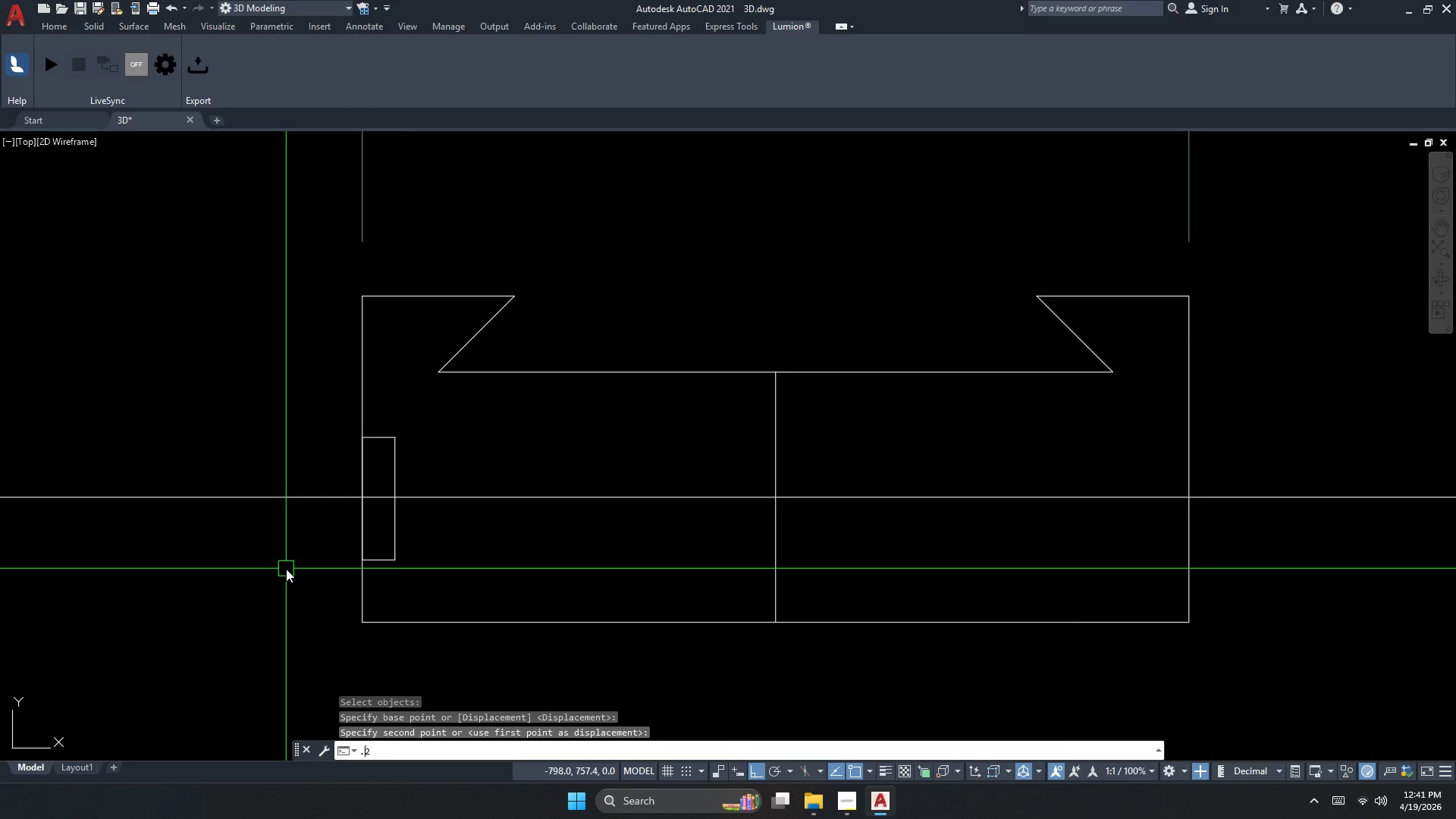 
key(Numpad2)
 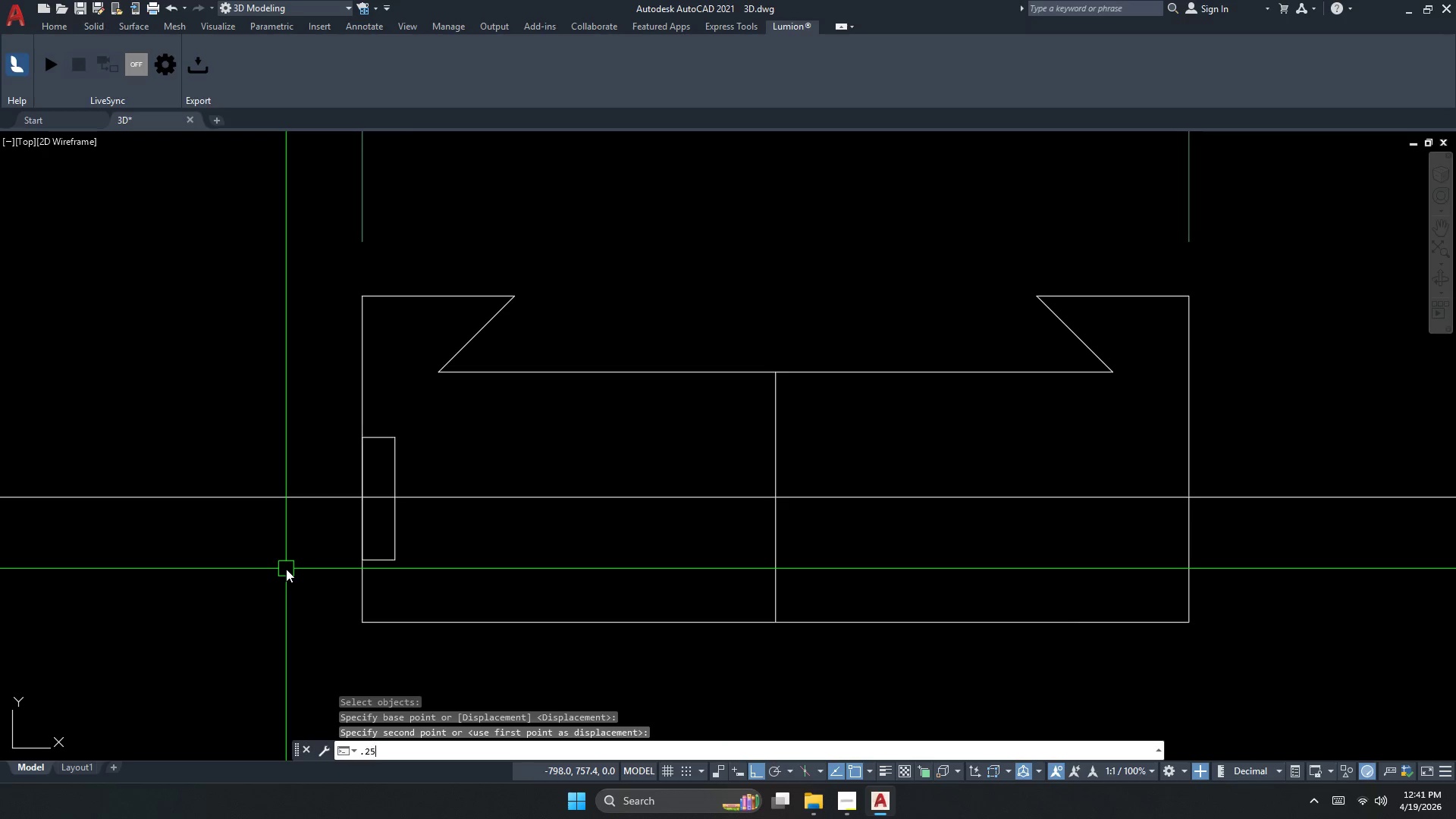 
key(Numpad5)
 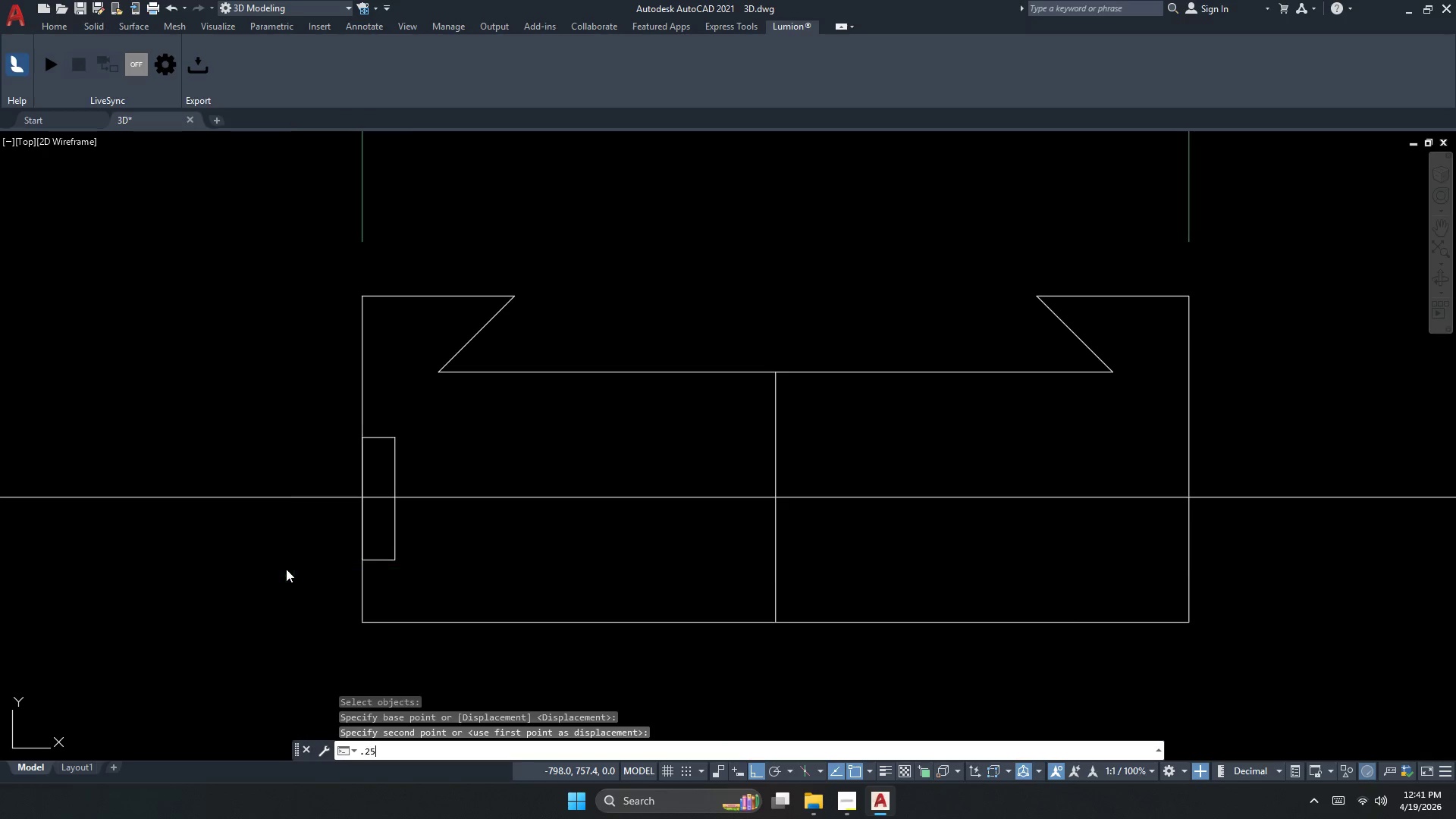 
key(NumpadEnter)
 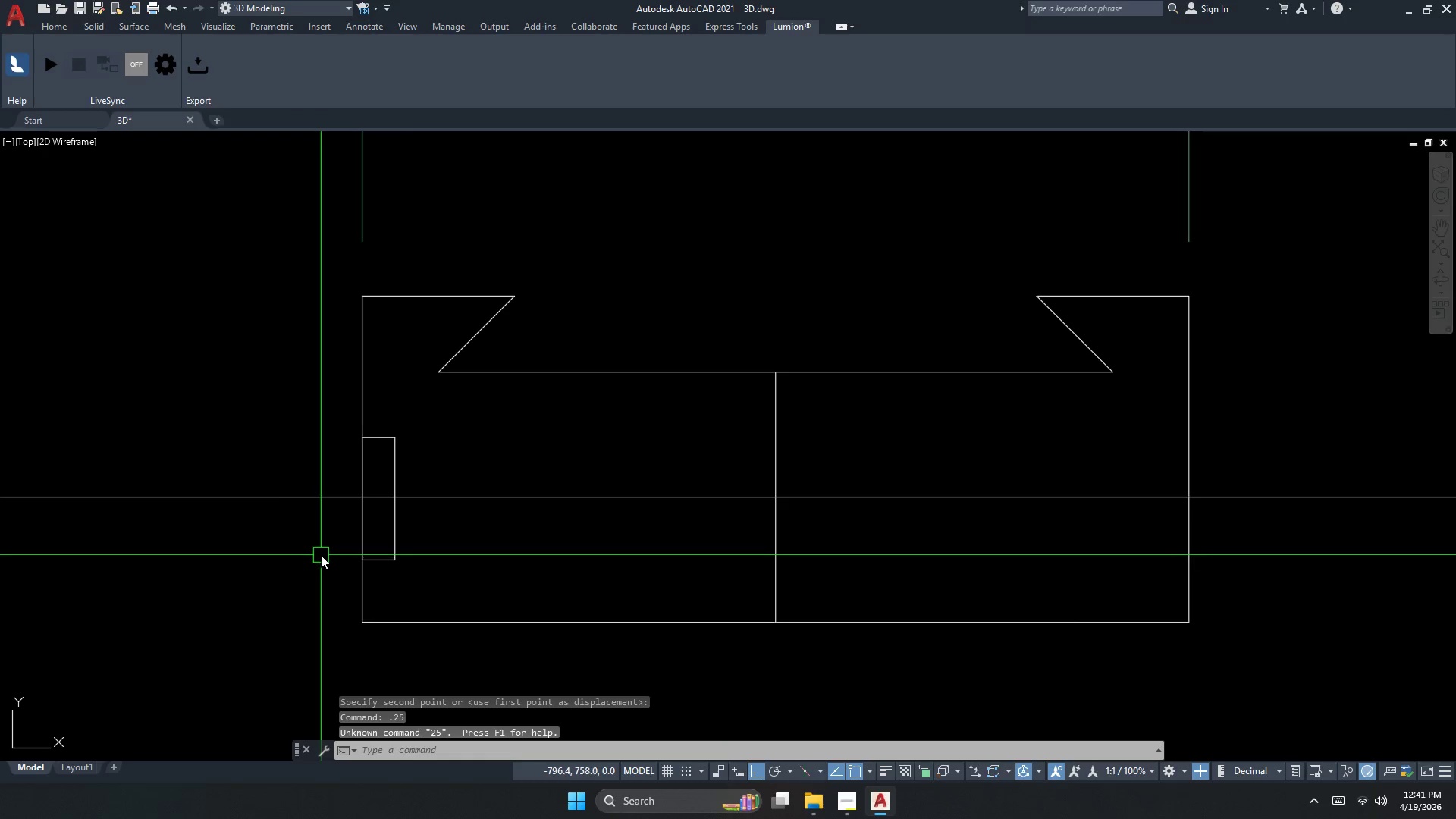 
key(Escape)
 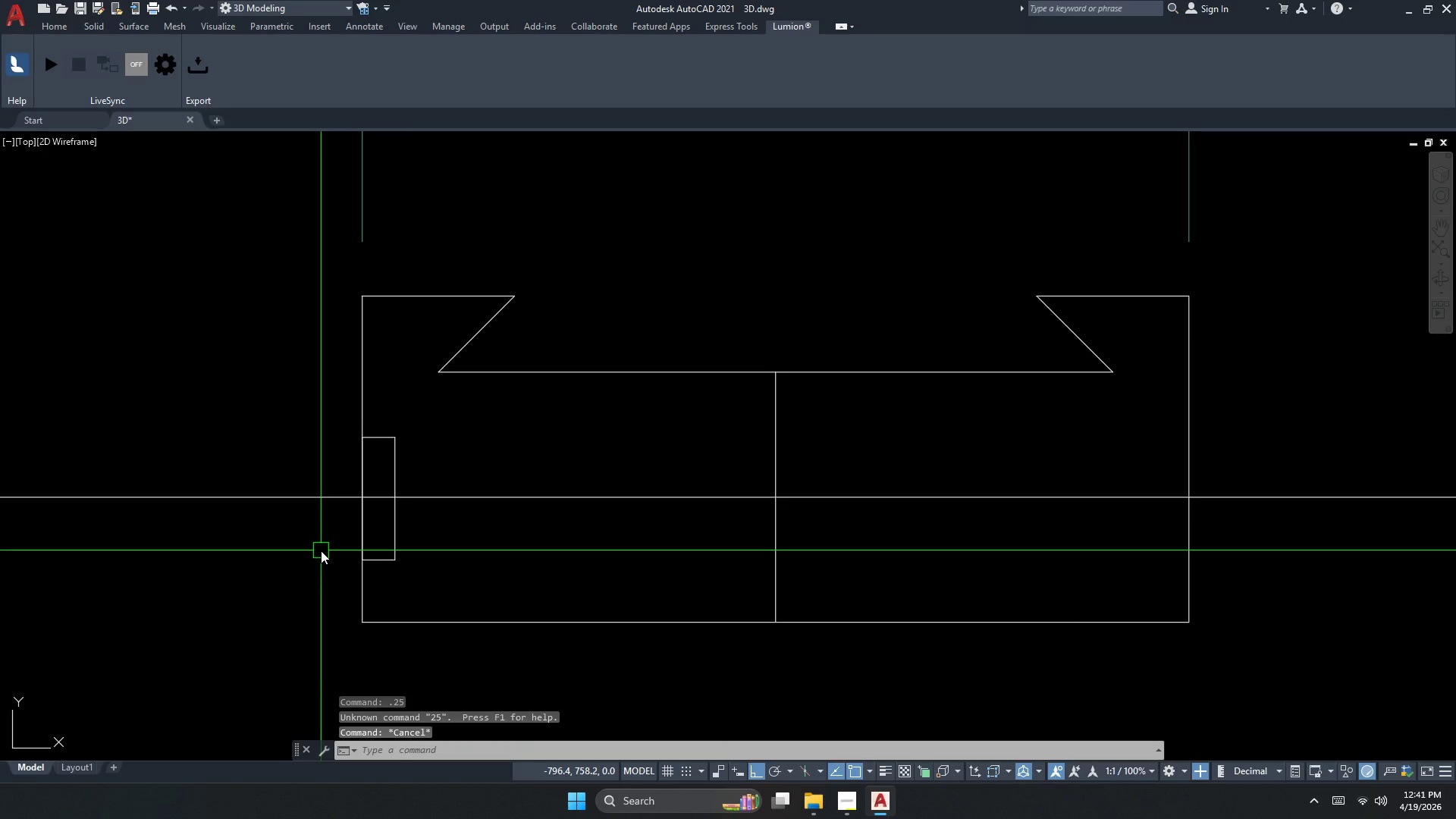 
key(Escape)
type(DLI  )
 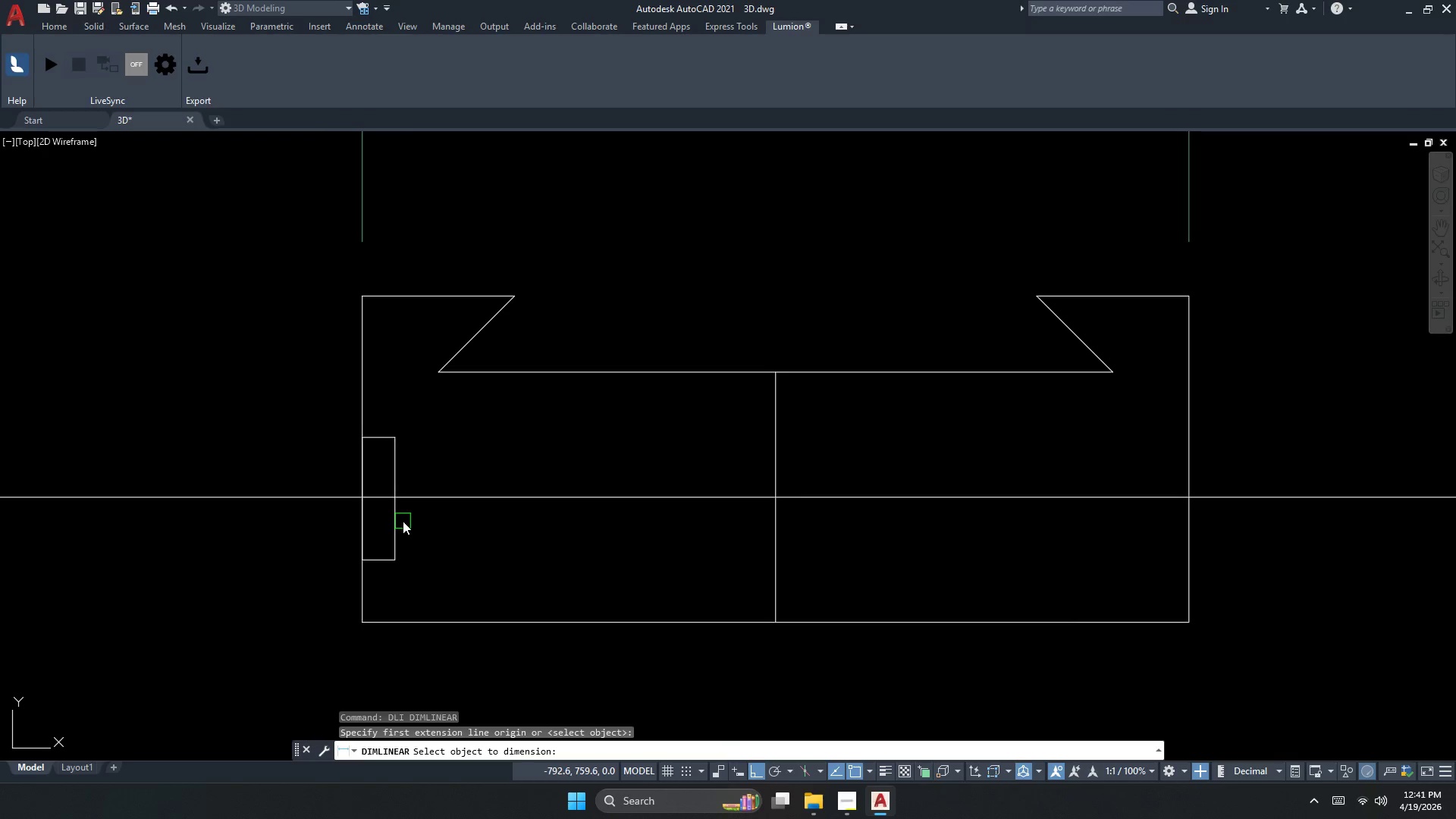 
left_click_drag(start_coordinate=[403, 521], to_coordinate=[416, 523])
 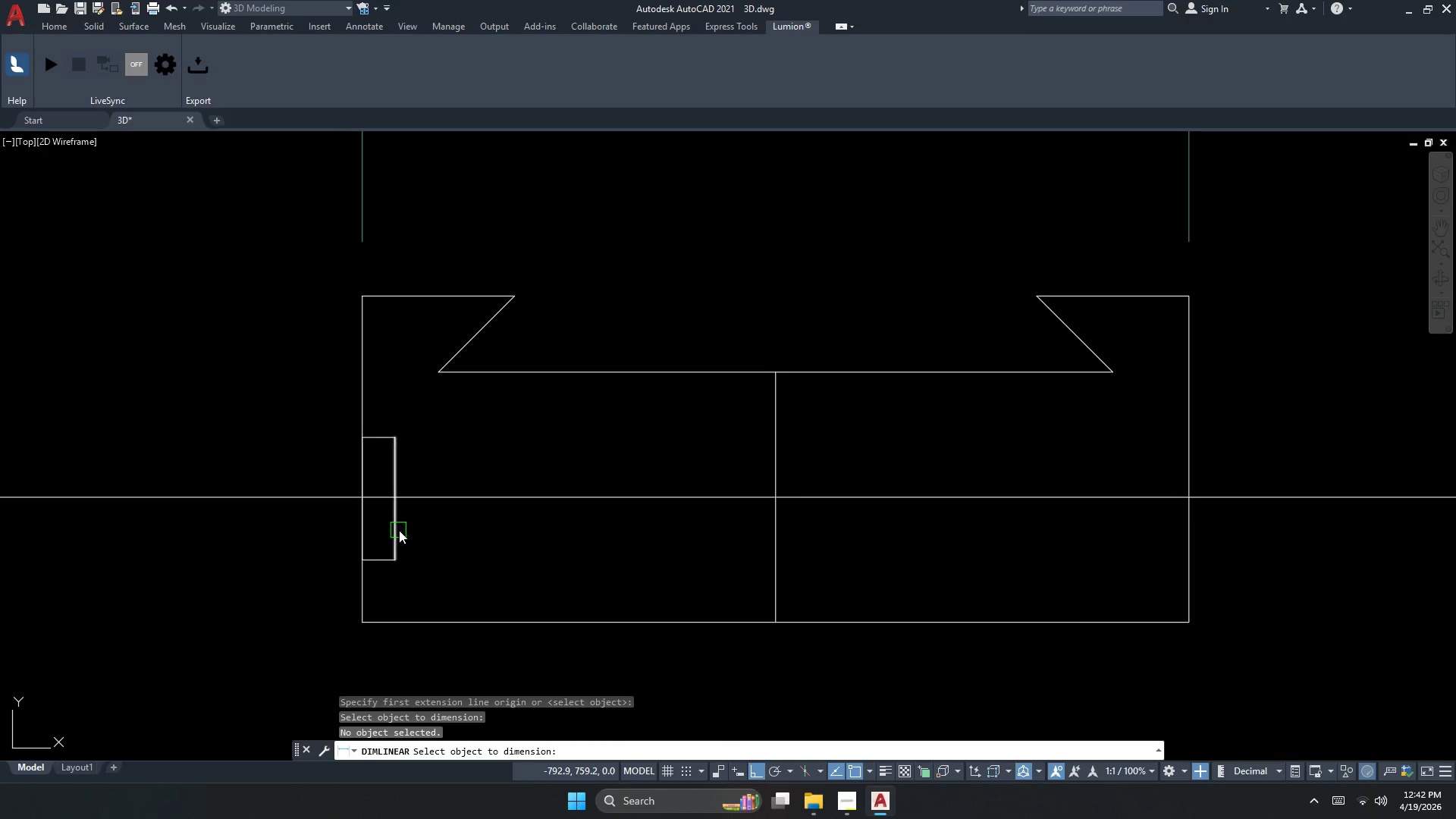 
left_click([400, 529])
 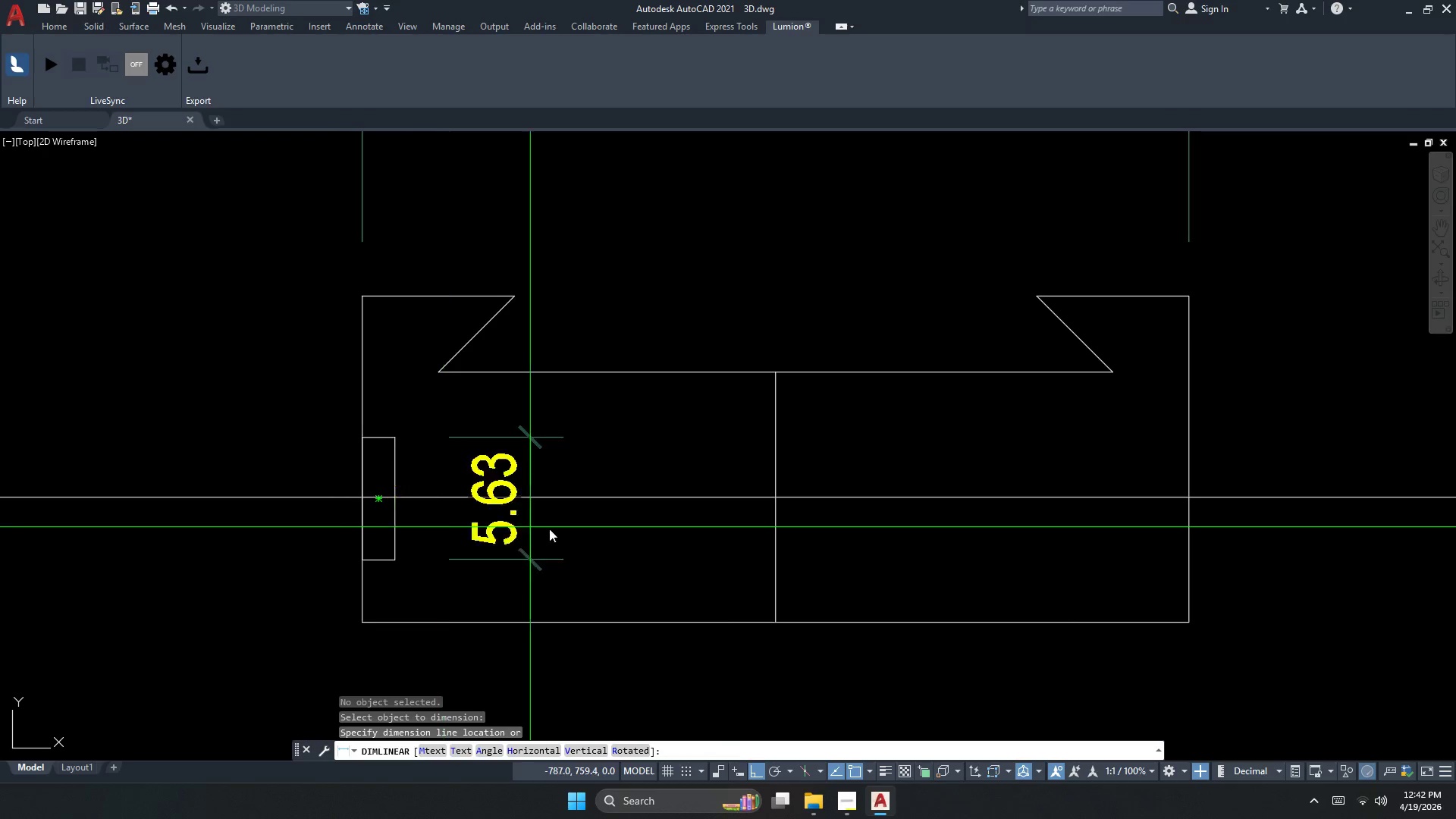 
left_click([567, 529])
 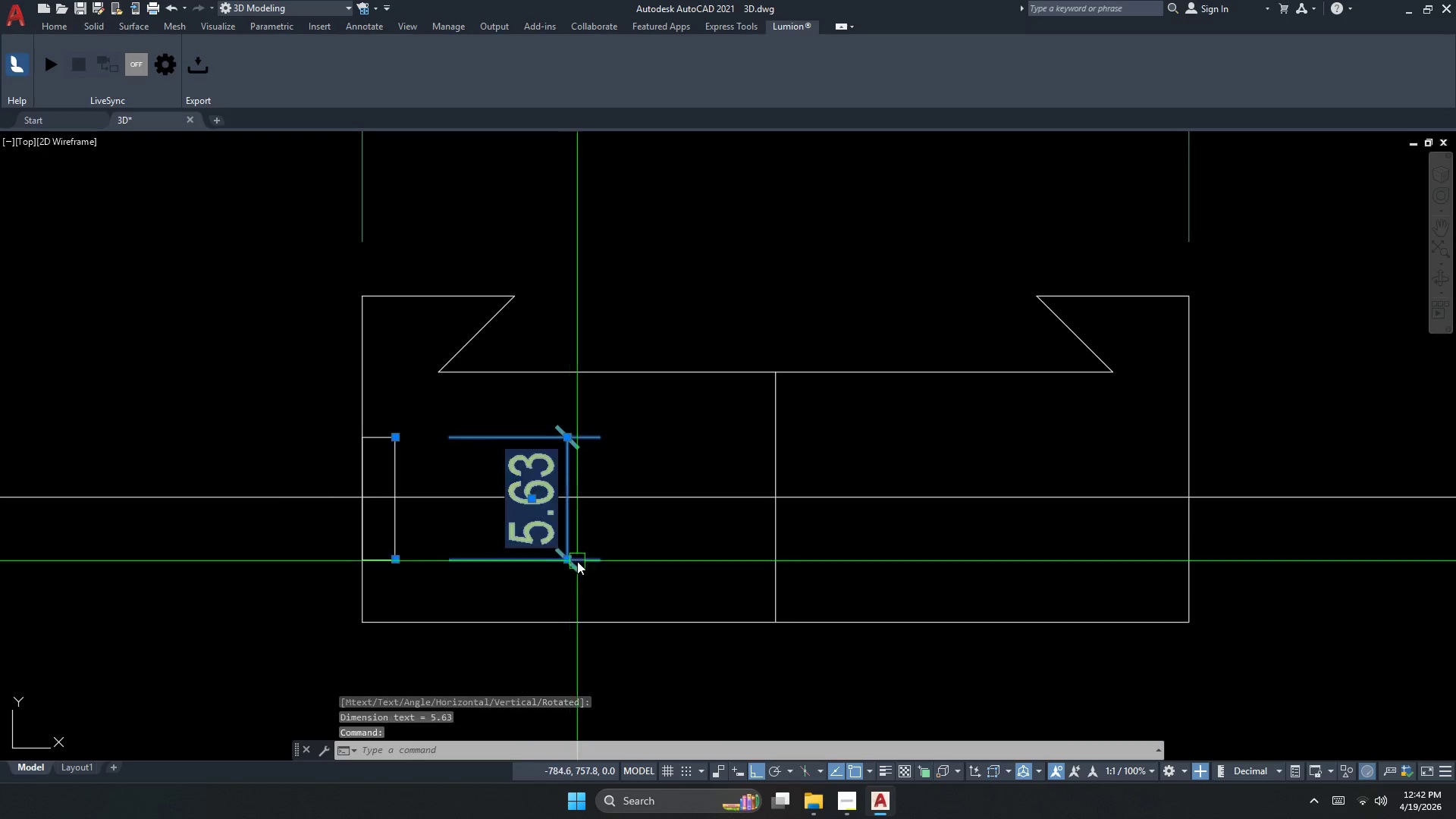 
triple_click([522, 538])
 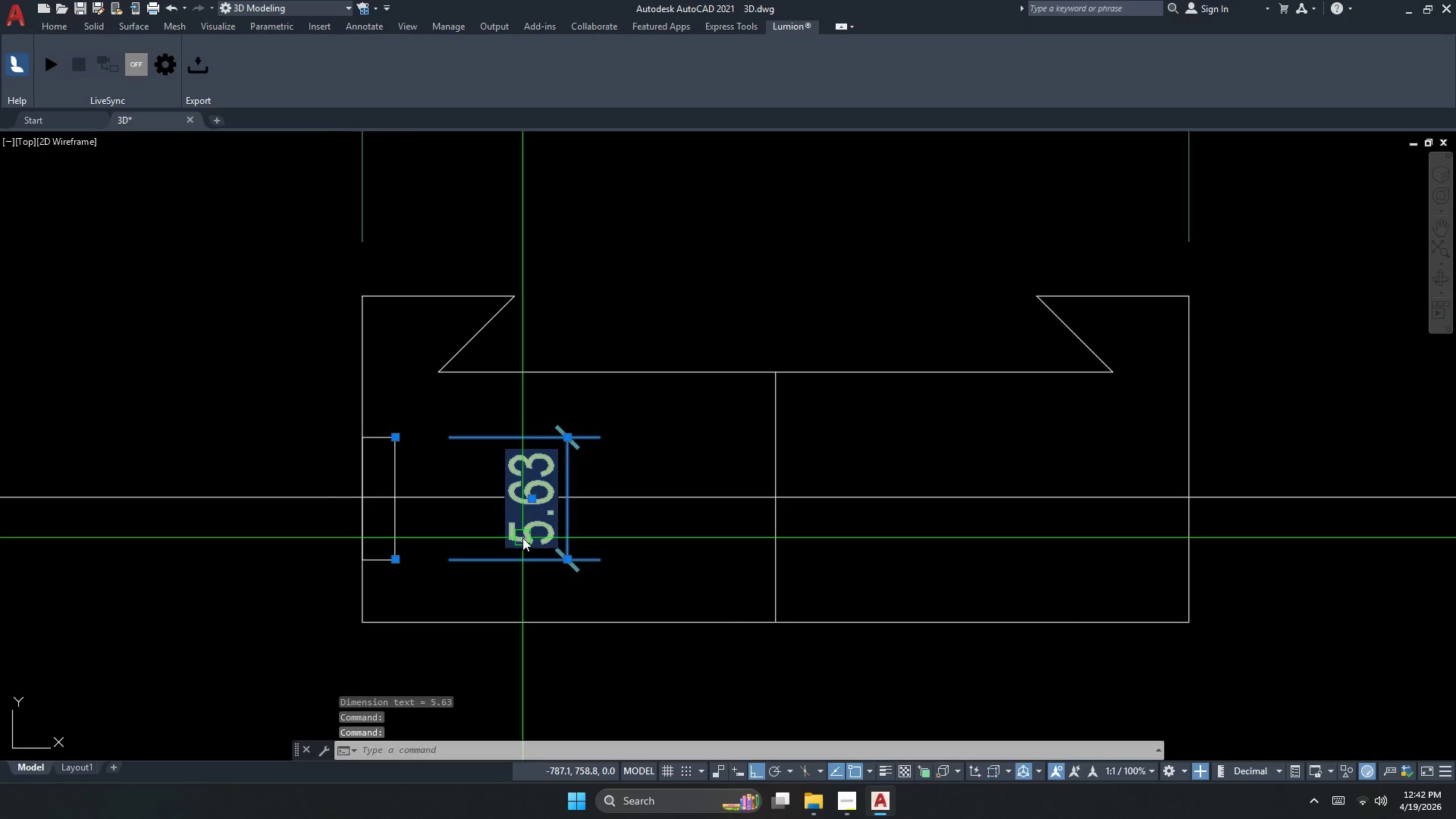 
type(E )
key(Escape)
type(DLI )
 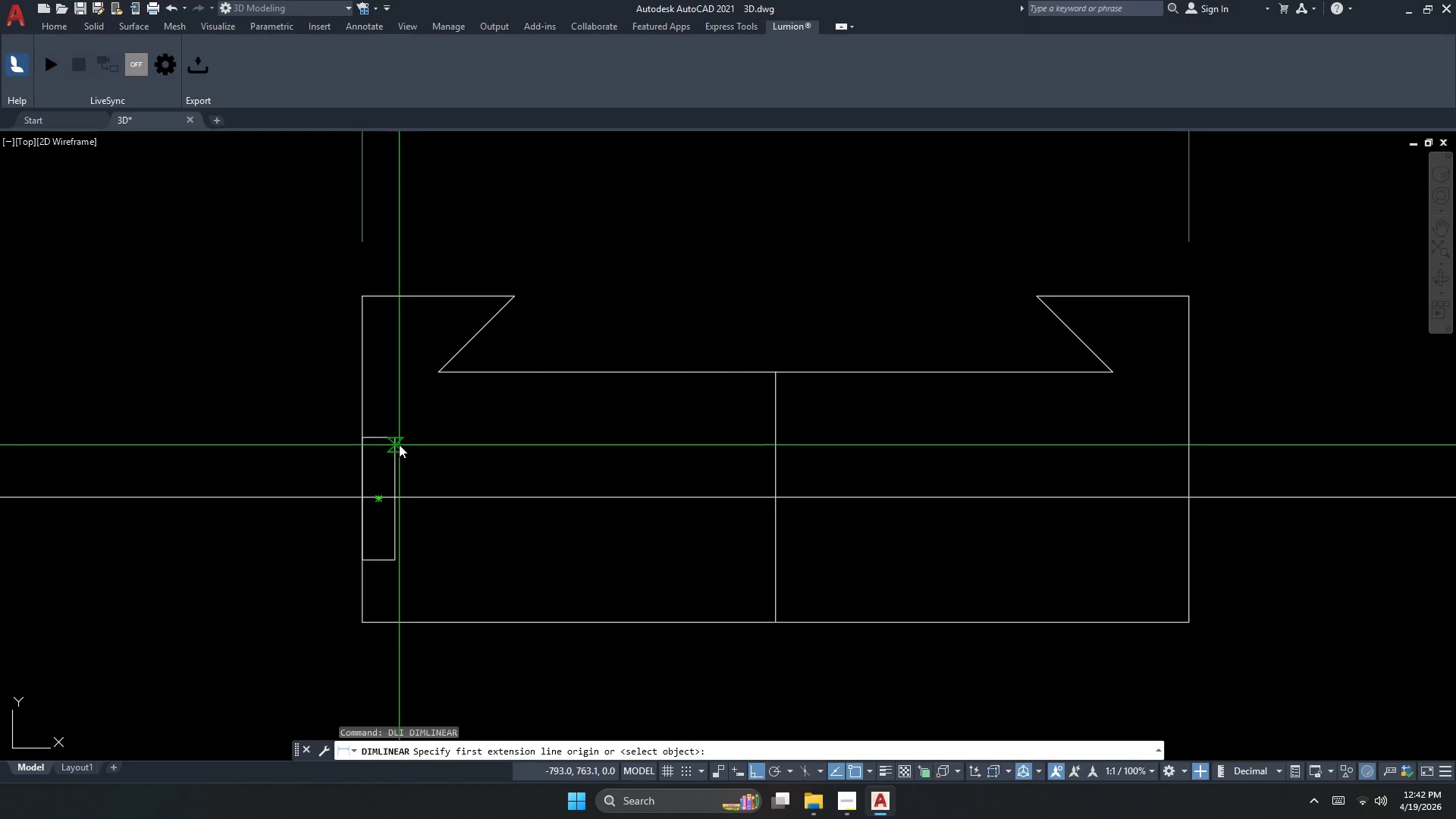 
left_click_drag(start_coordinate=[400, 441], to_coordinate=[402, 437])
 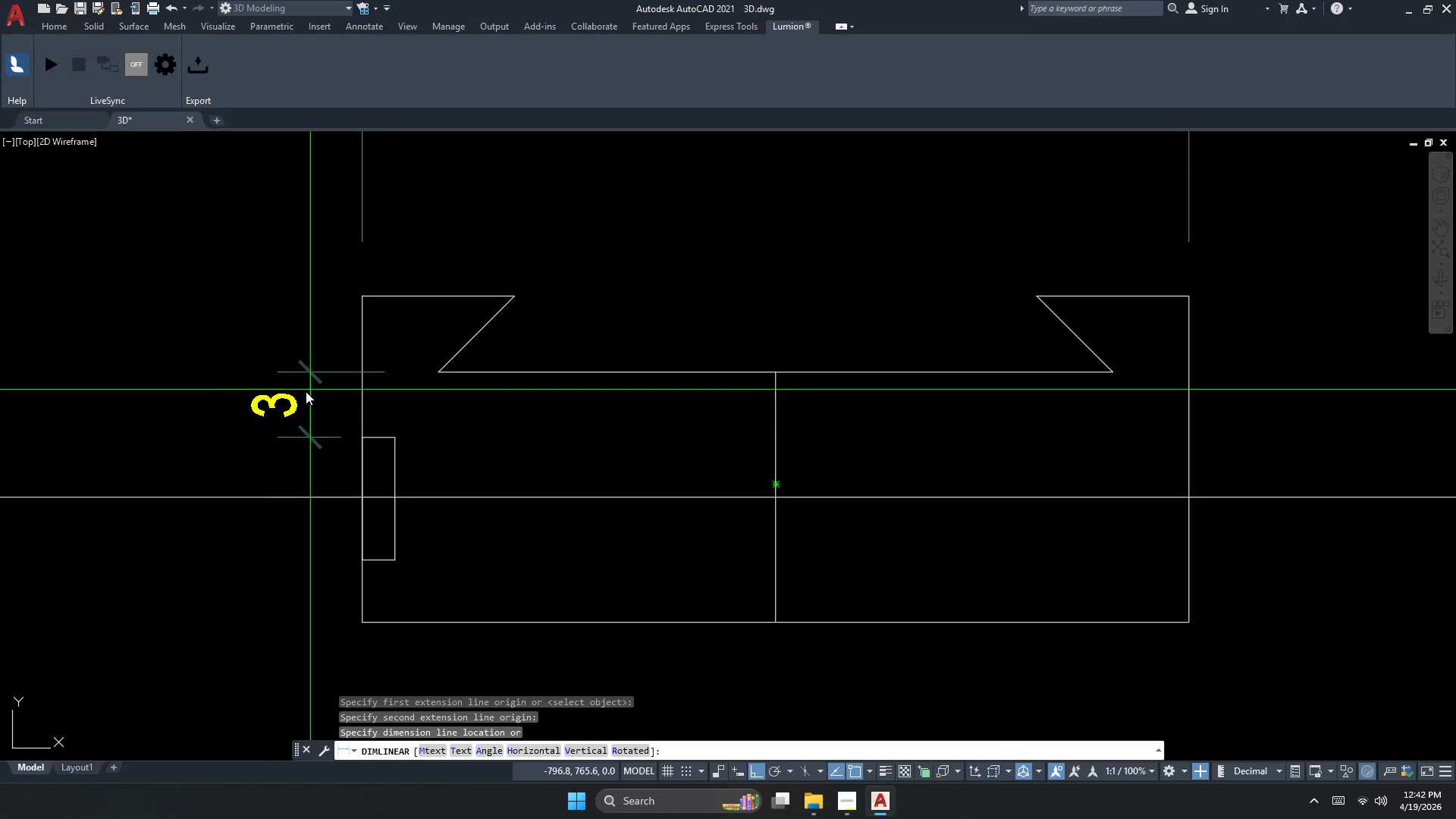 
left_click([260, 409])
 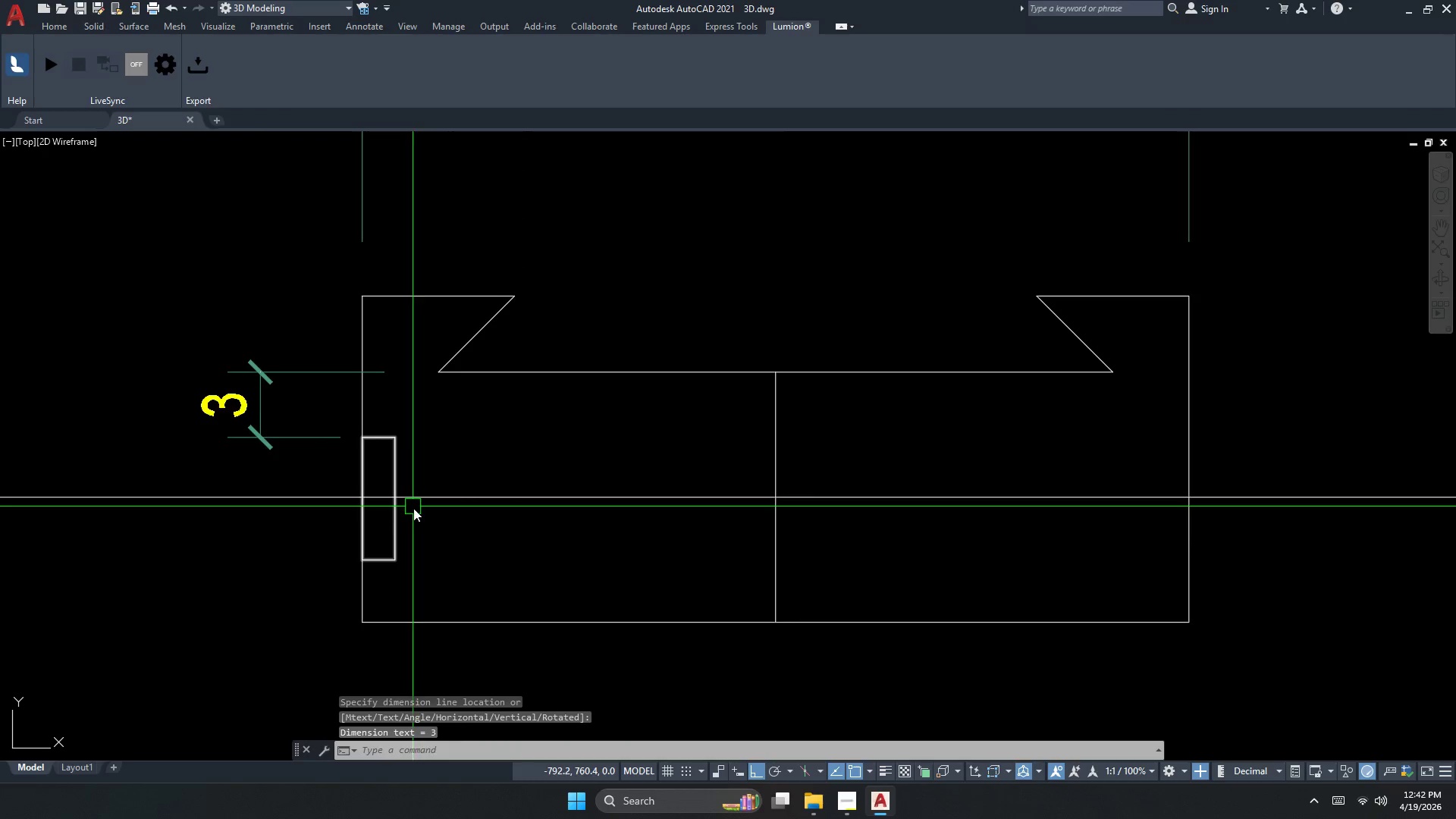 
key(Space)
 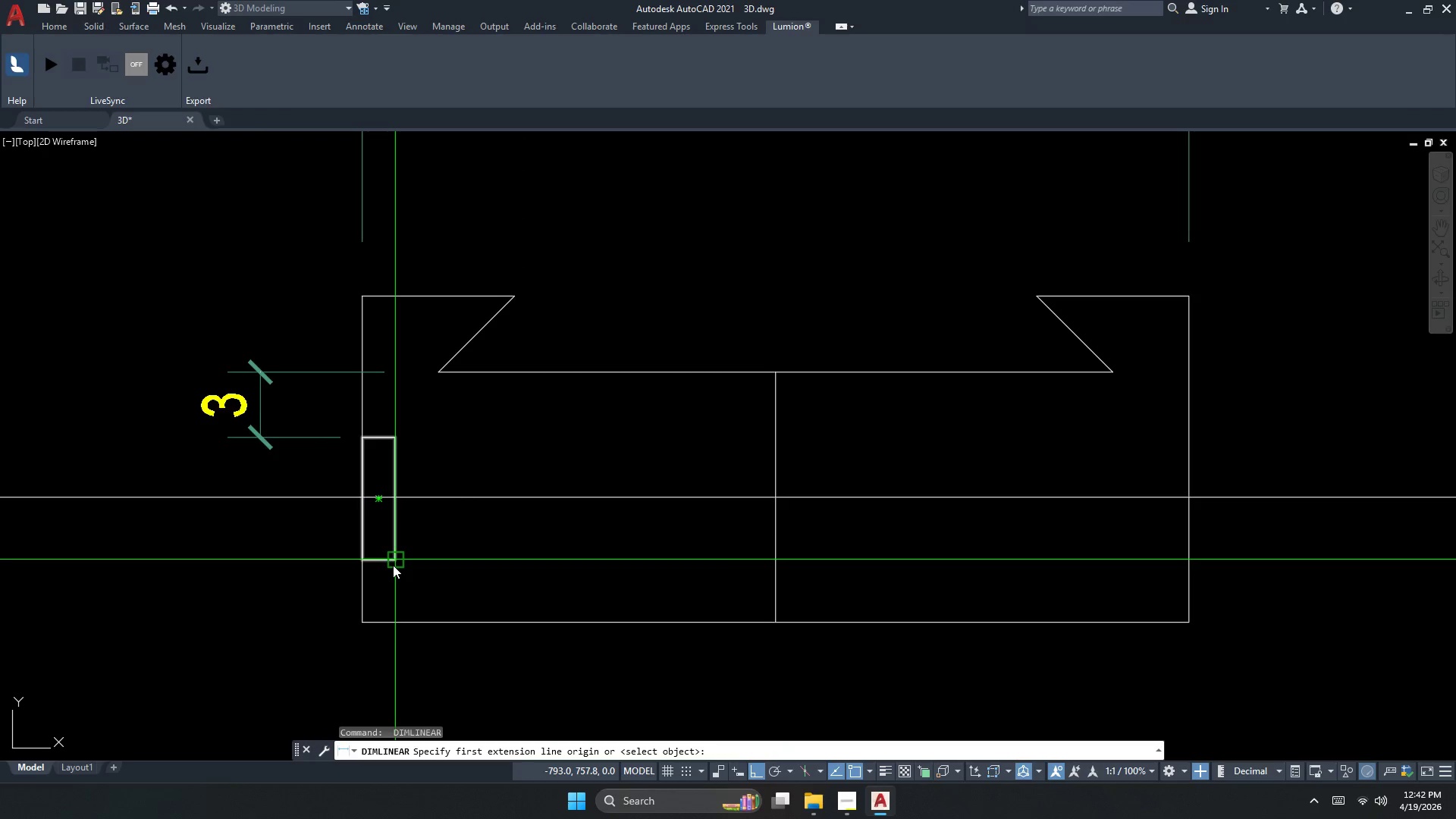 
left_click_drag(start_coordinate=[392, 565], to_coordinate=[391, 573])
 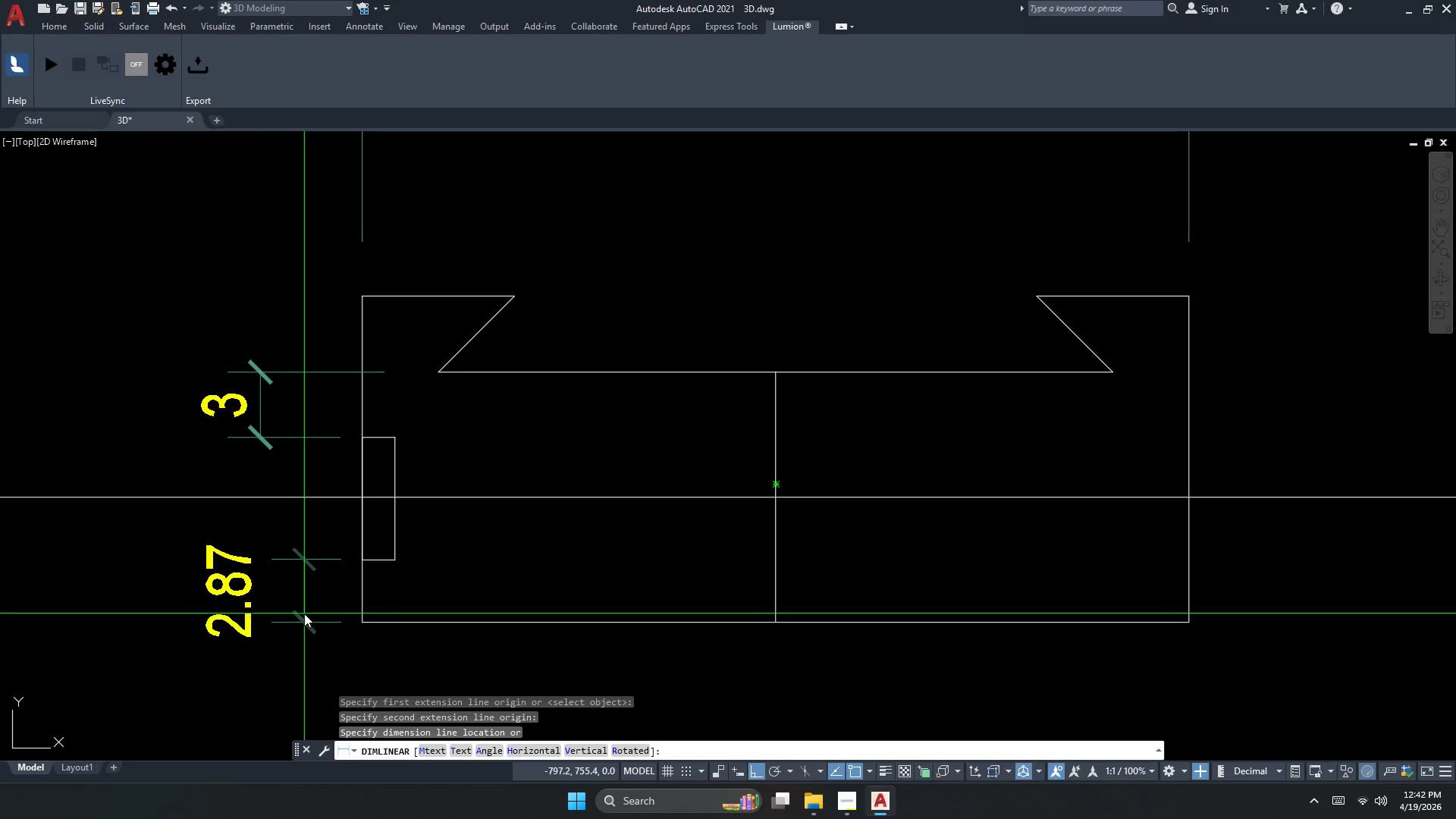 
left_click_drag(start_coordinate=[268, 628], to_coordinate=[268, 632])
 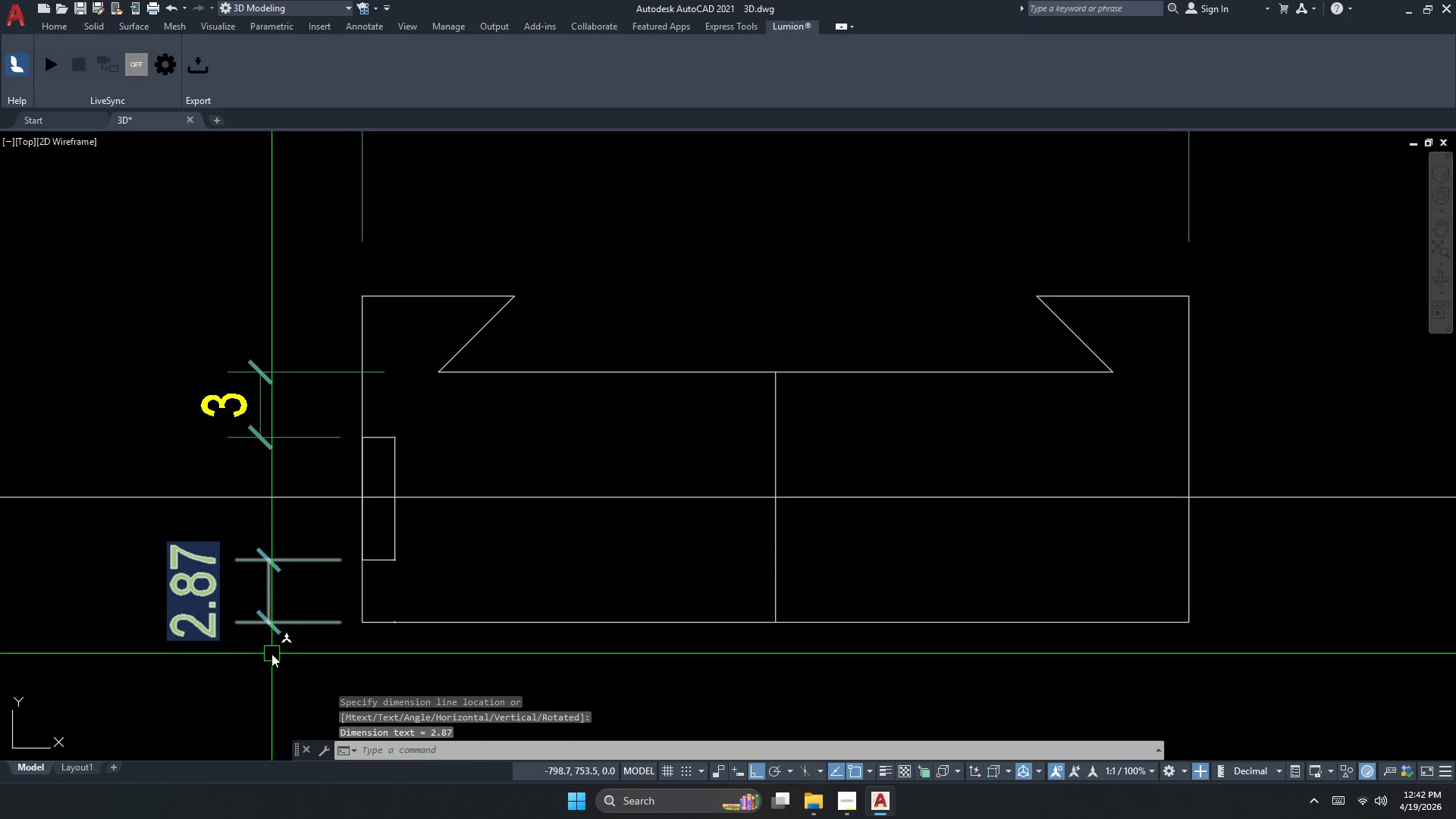 
double_click([271, 654])
 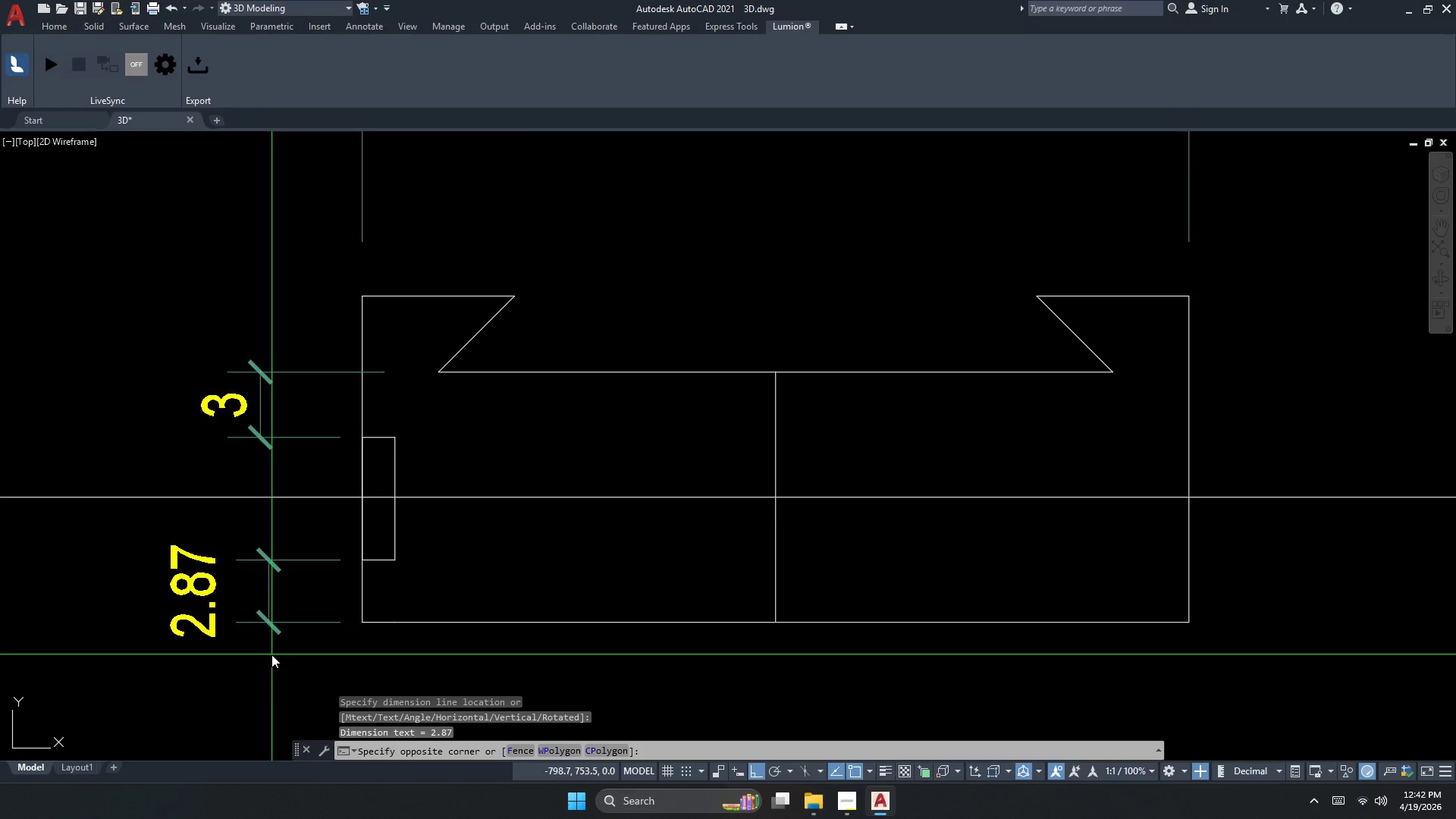 
triple_click([271, 654])
 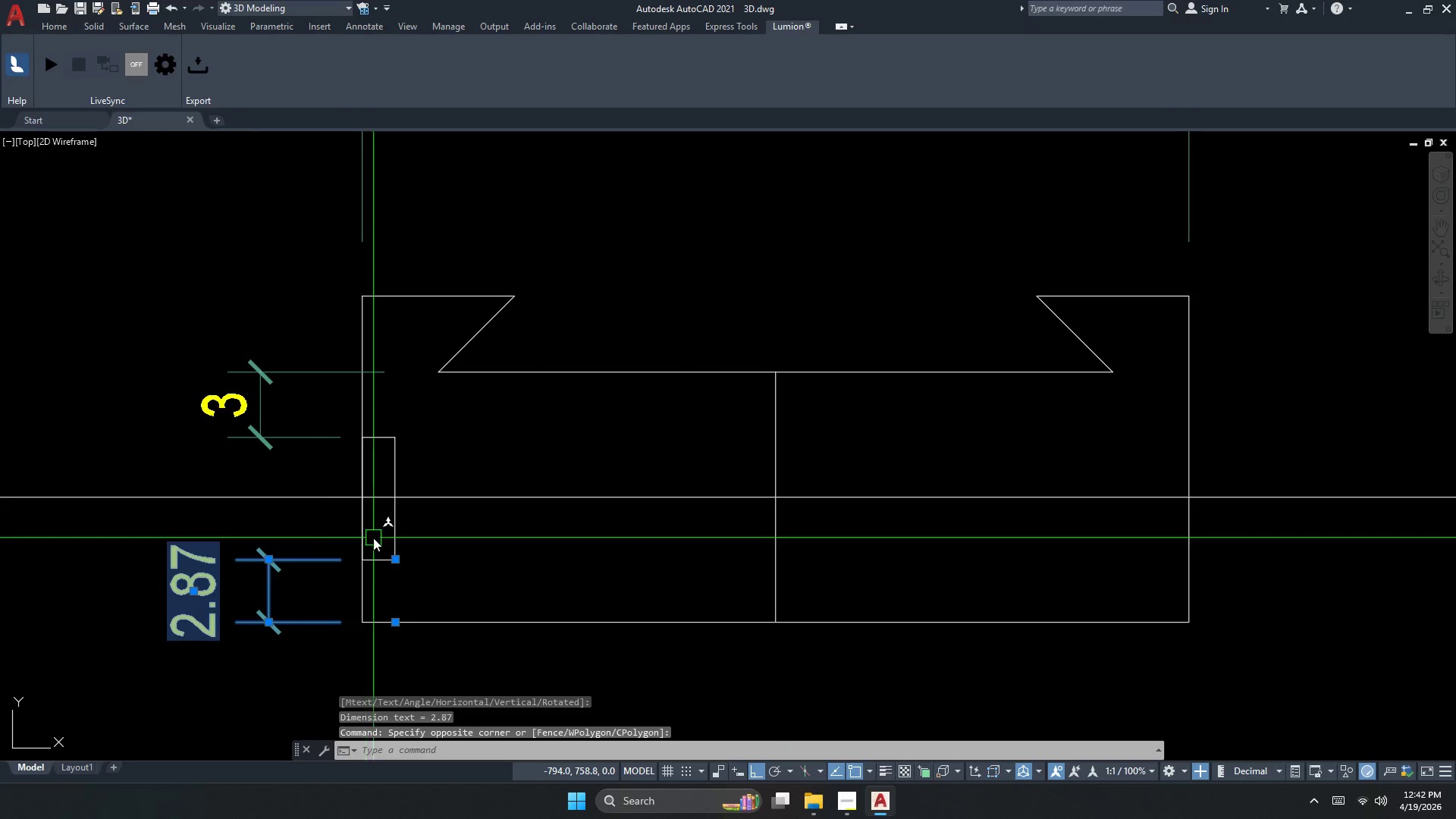 
key(Escape)
 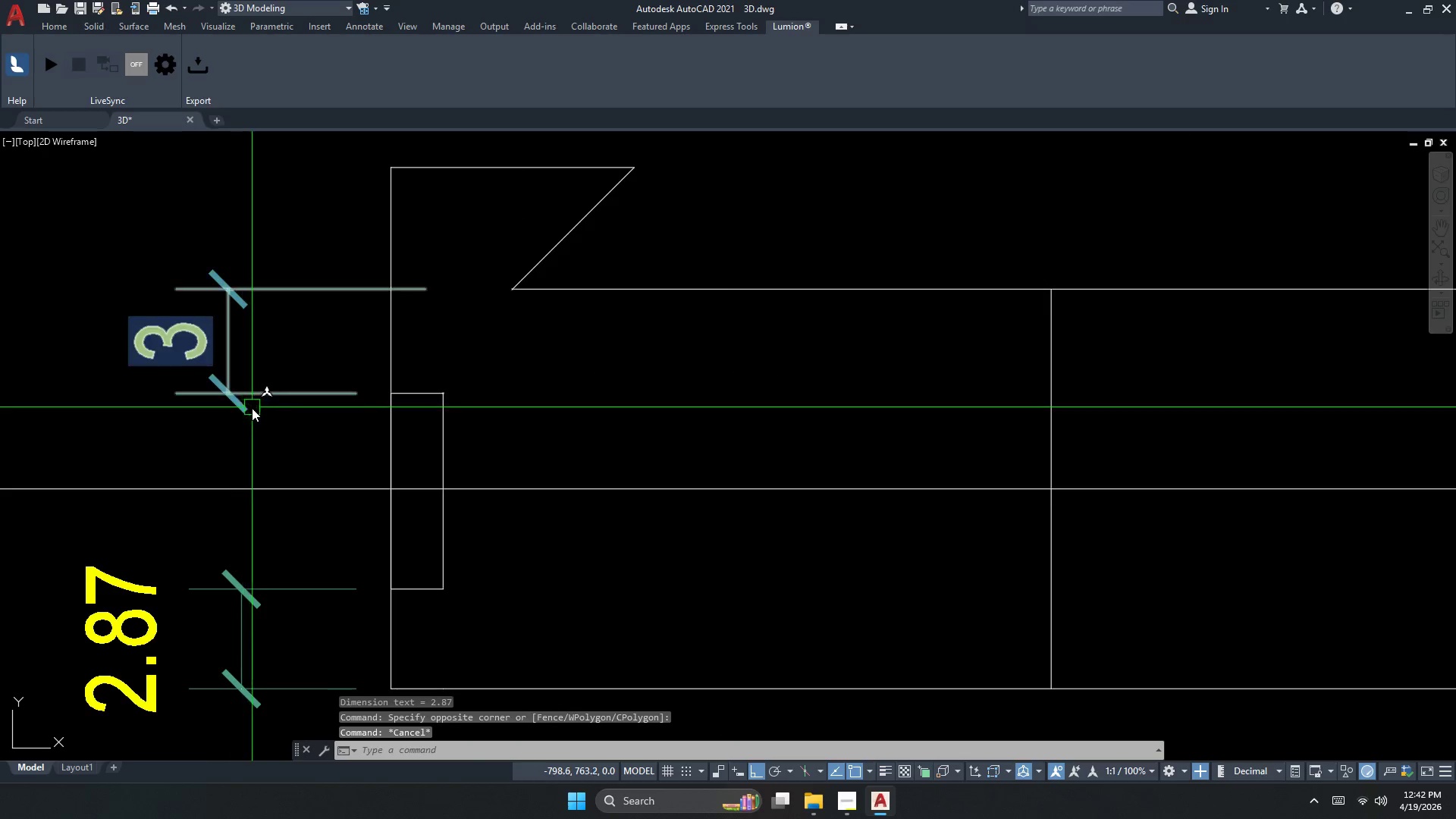 
left_click_drag(start_coordinate=[267, 424], to_coordinate=[267, 416])
 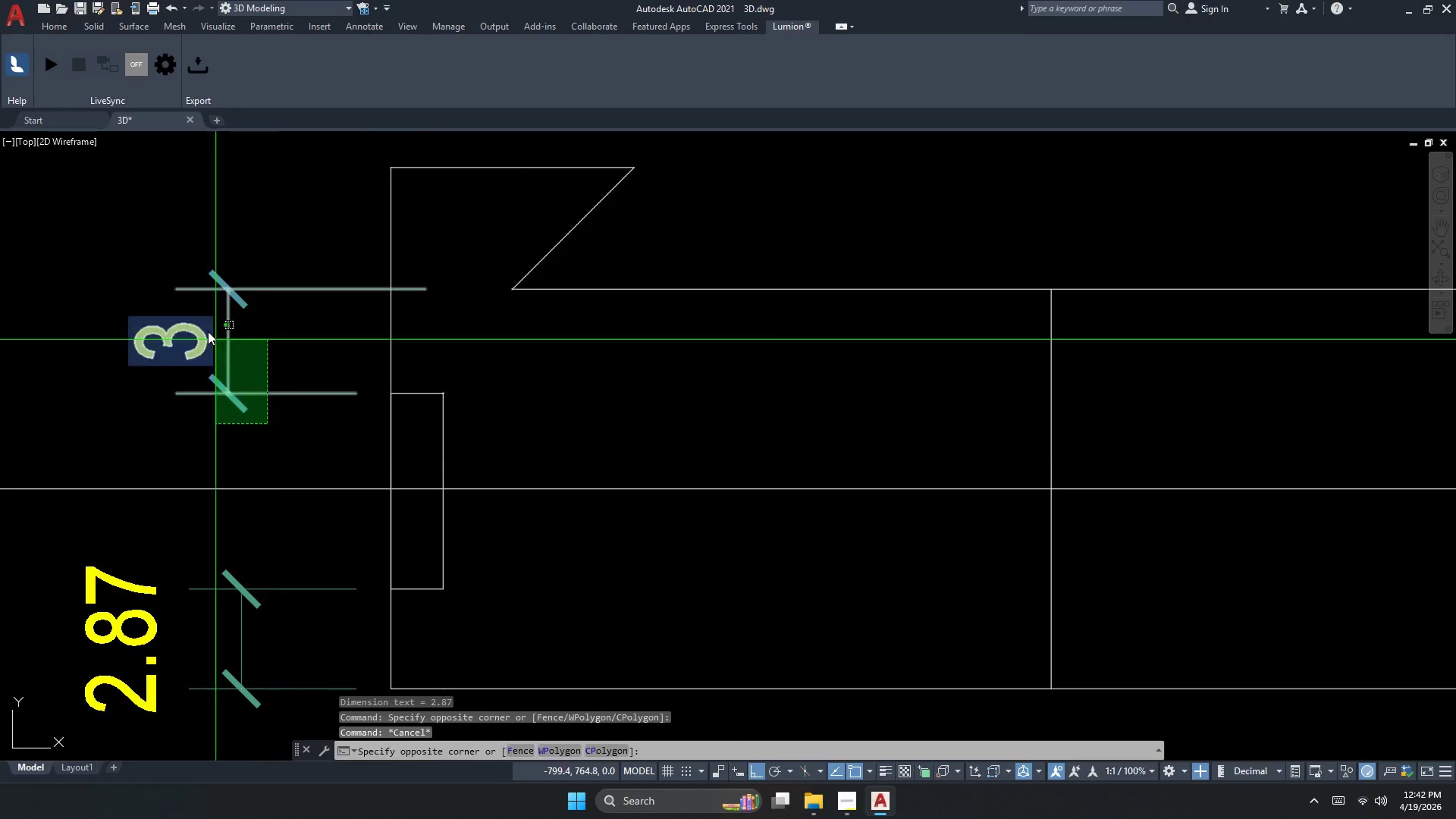 
double_click([199, 320])
 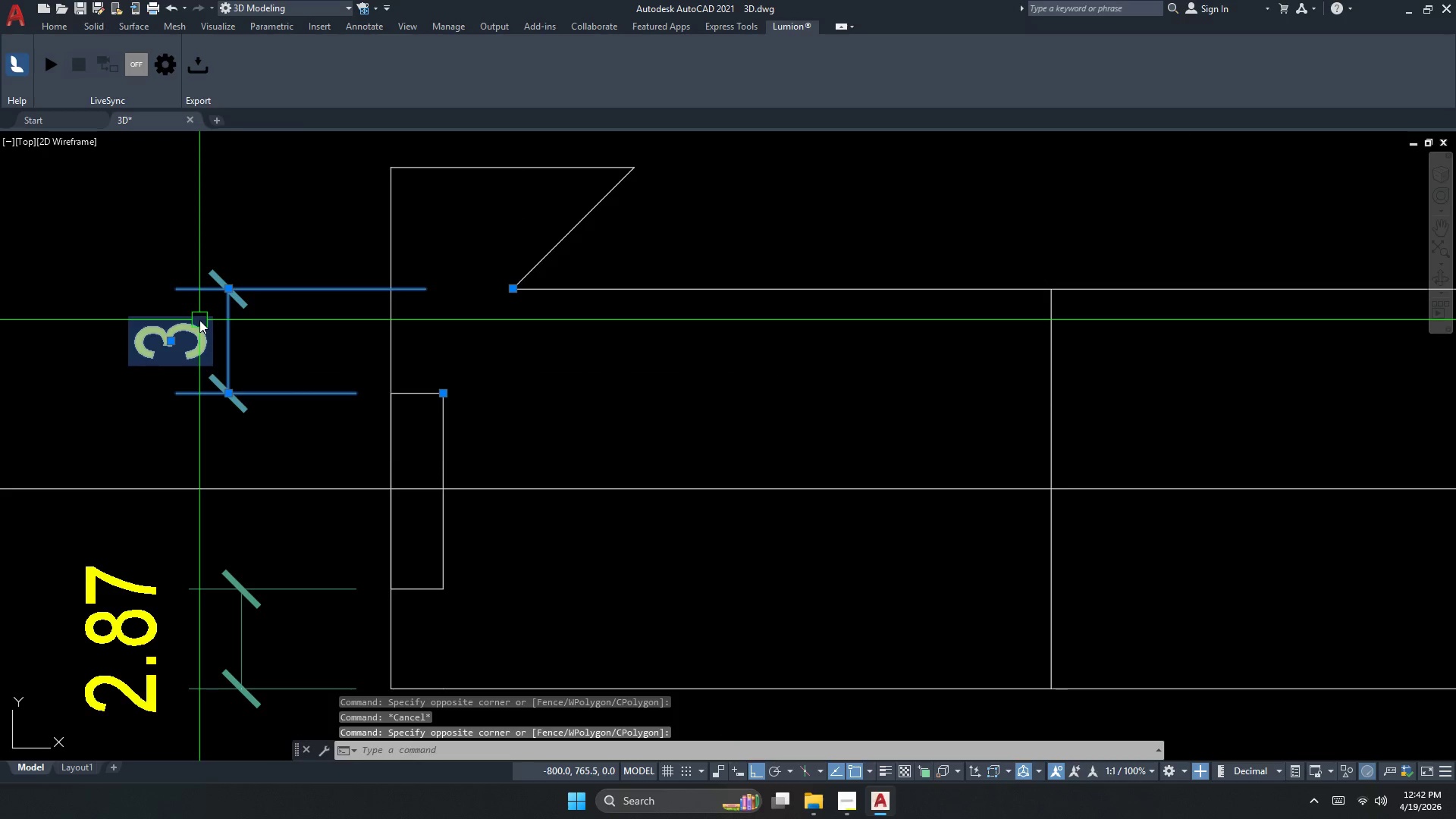 
key(E)
 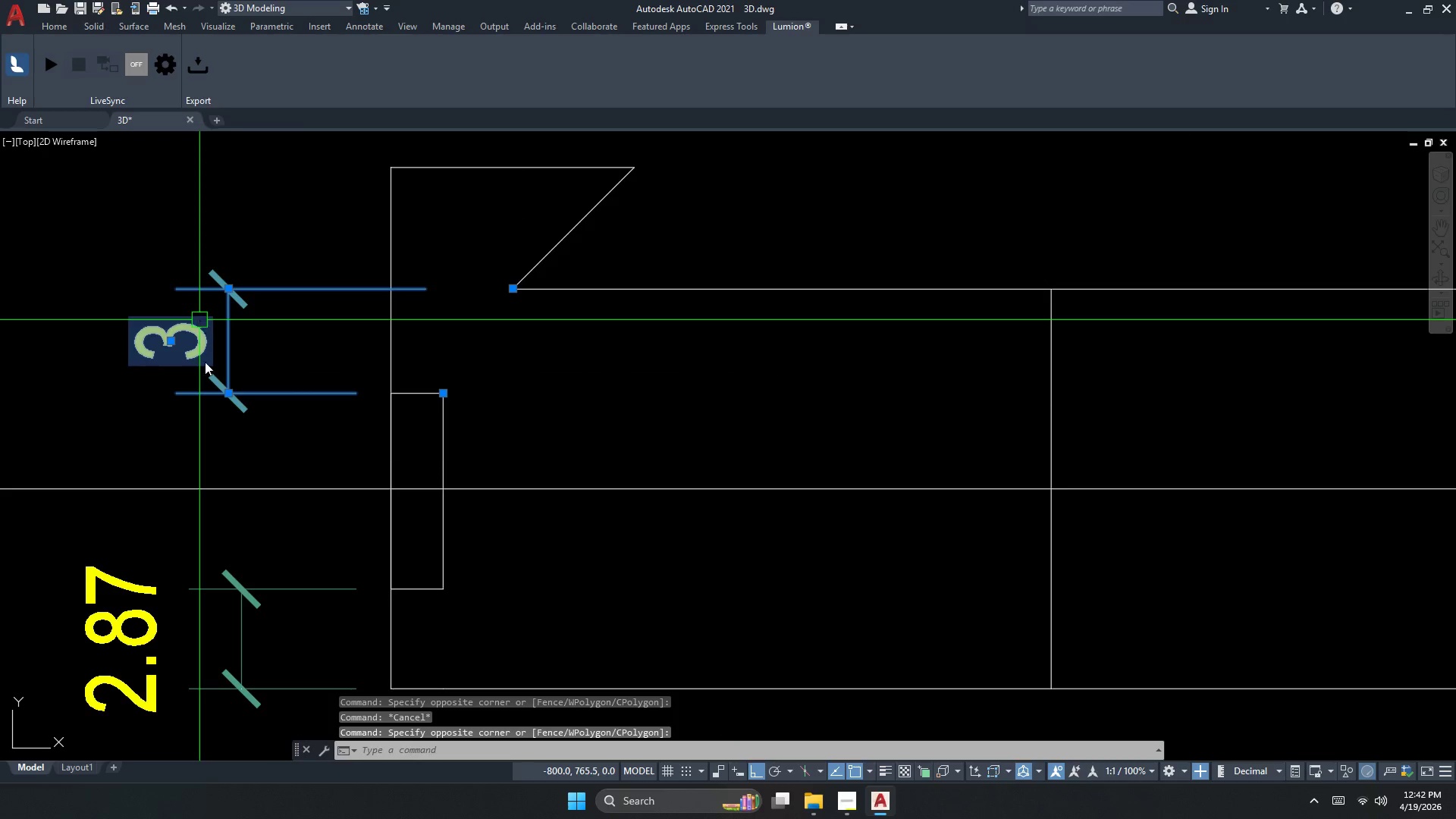 
key(Space)
 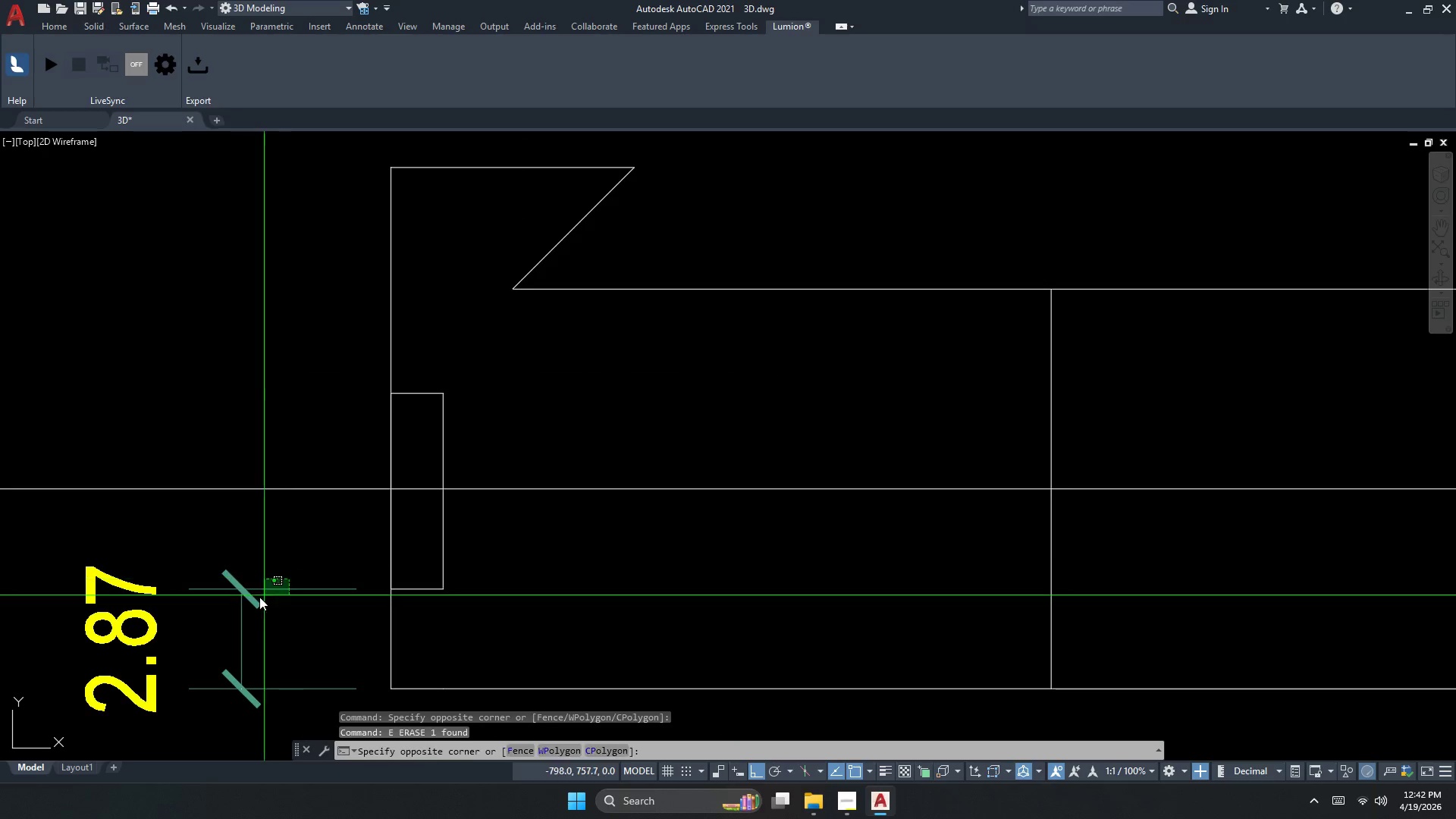 
triple_click([235, 620])
 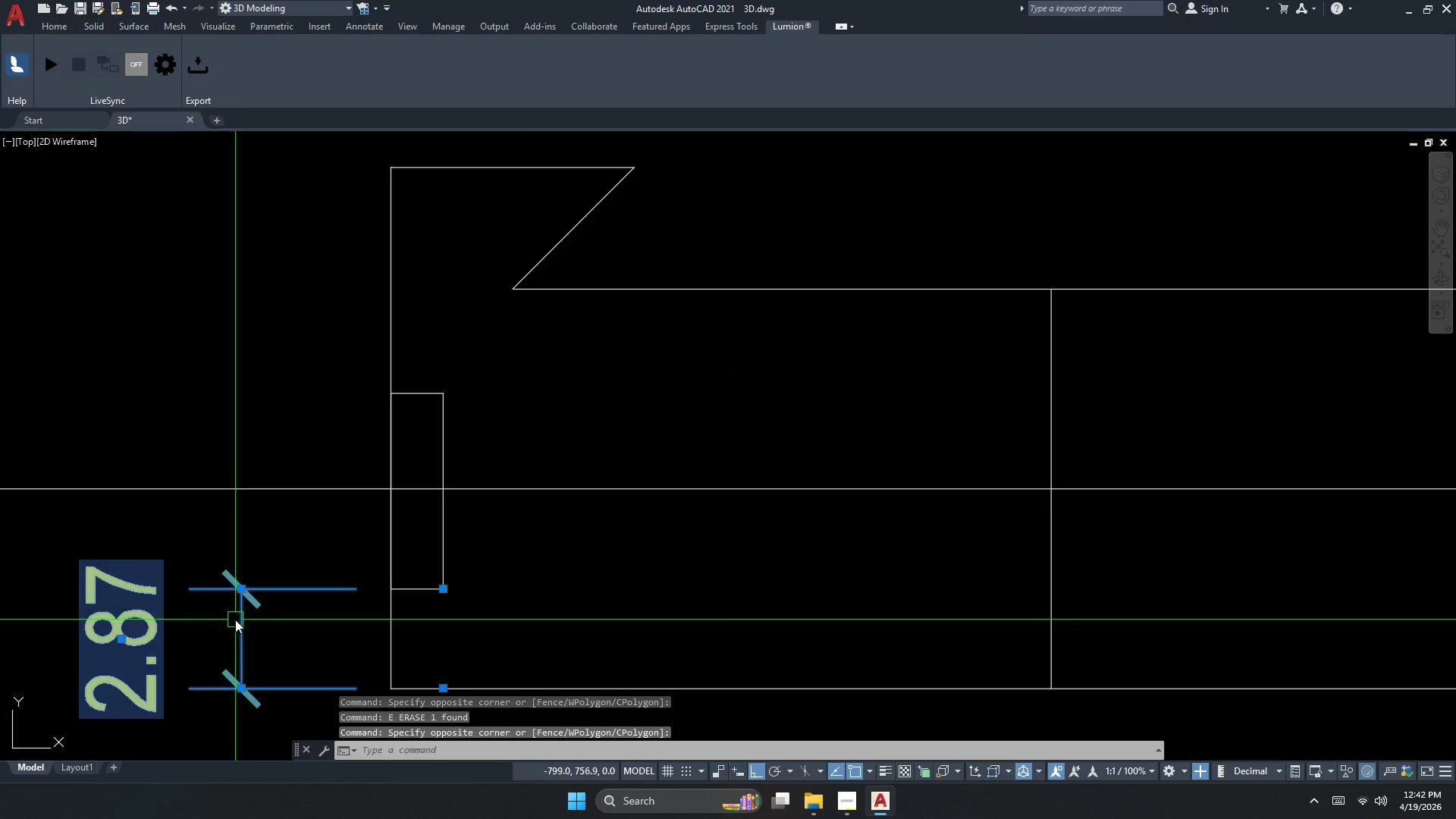 
triple_click([235, 620])
 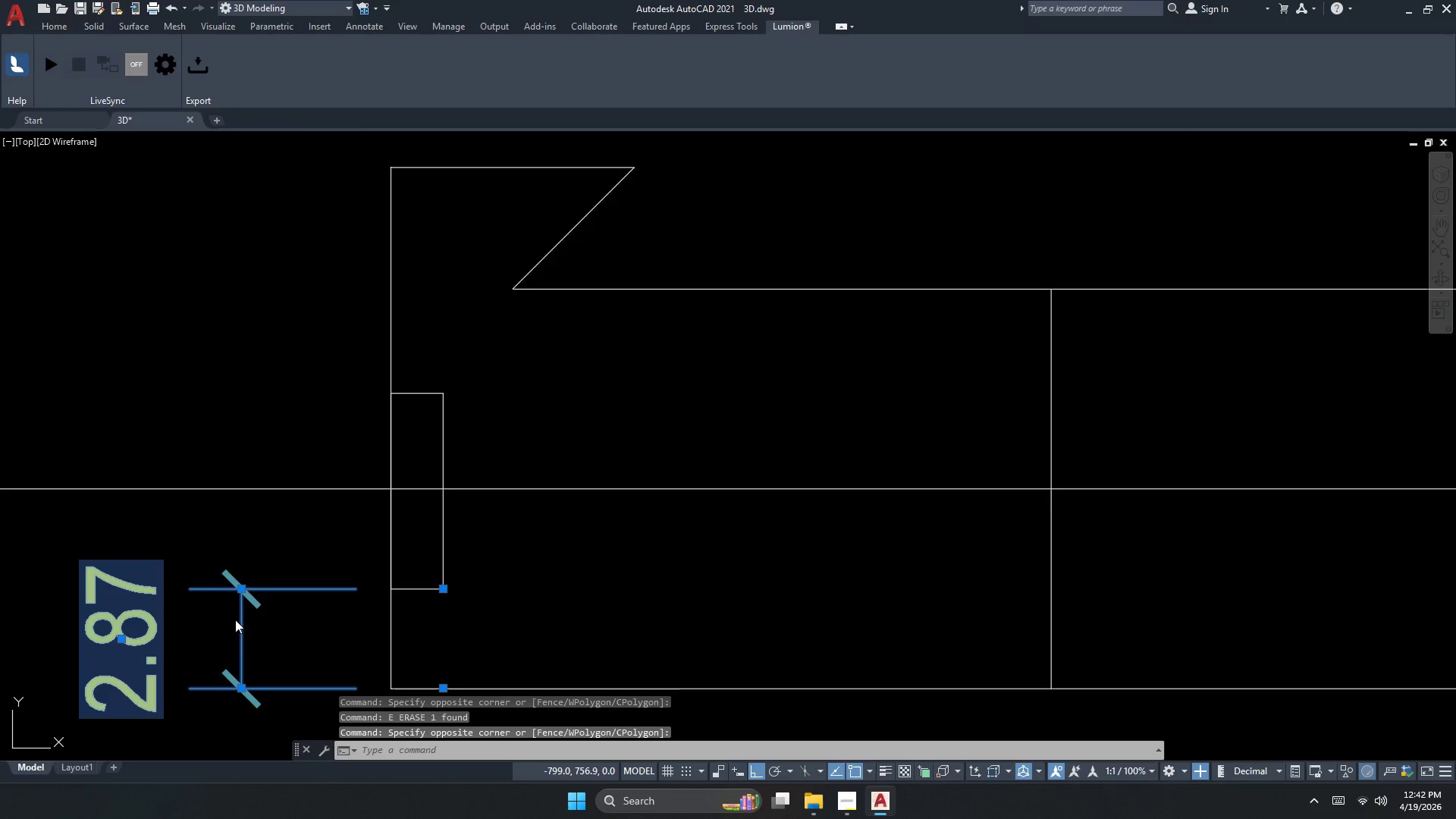 
scroll: coordinate [313, 512], scroll_direction: up, amount: 1.0
 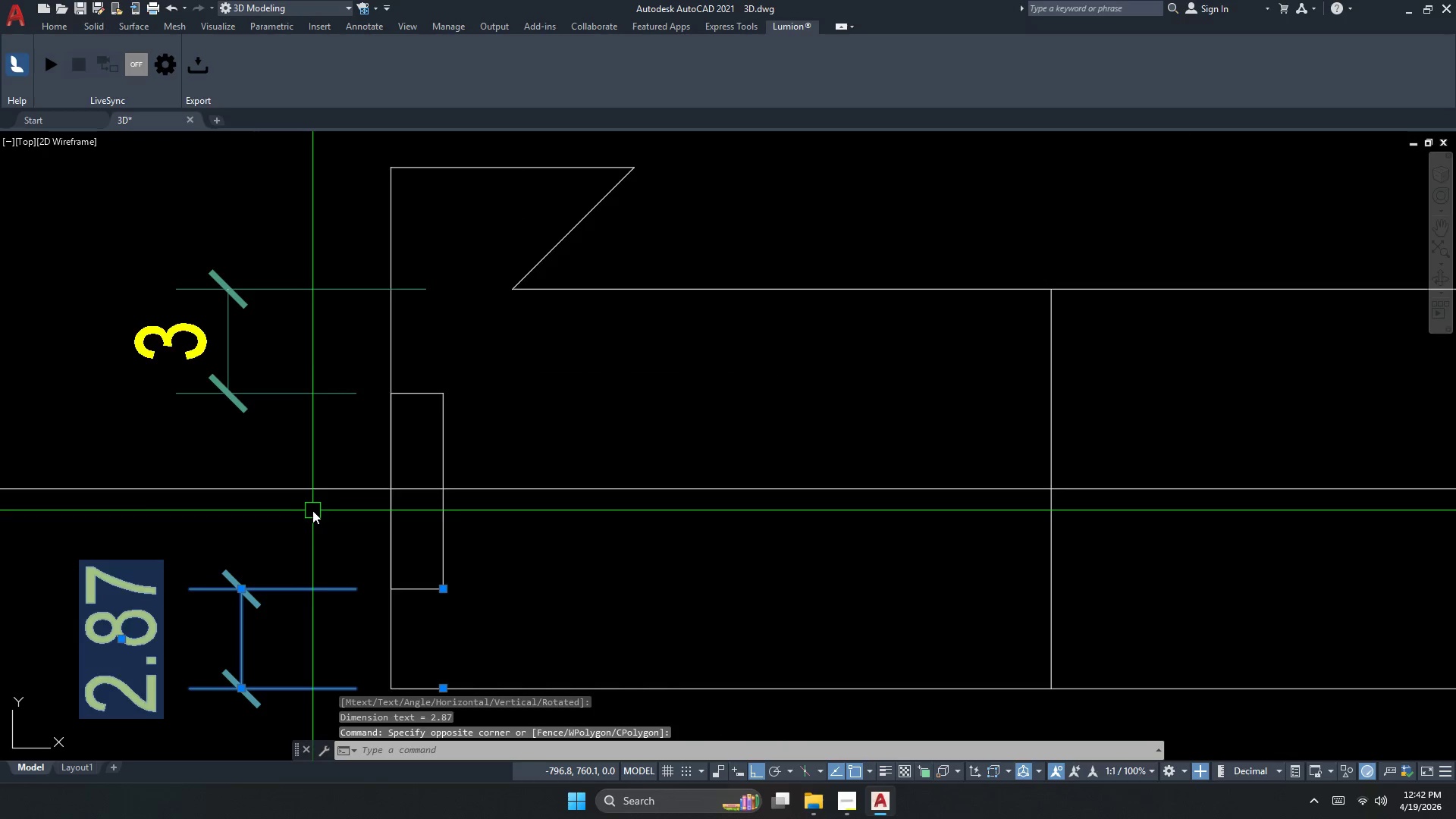 
key(Space)
 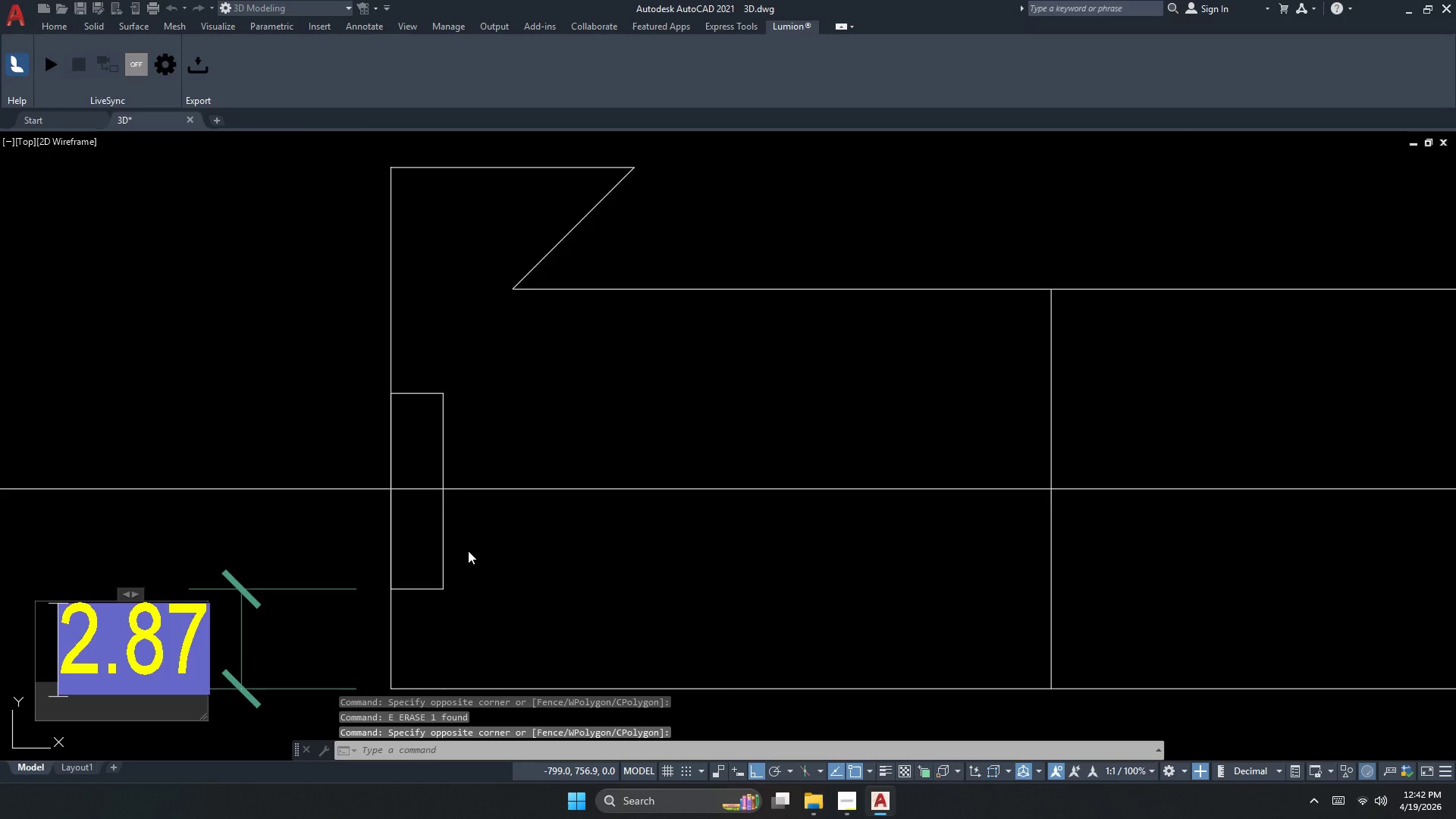 
key(Escape)
 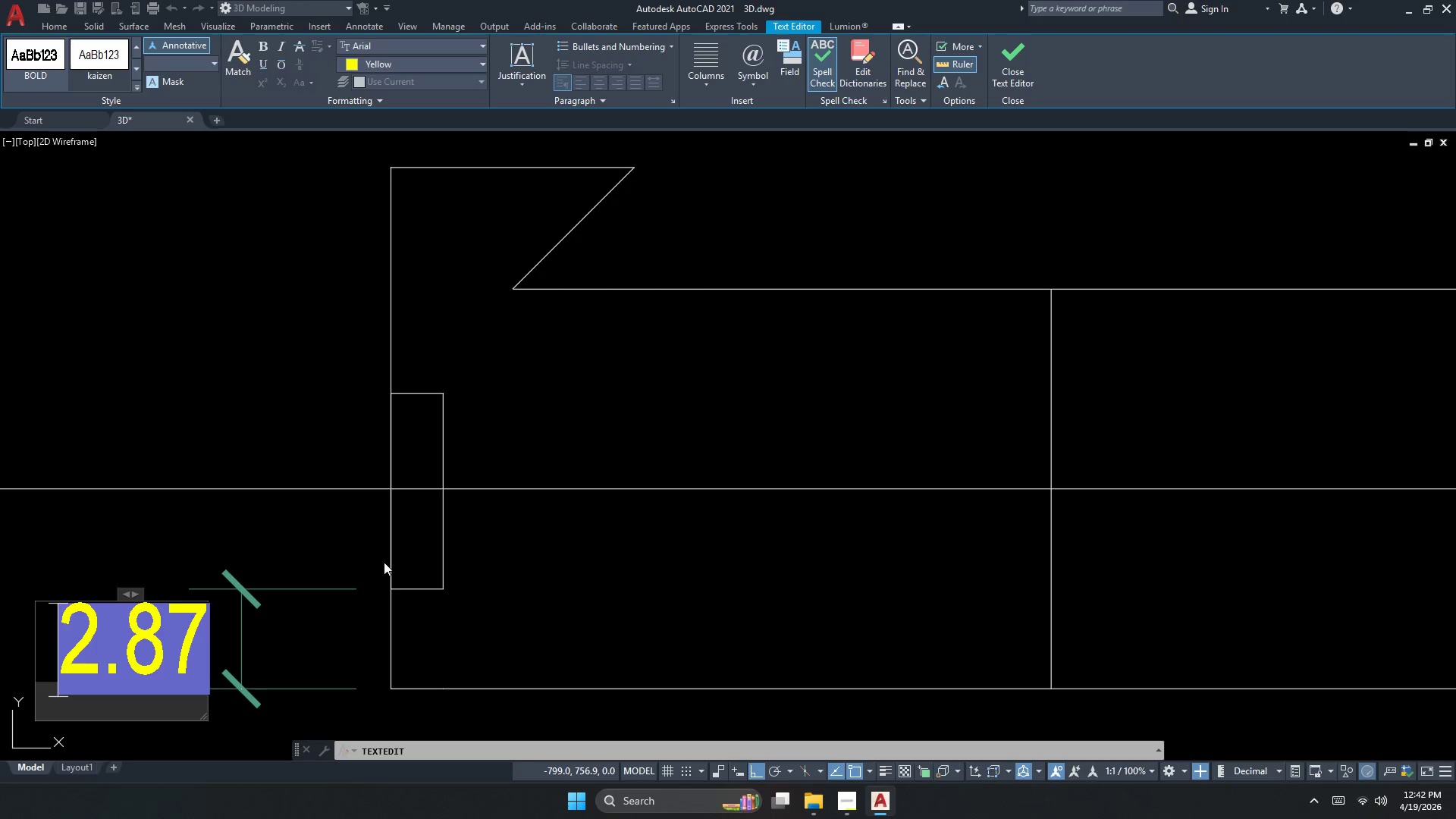 
key(Escape)
 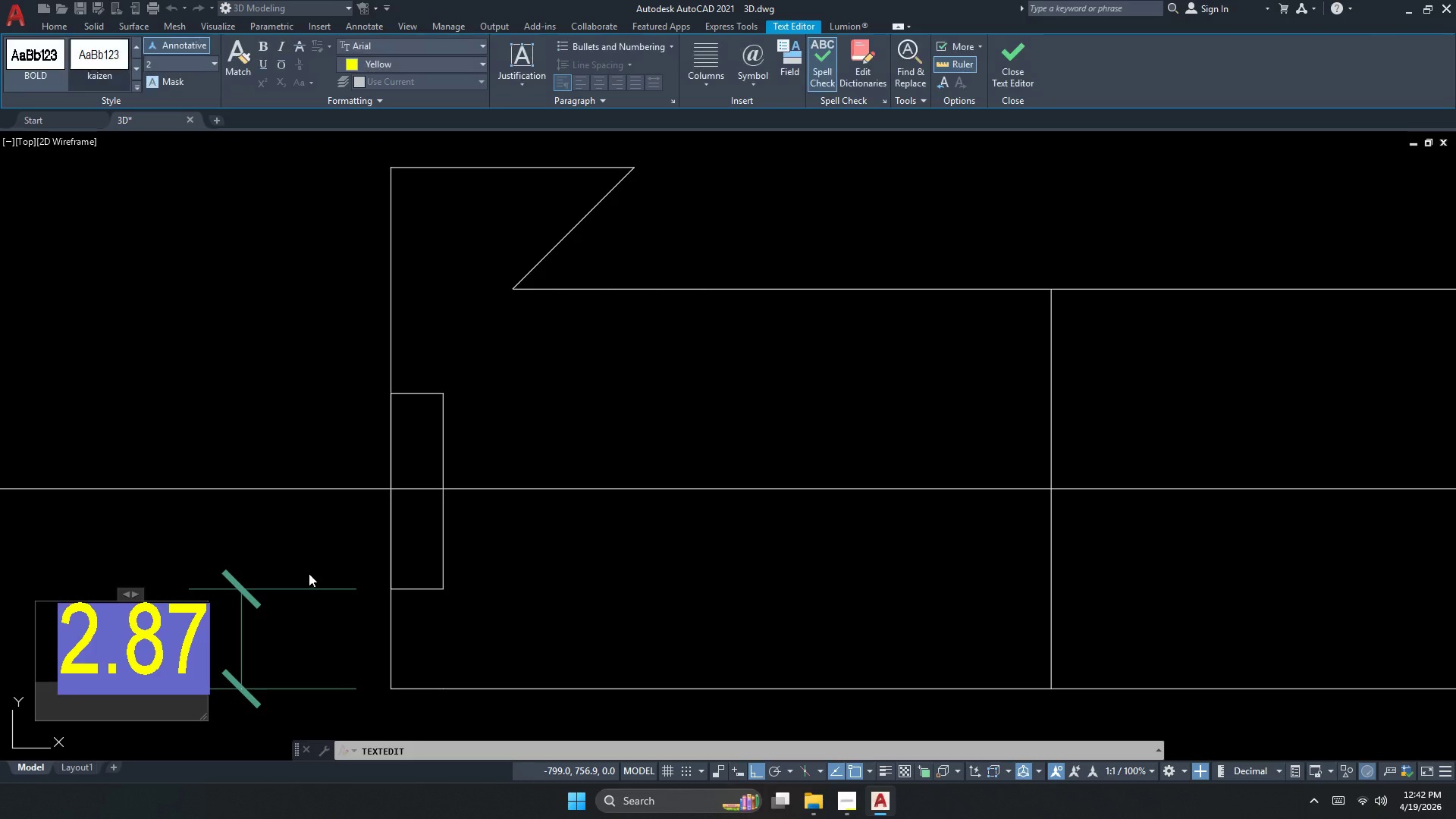 
key(Escape)
 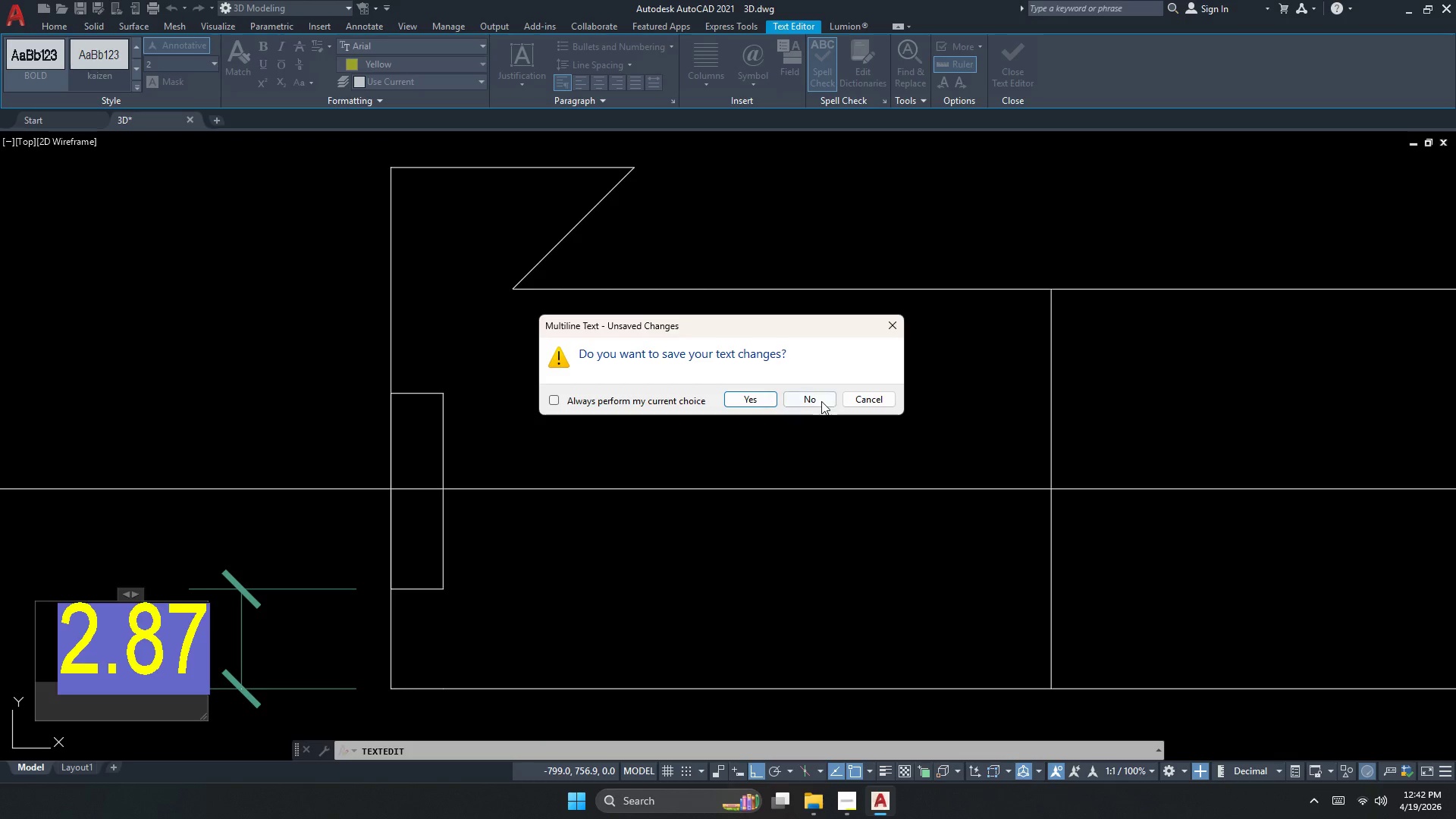 
left_click([819, 403])
 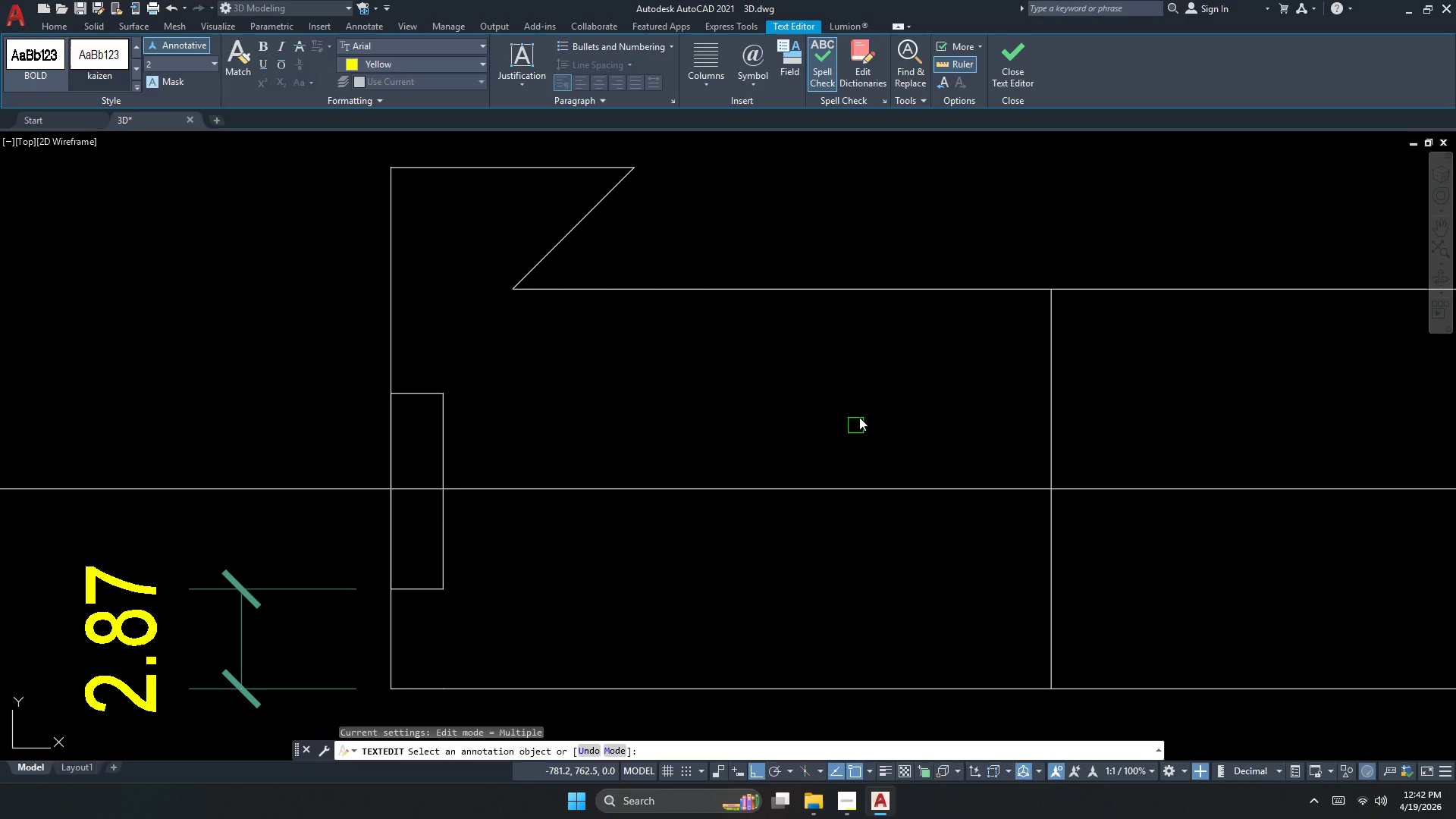 
key(Escape)
type( )
key(Escape)
type(REC D 1.5)
key(NumpadEnter)
type(5)
key(NumpadEnter)
 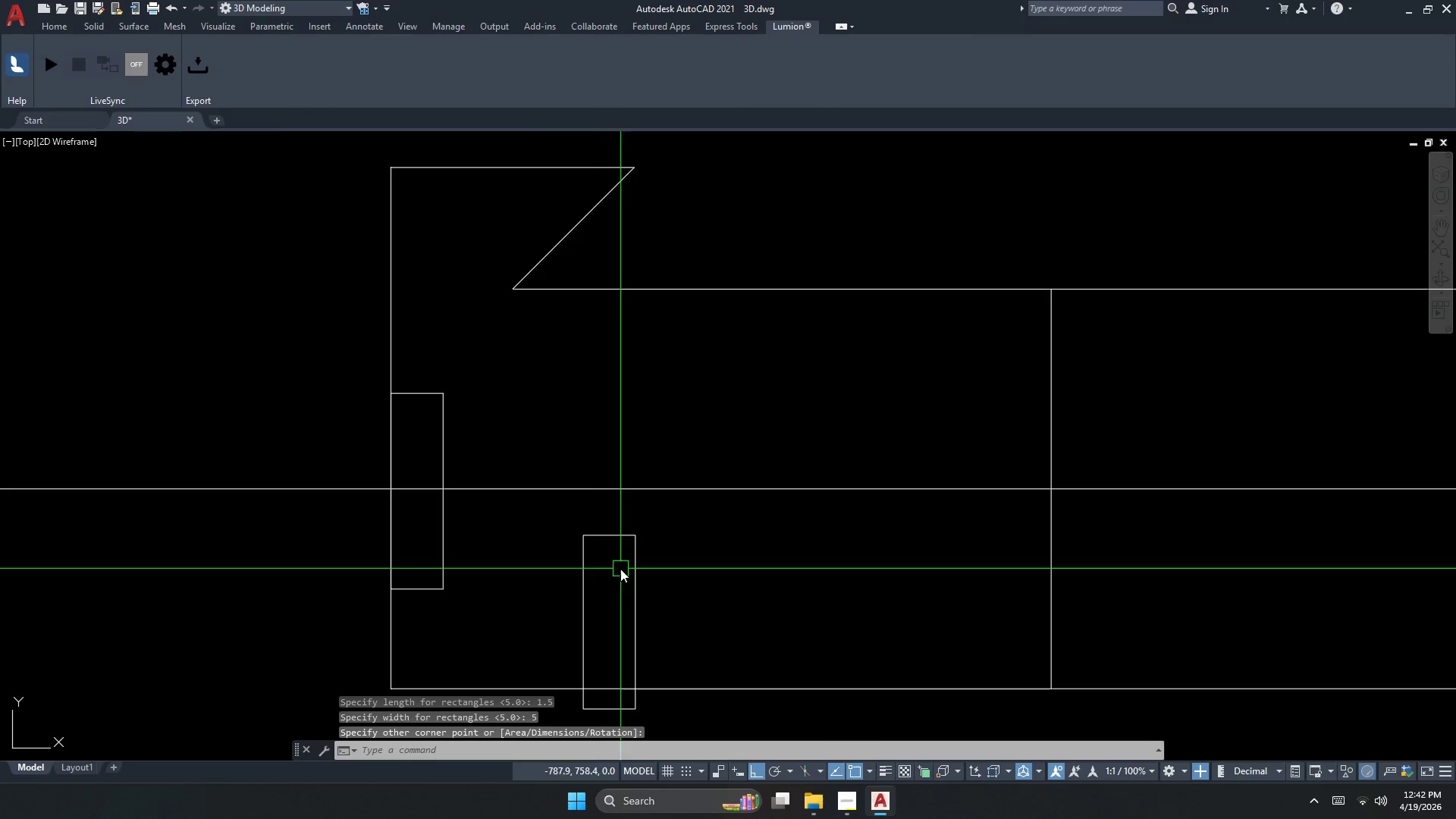 
left_click_drag(start_coordinate=[319, 562], to_coordinate=[317, 569])
 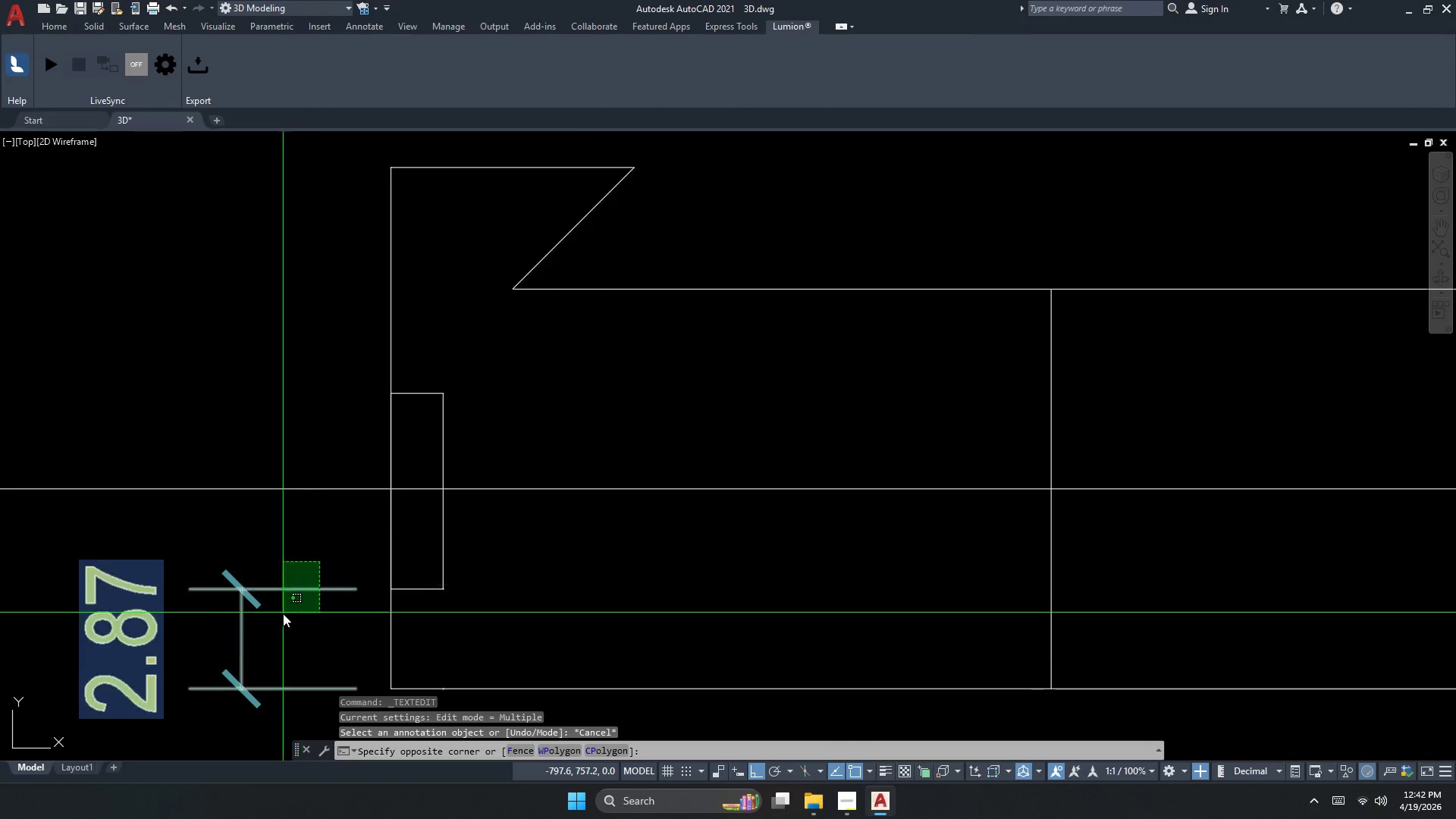 
left_click_drag(start_coordinate=[583, 535], to_coordinate=[588, 546])
 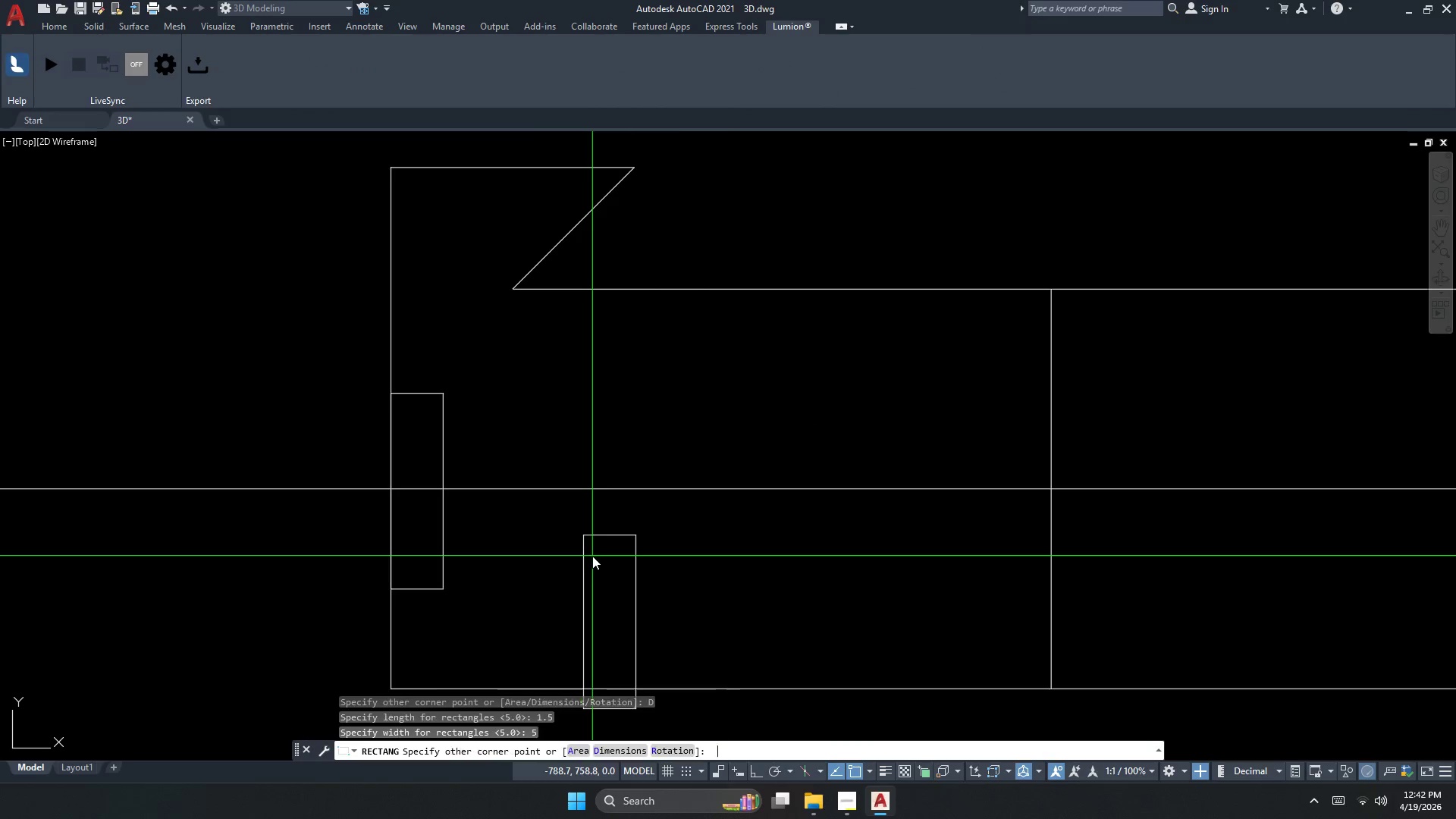 
left_click_drag(start_coordinate=[591, 593], to_coordinate=[583, 602])
 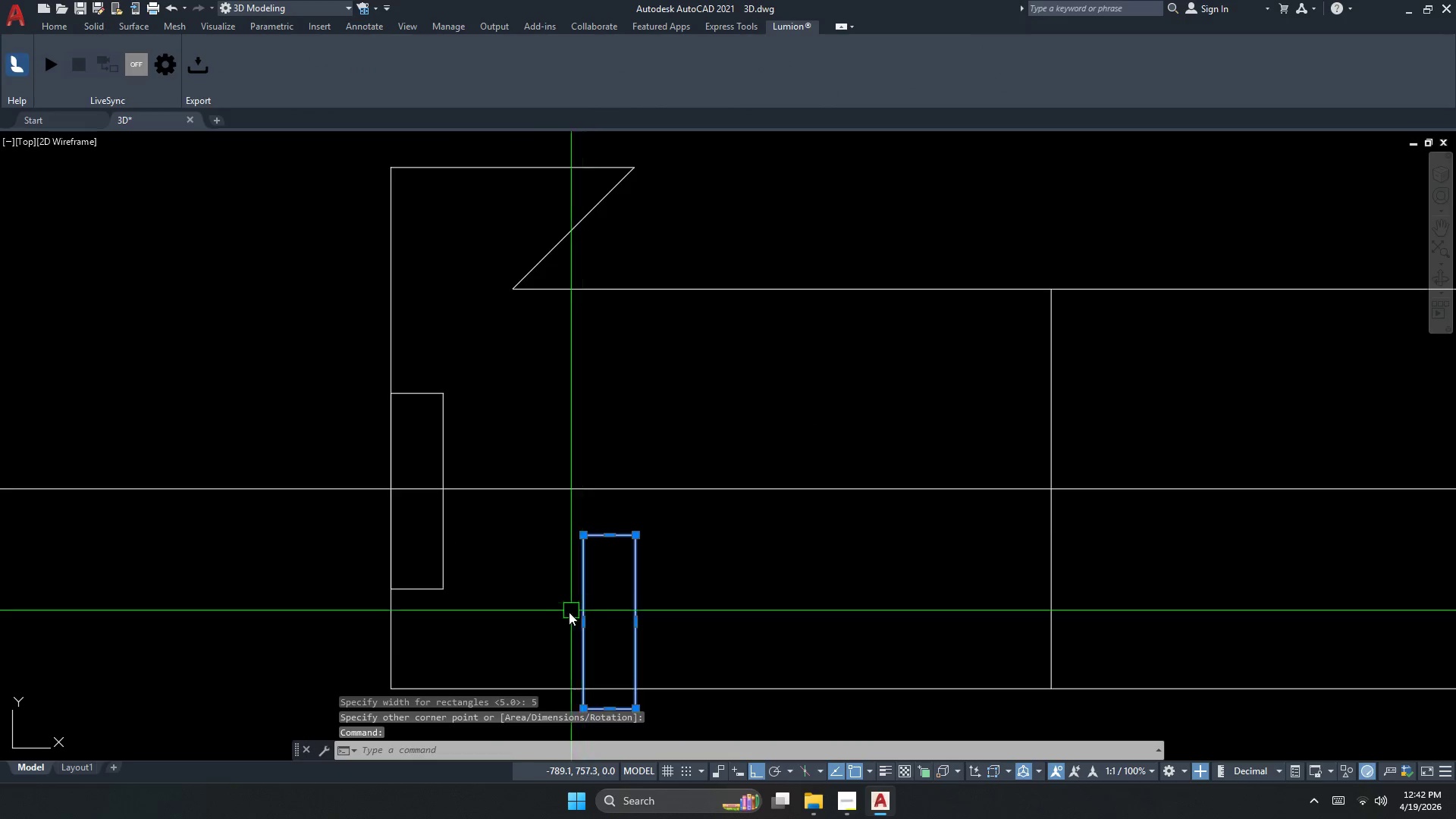 
triple_click([565, 620])
 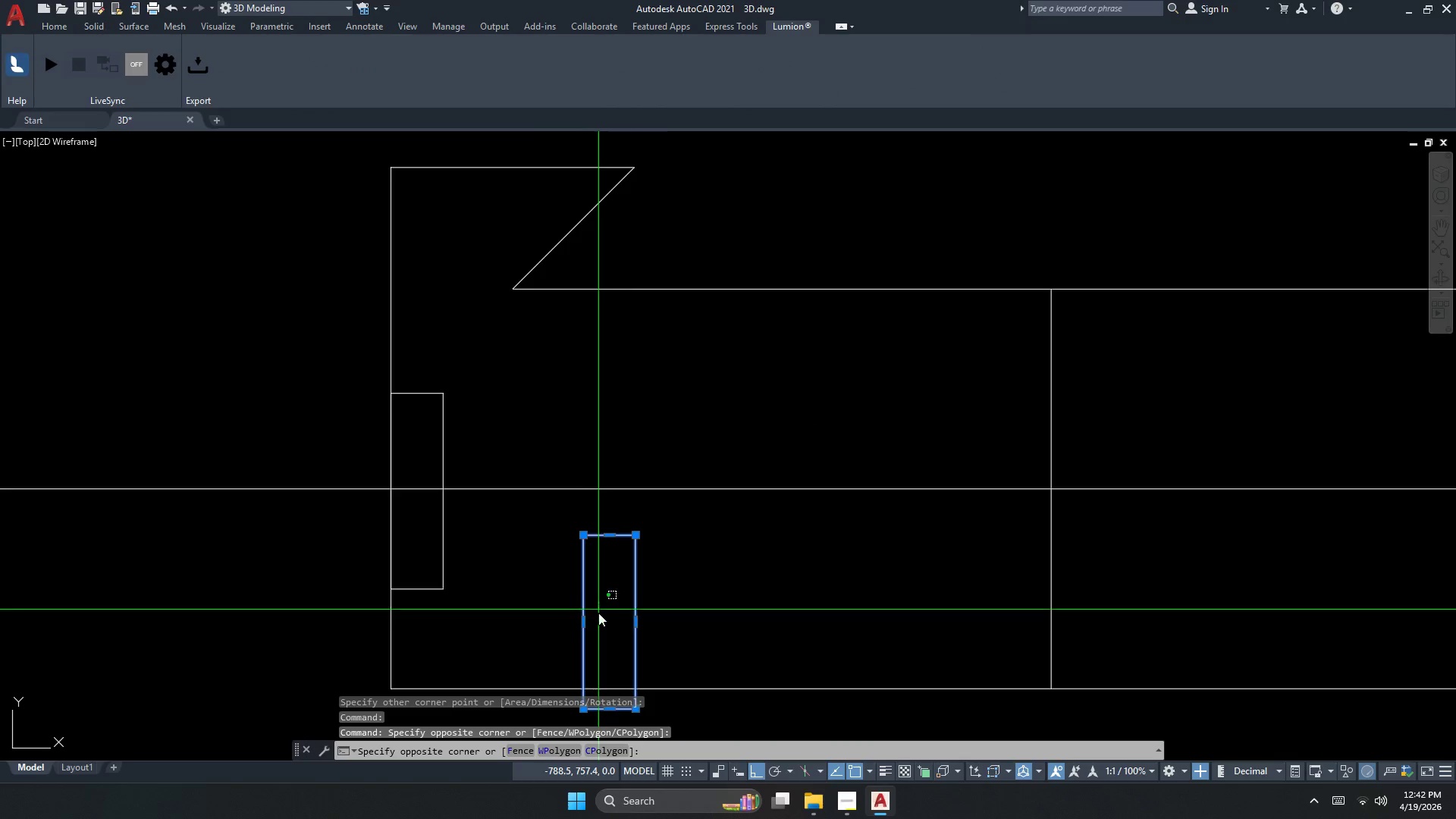 
key(M)
 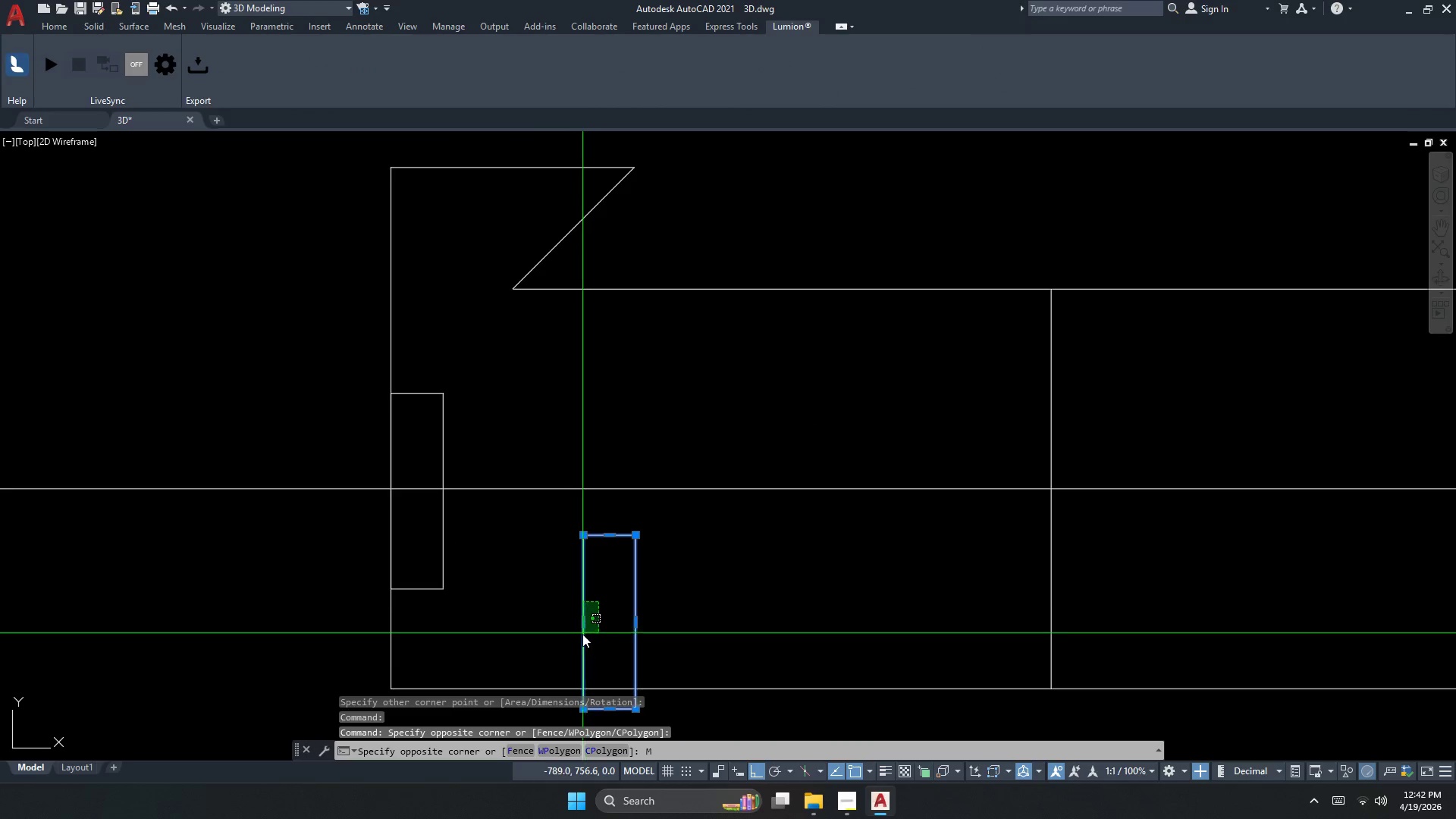 
key(Space)
 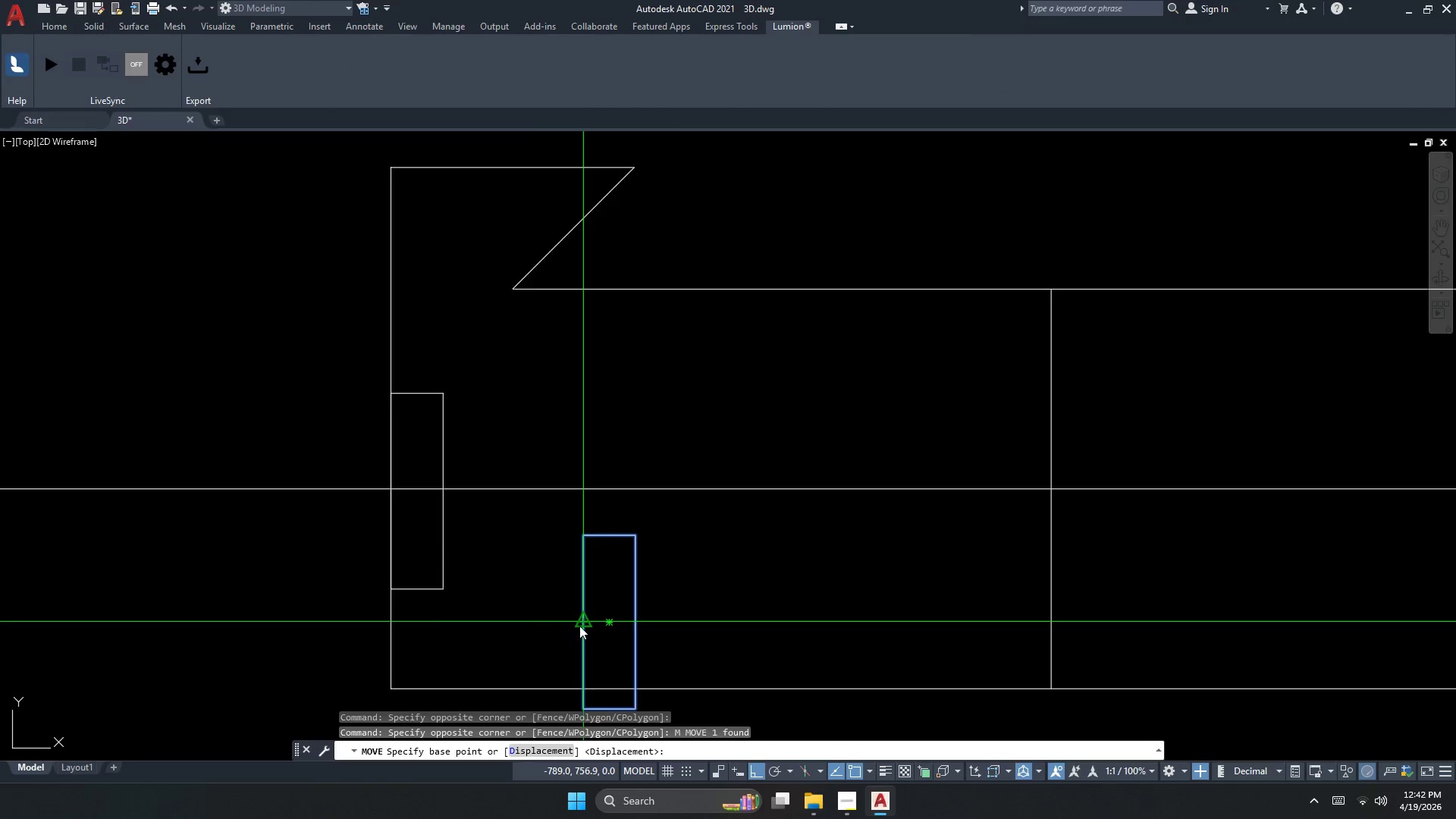 
left_click([579, 624])
 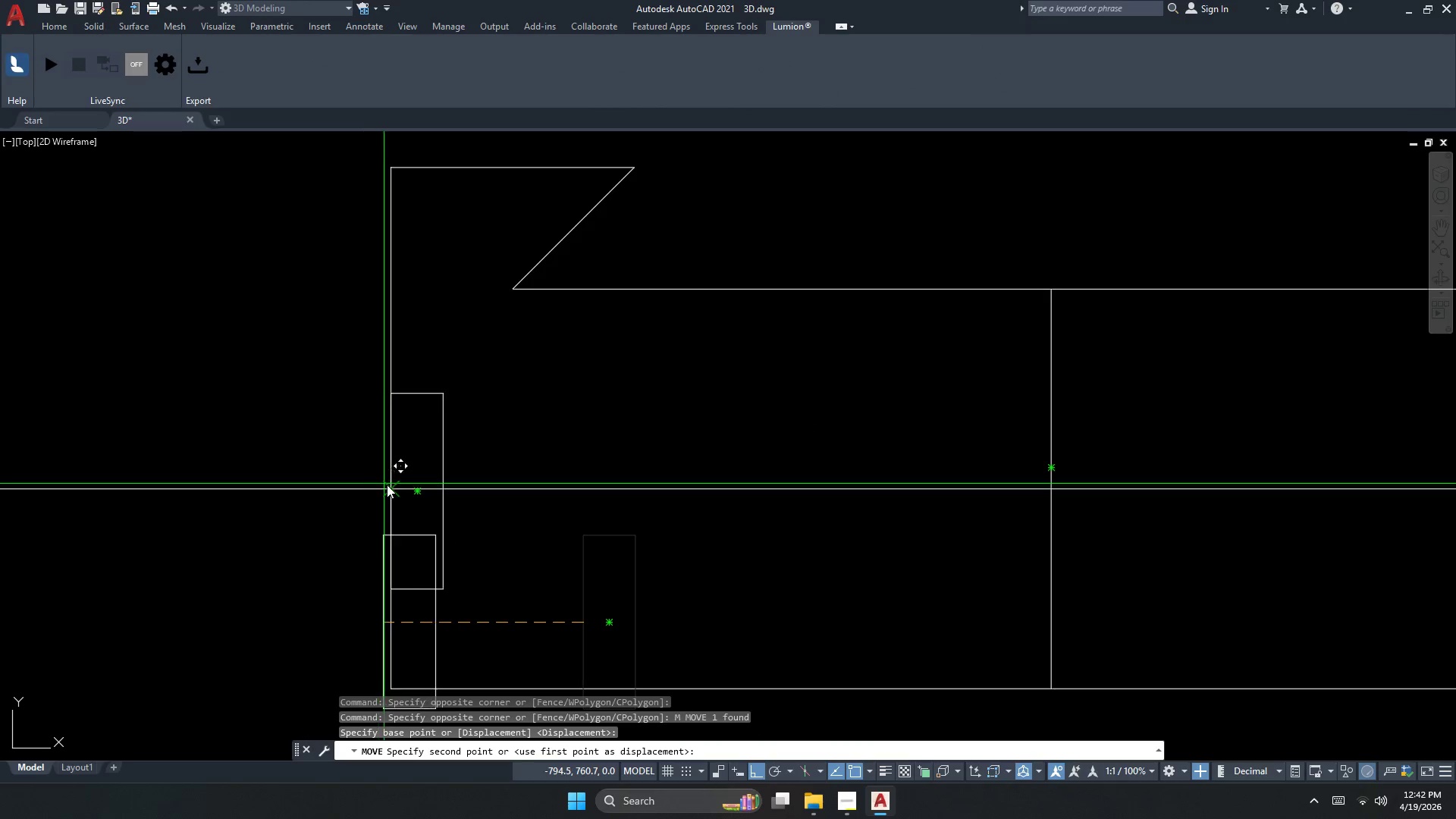 
left_click([389, 485])
 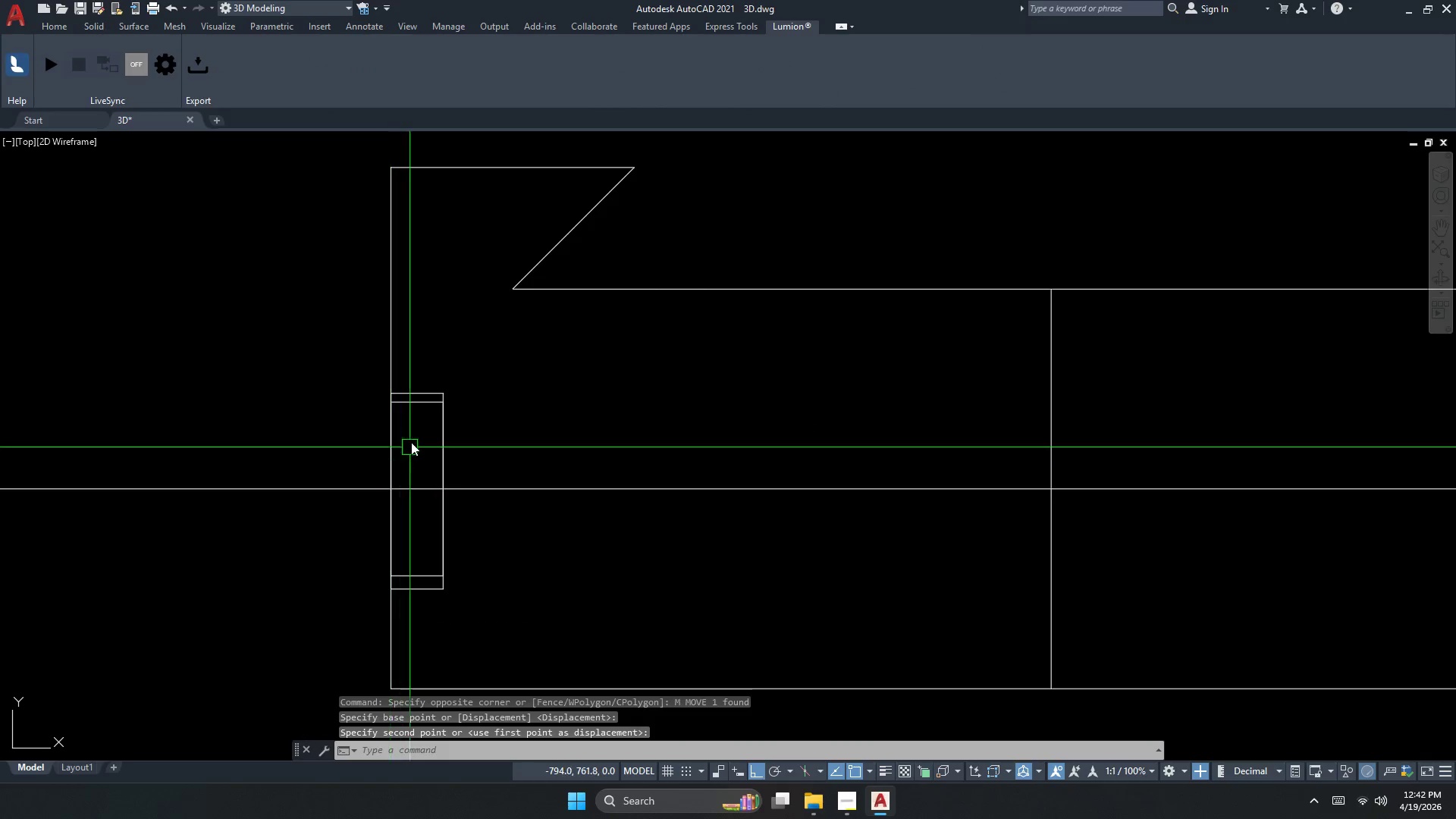 
key(Escape)
 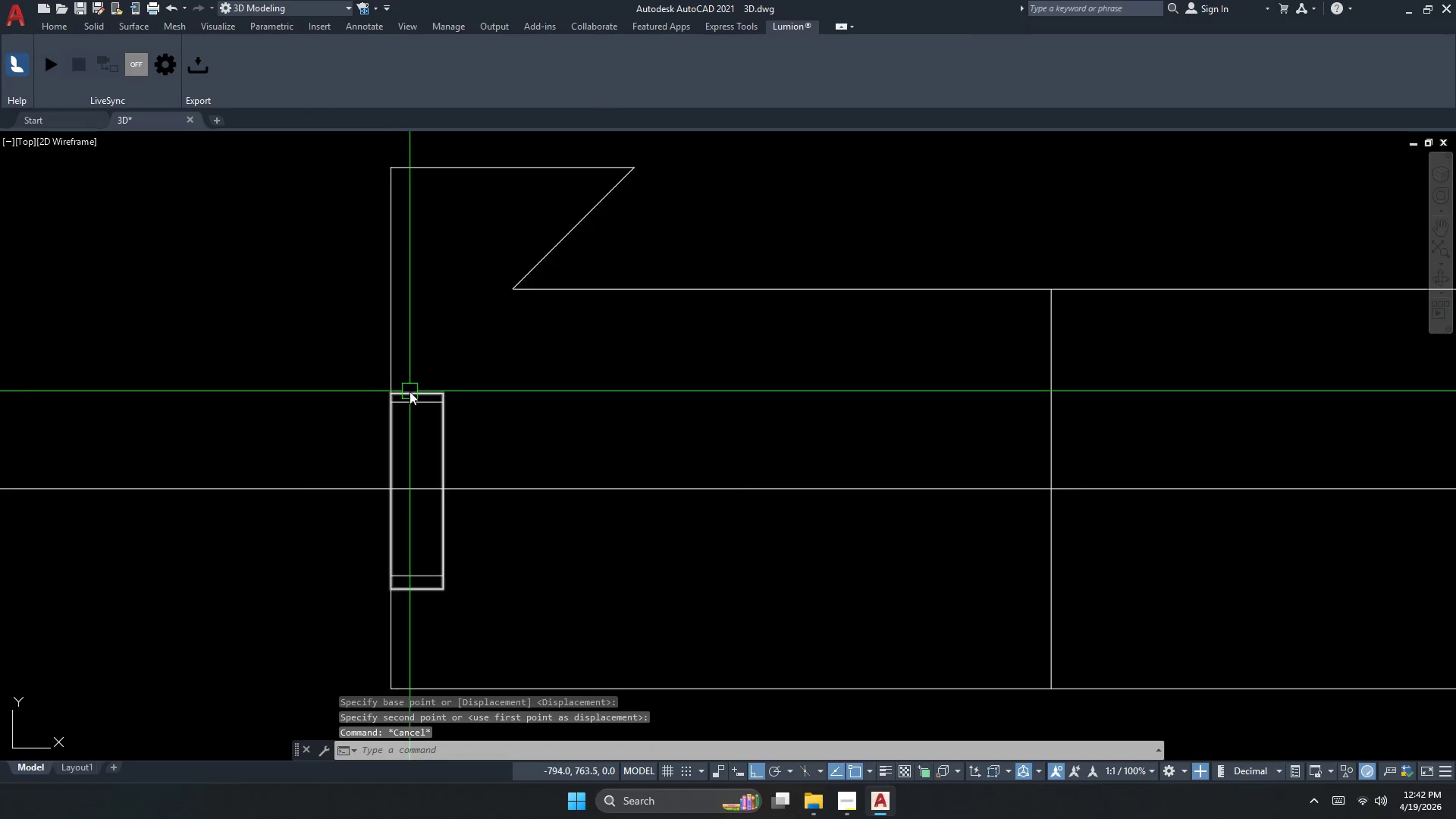 
left_click([410, 391])
 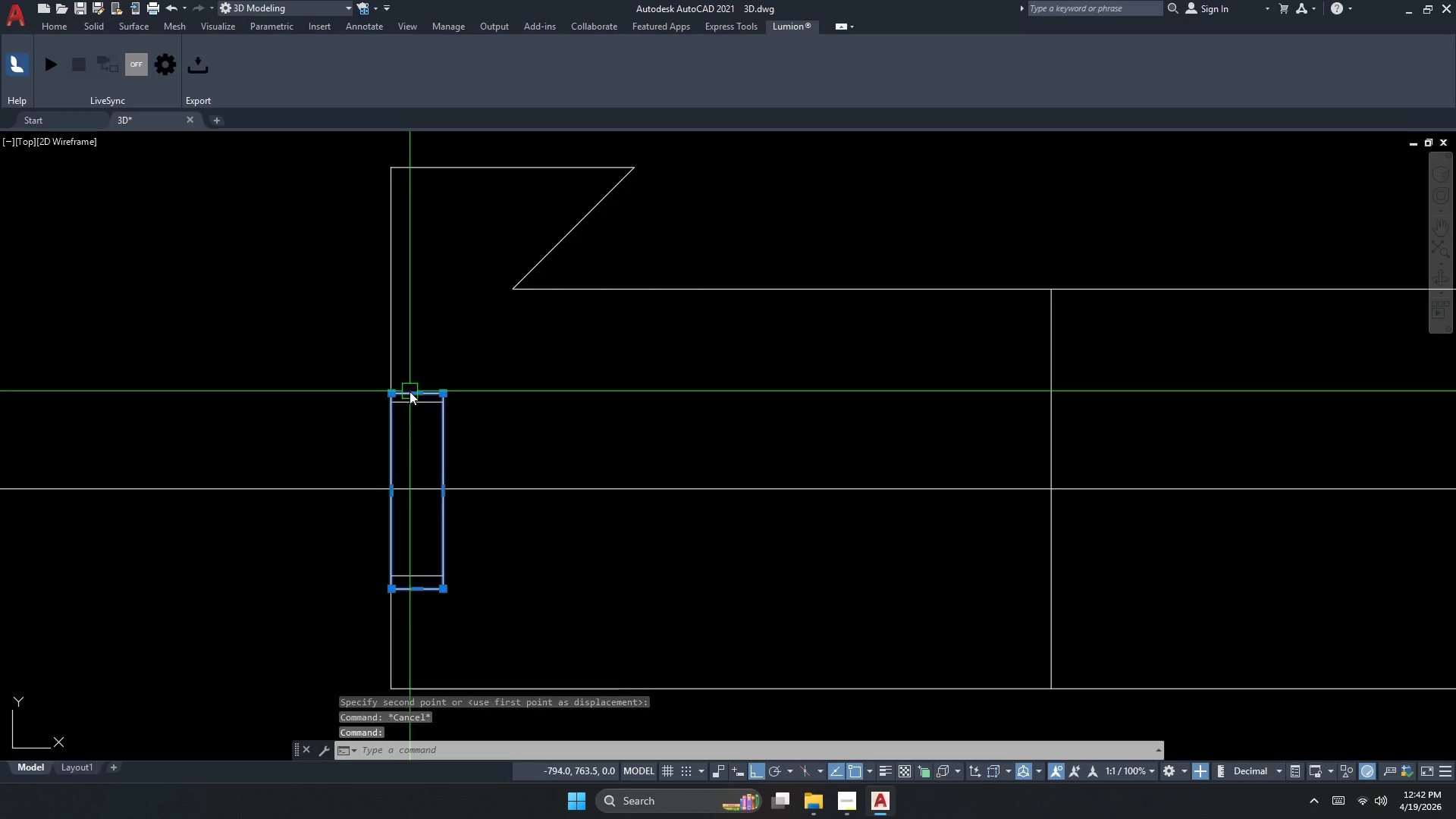 
hold_key(key=E, duration=0.38)
 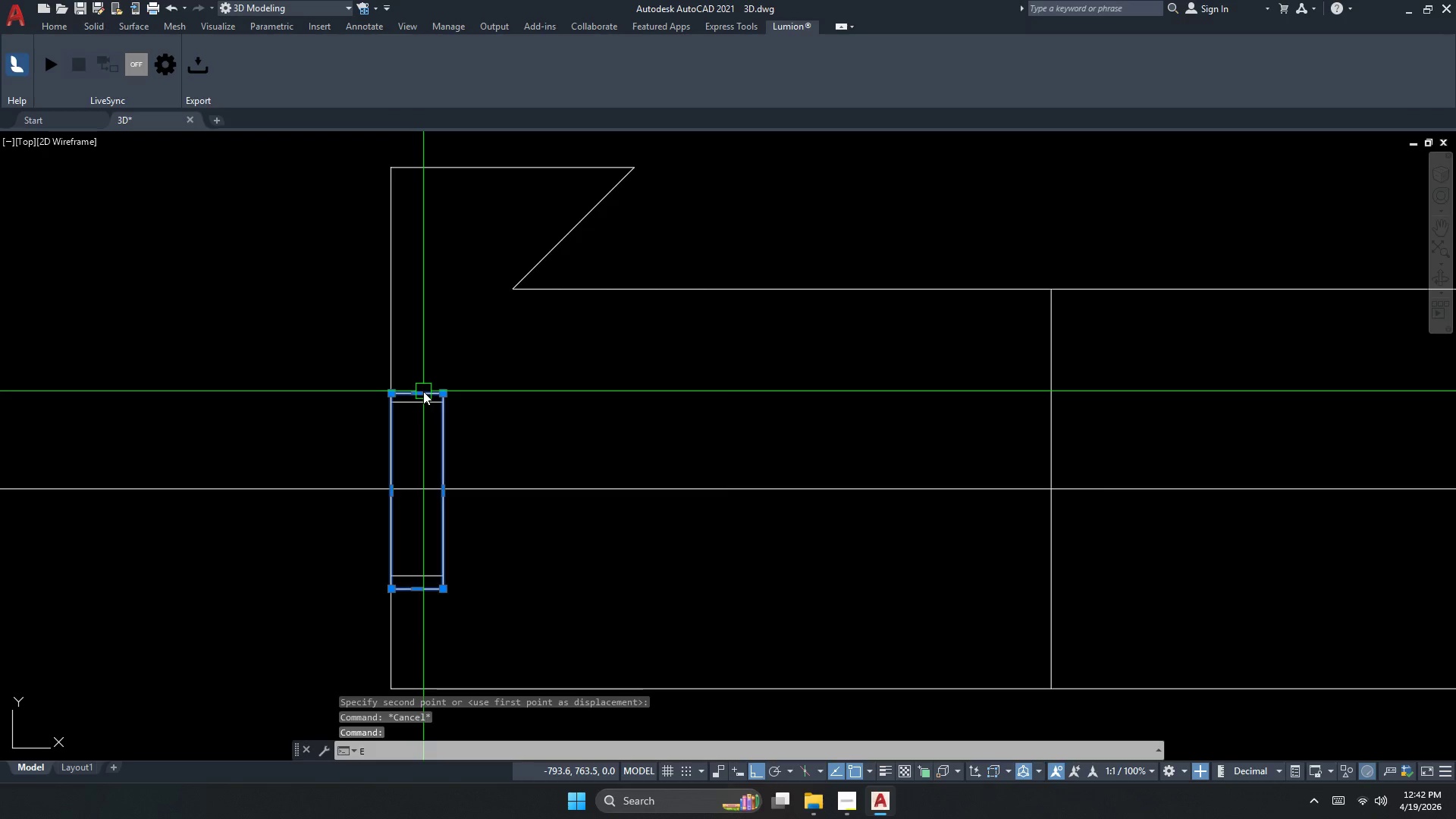 
type( )
key(Escape)
type(DLI)
 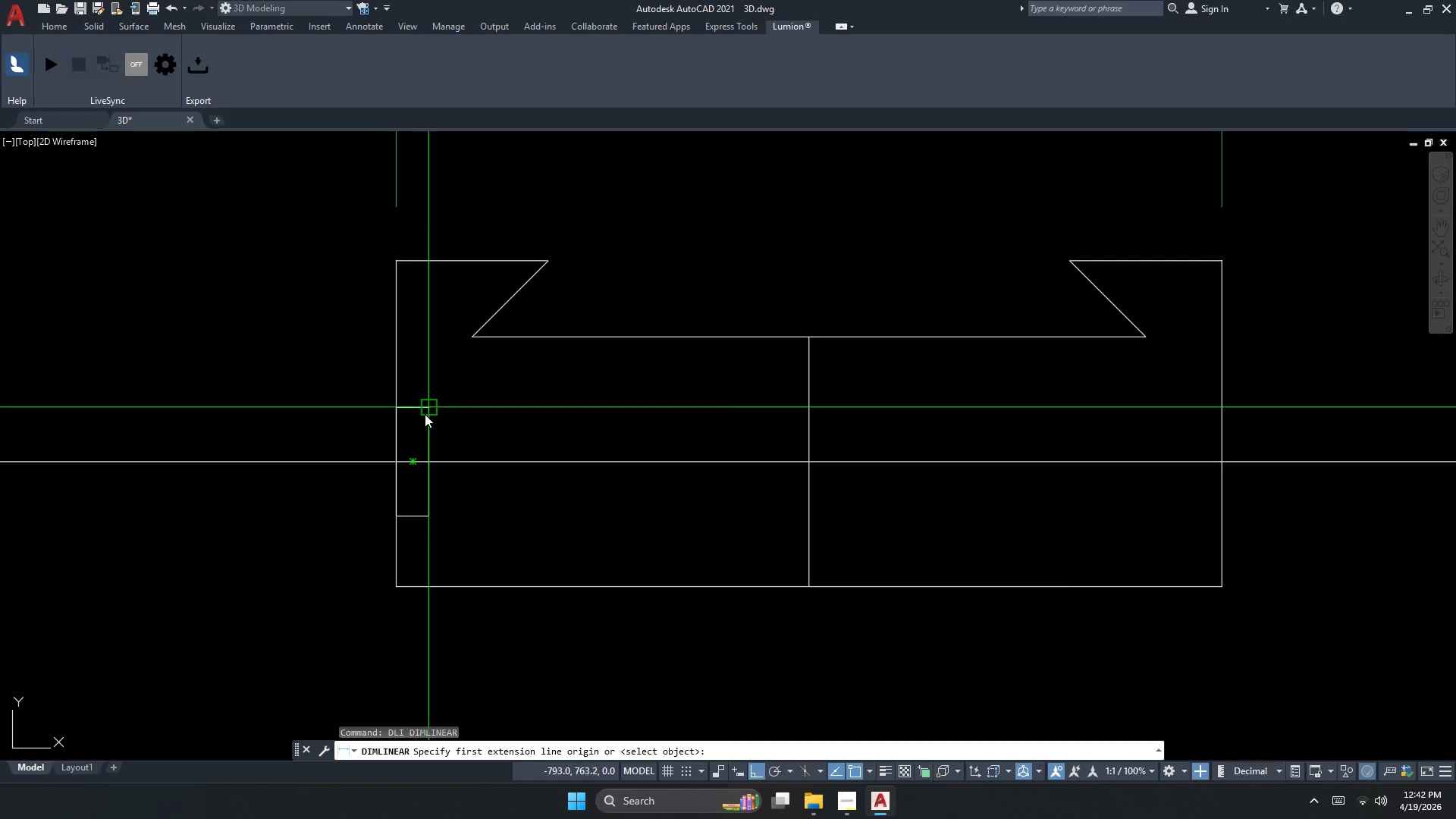 
key(Space)
 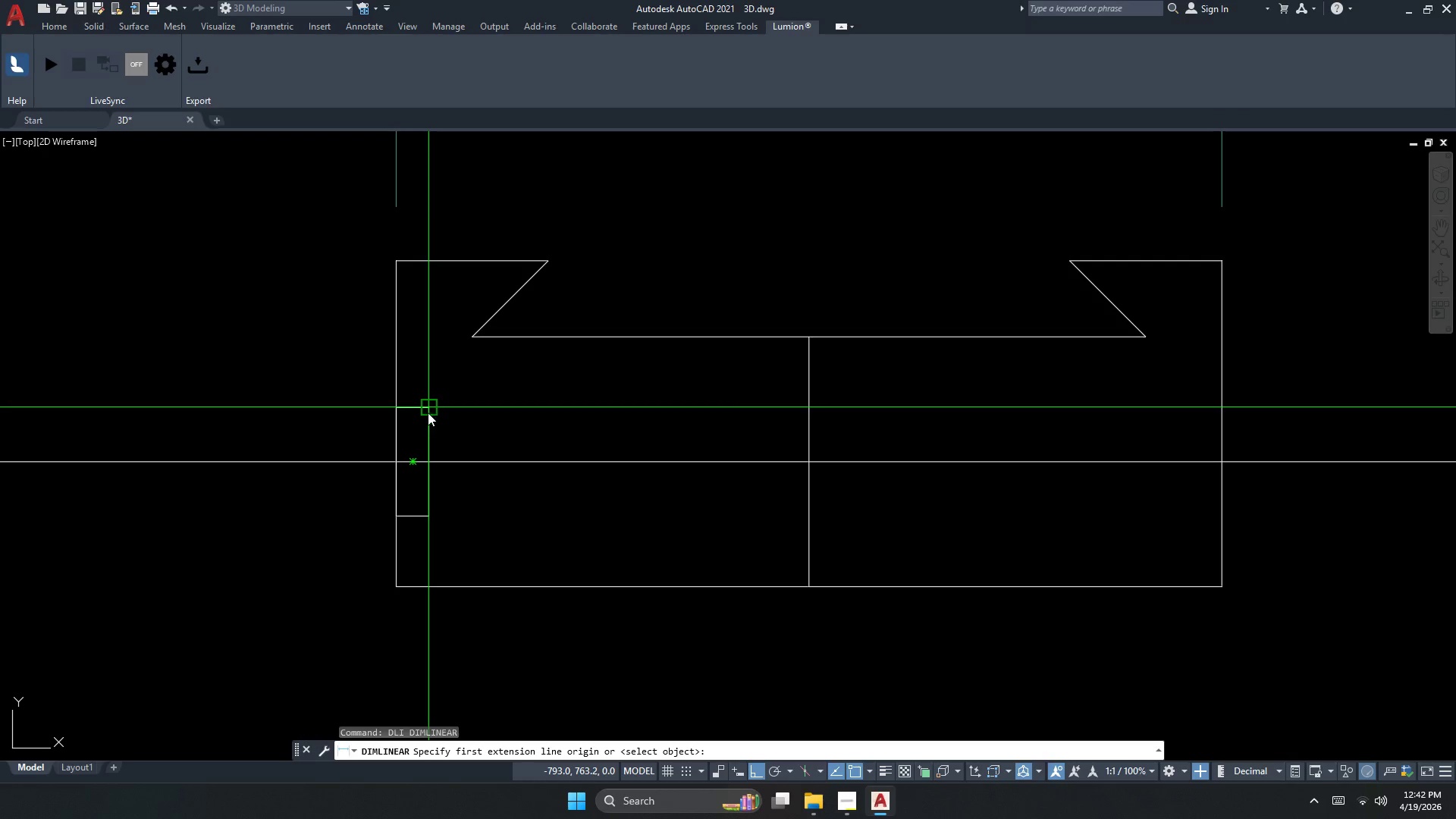 
scroll: coordinate [405, 416], scroll_direction: down, amount: 1.0
 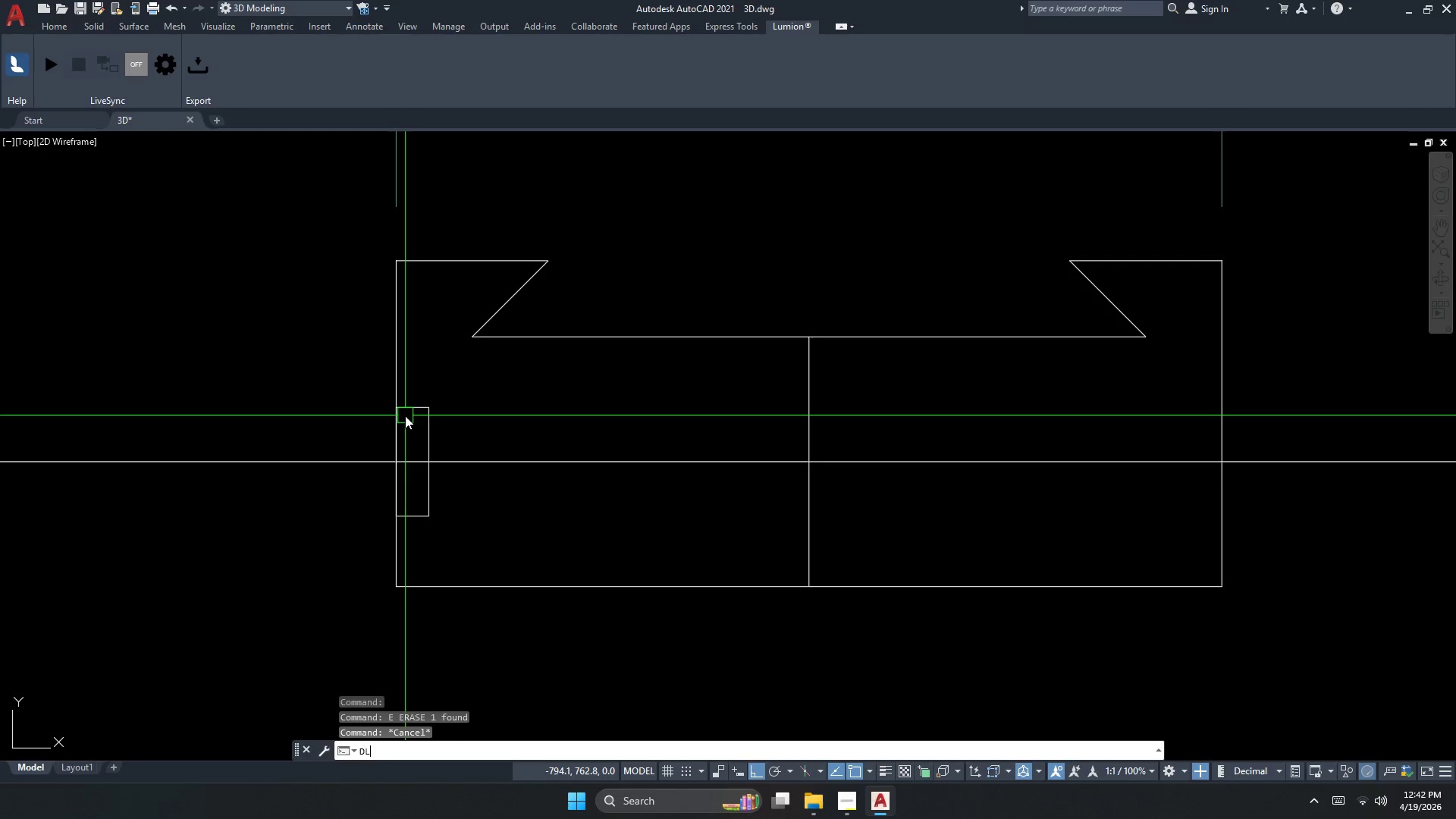 
left_click_drag(start_coordinate=[430, 410], to_coordinate=[440, 397])
 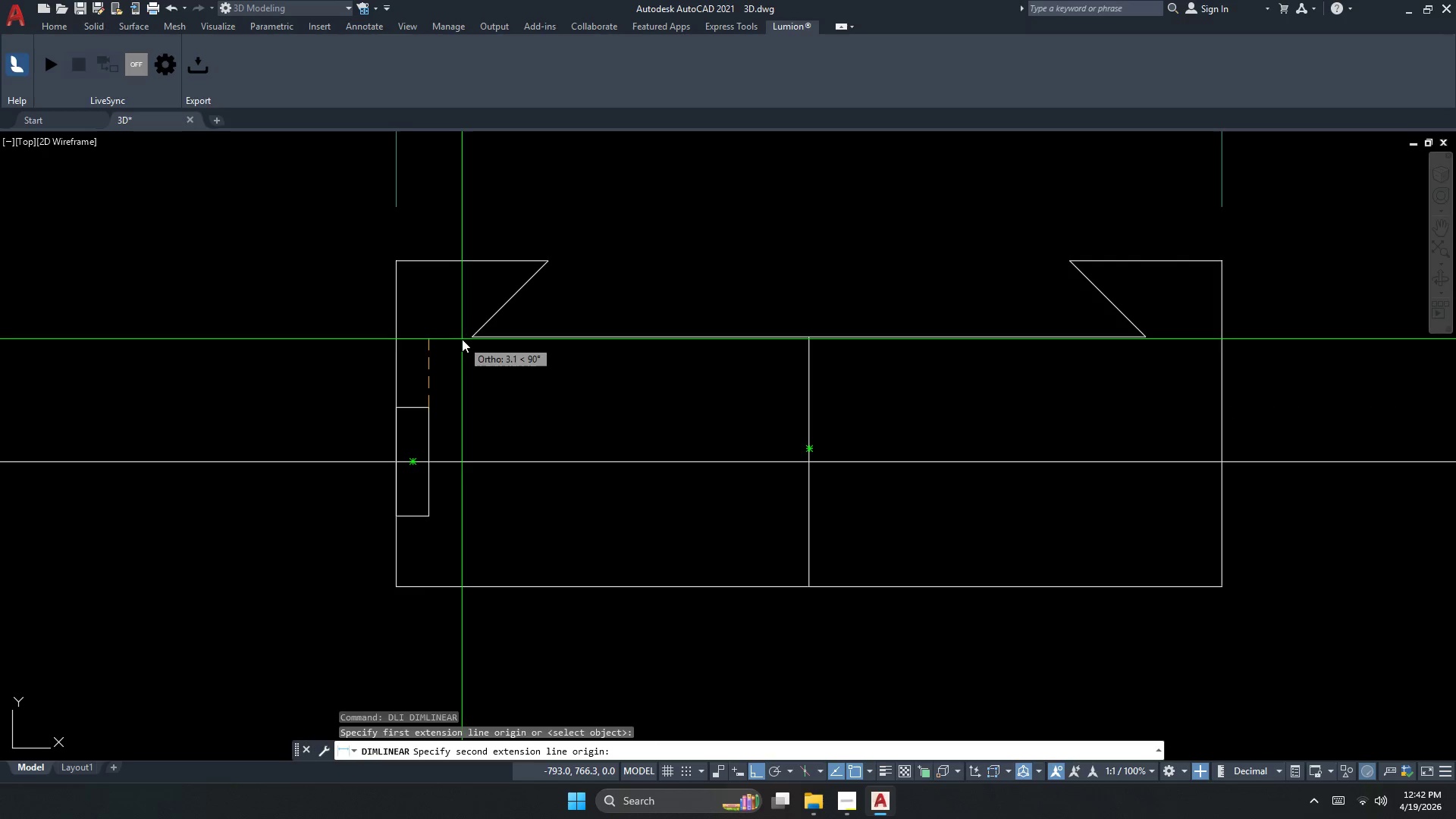 
double_click([465, 337])
 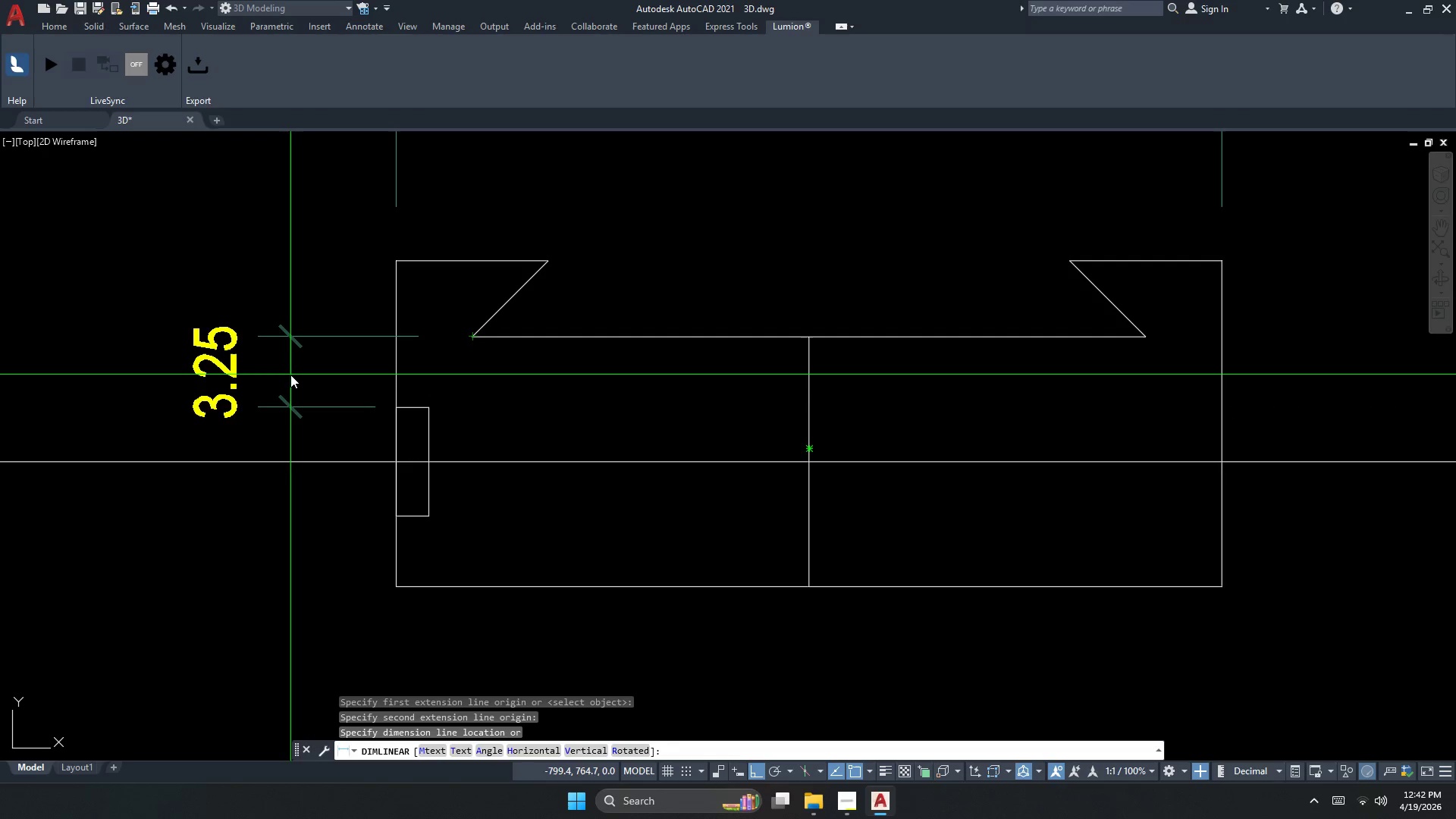 
key(Escape)
 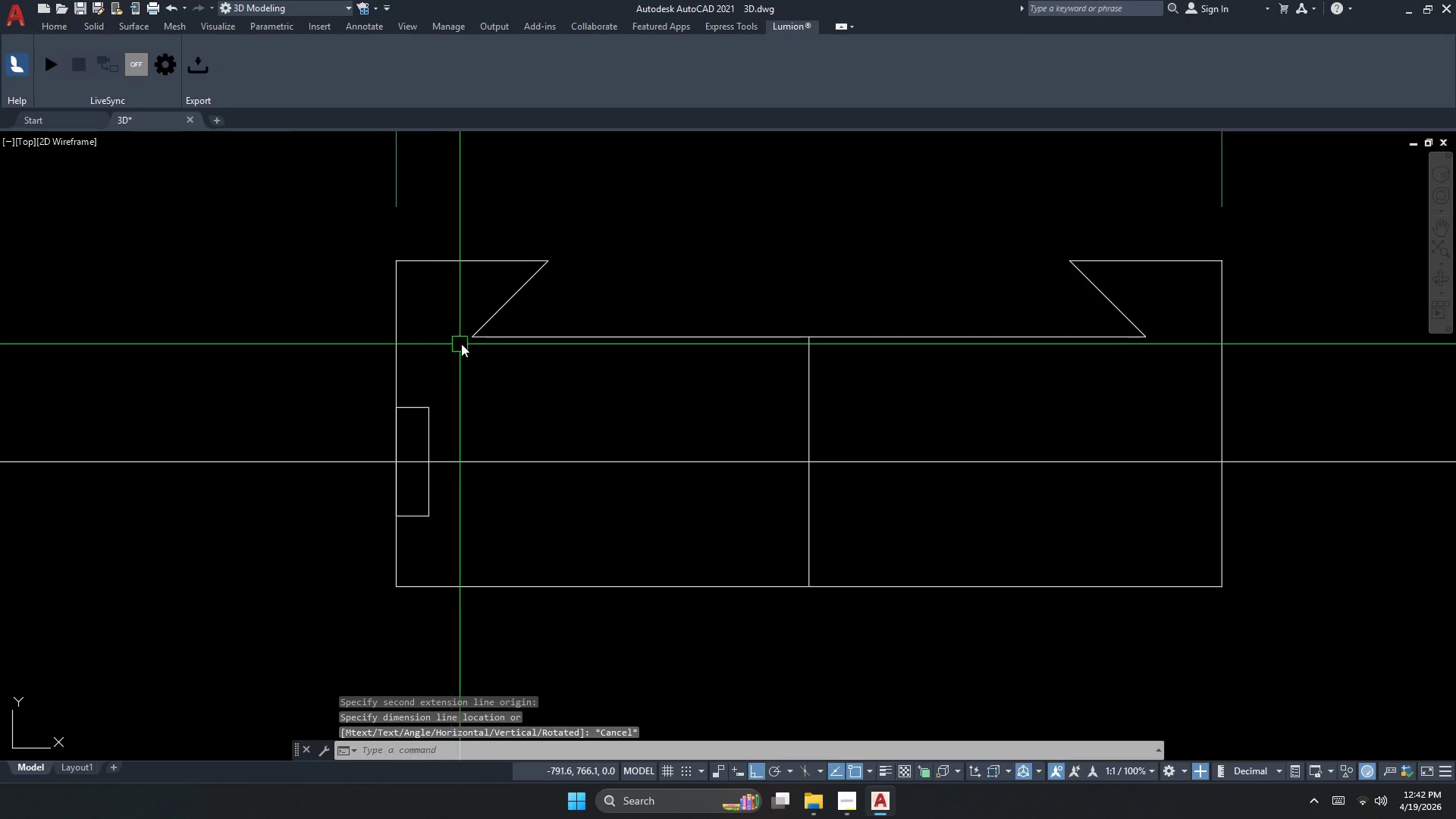 
key(Space)
 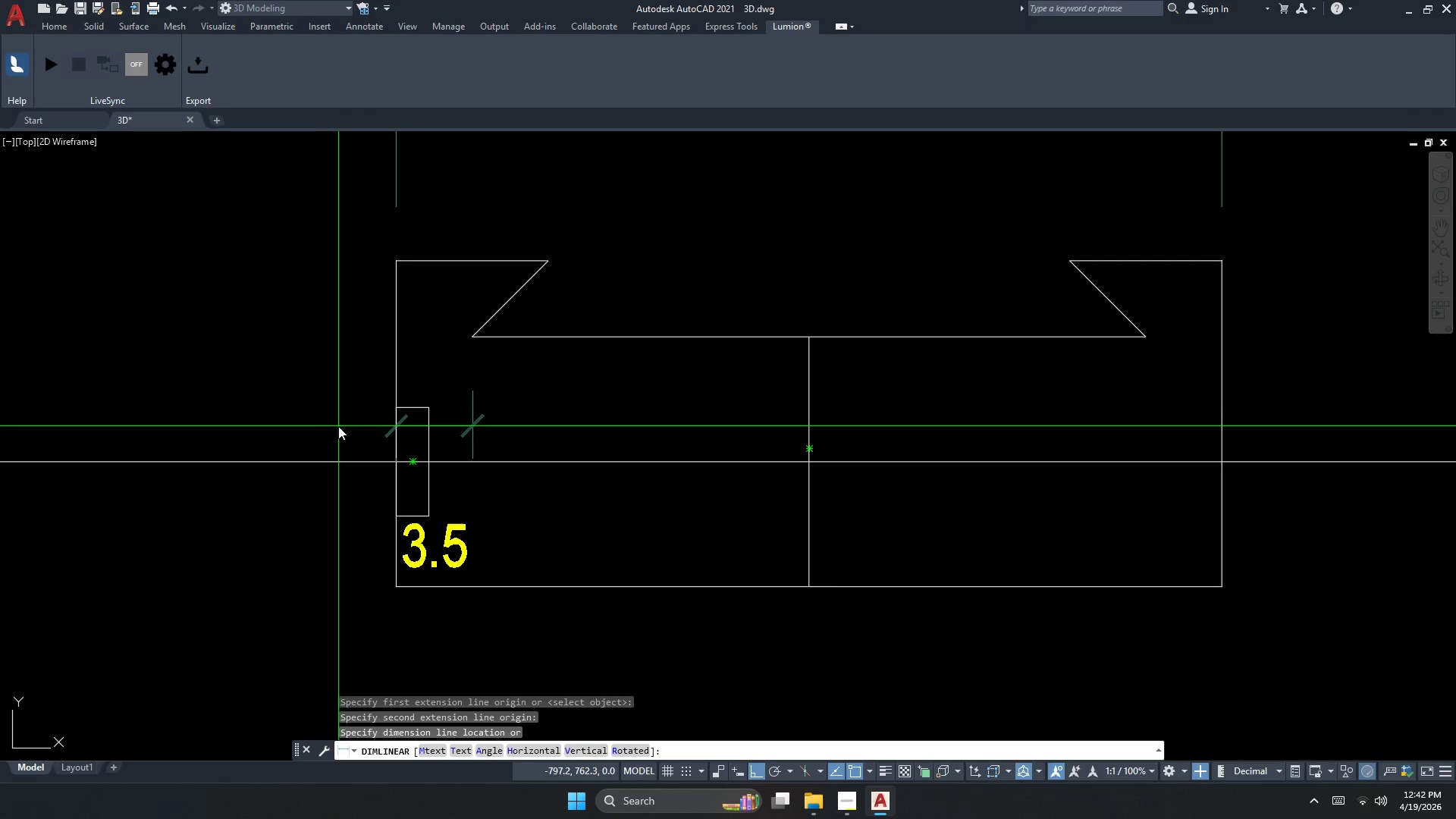 
key(Escape)
 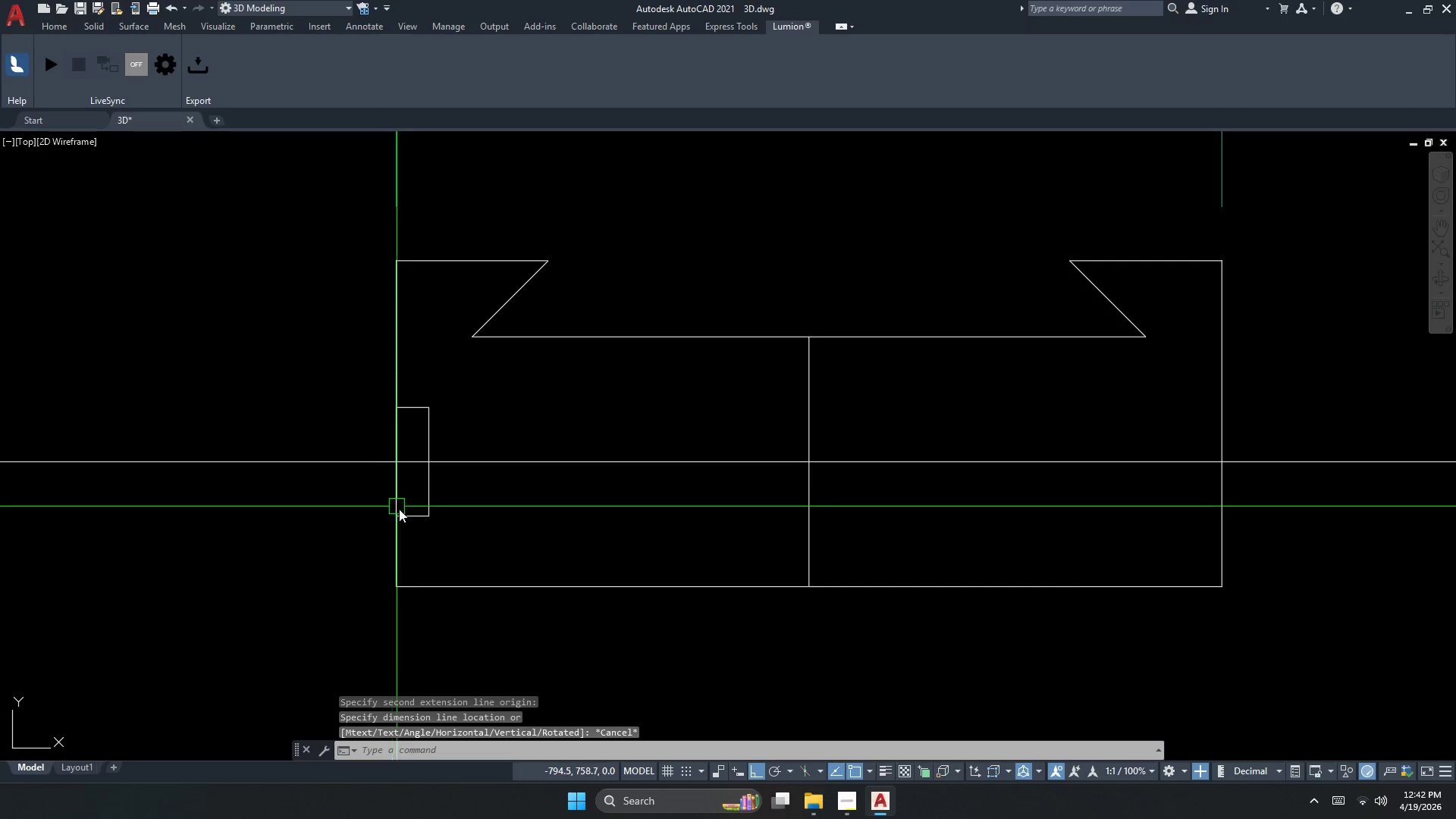 
key(Space)
 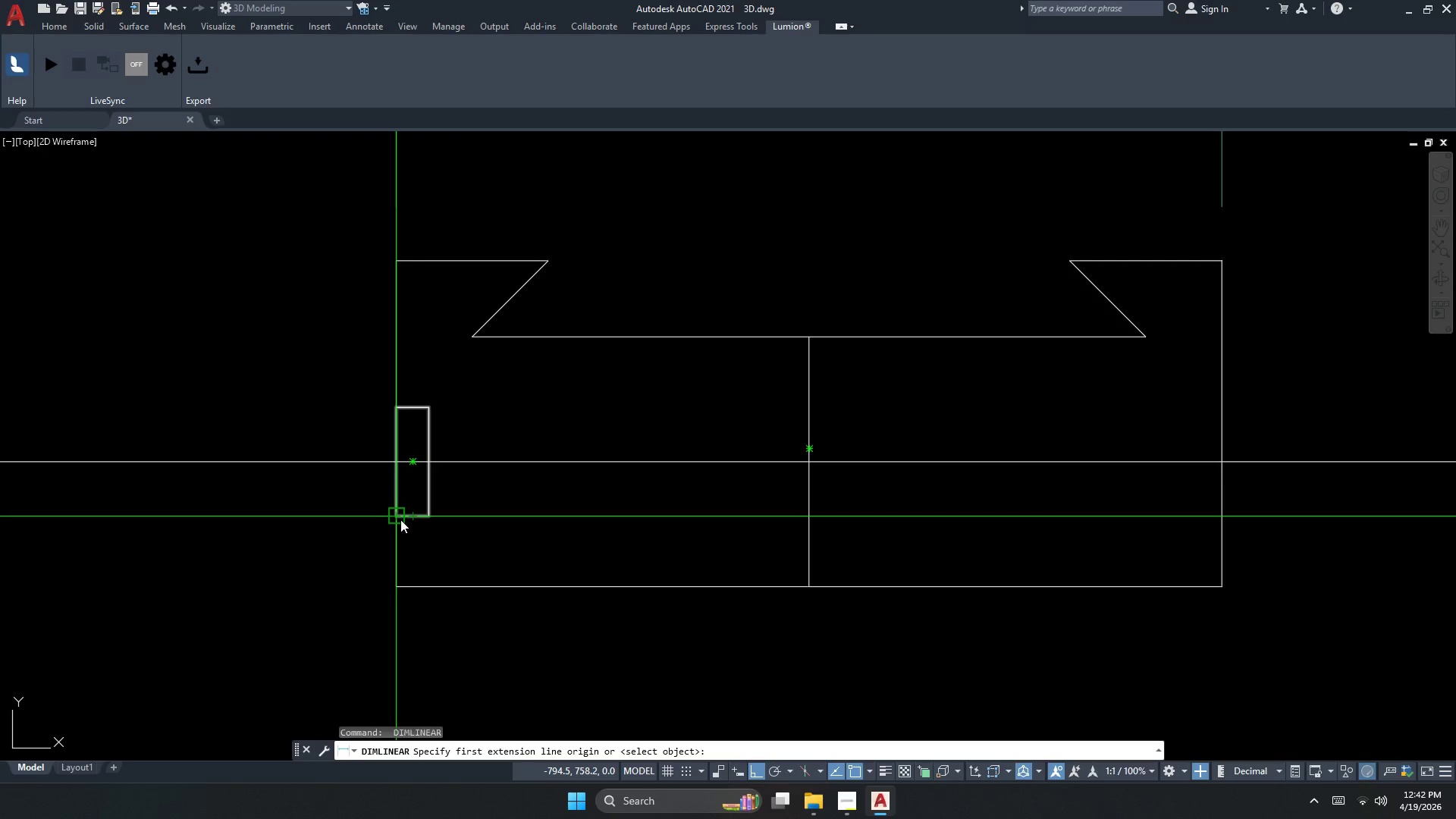 
left_click([400, 519])
 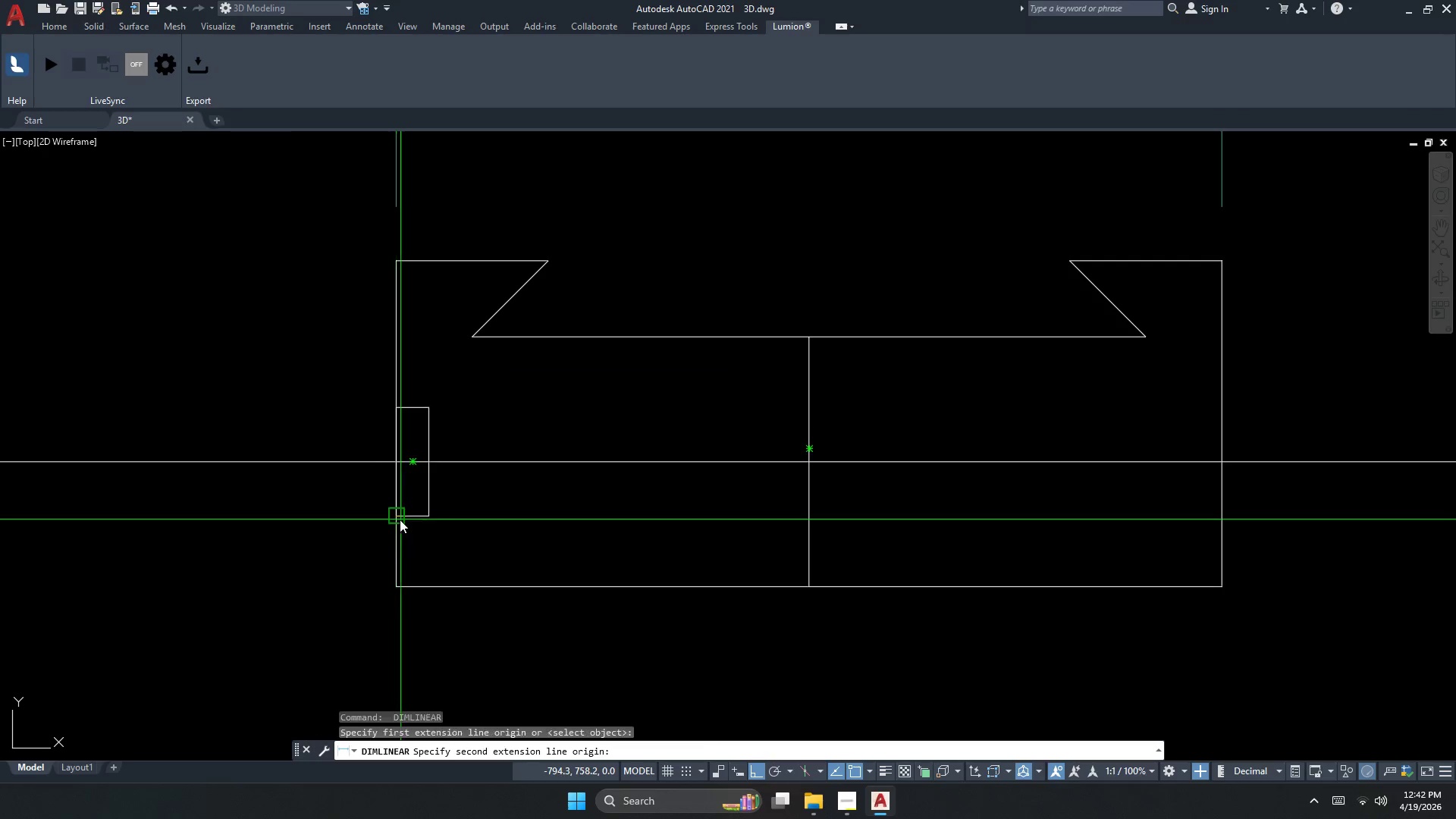 
left_click_drag(start_coordinate=[400, 520], to_coordinate=[400, 527])
 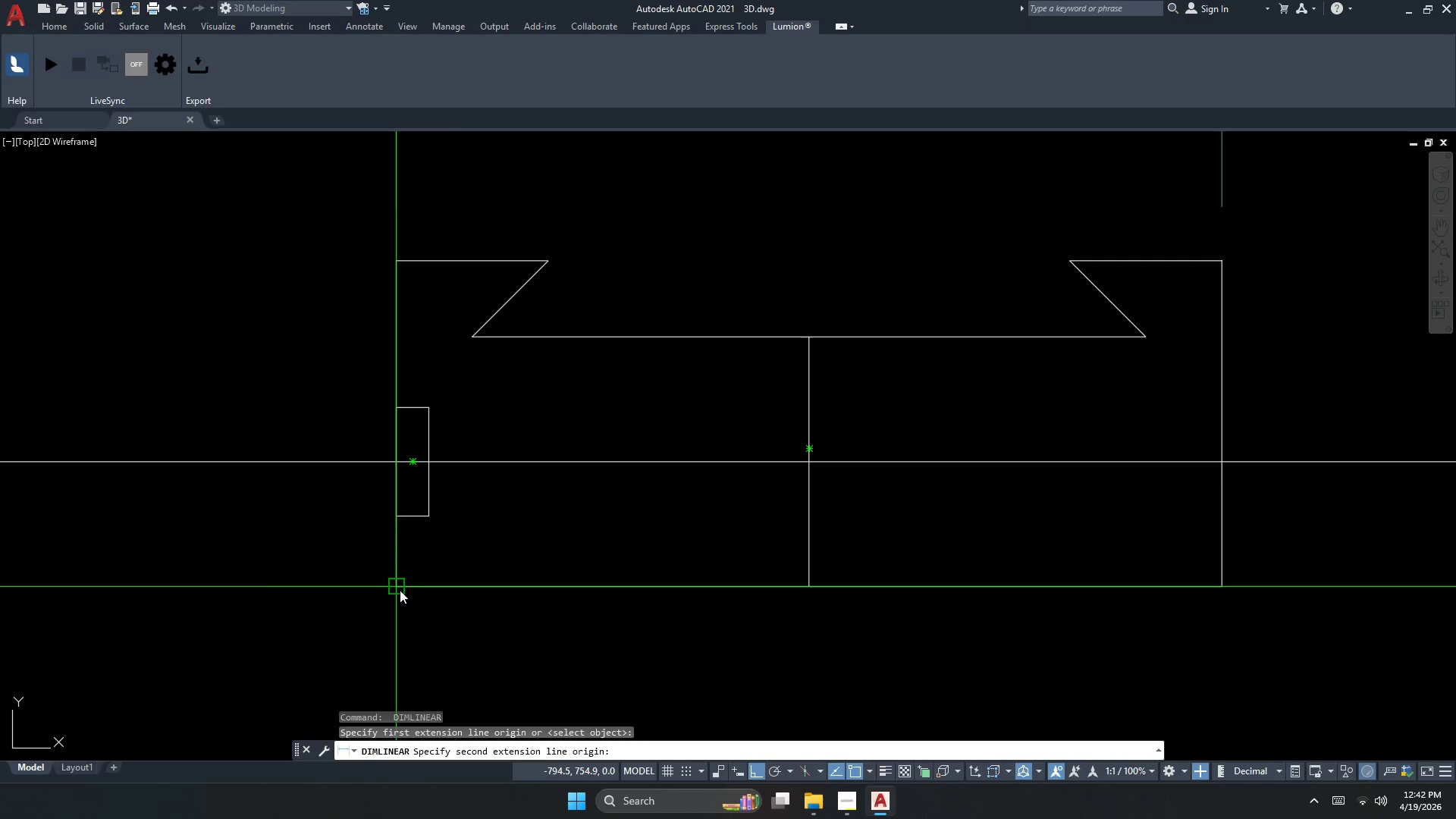 
double_click([400, 590])
 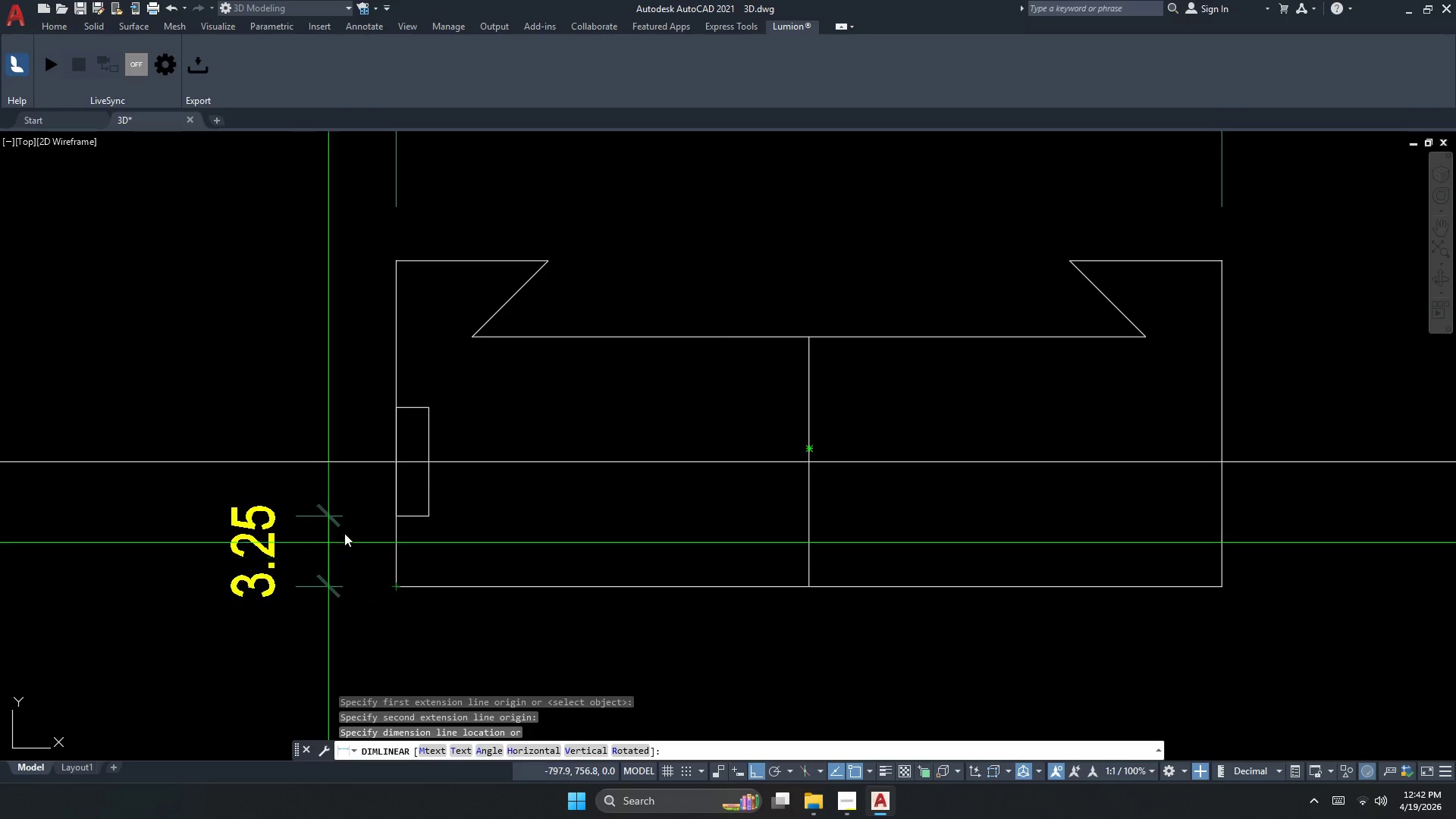 
key(Escape)
 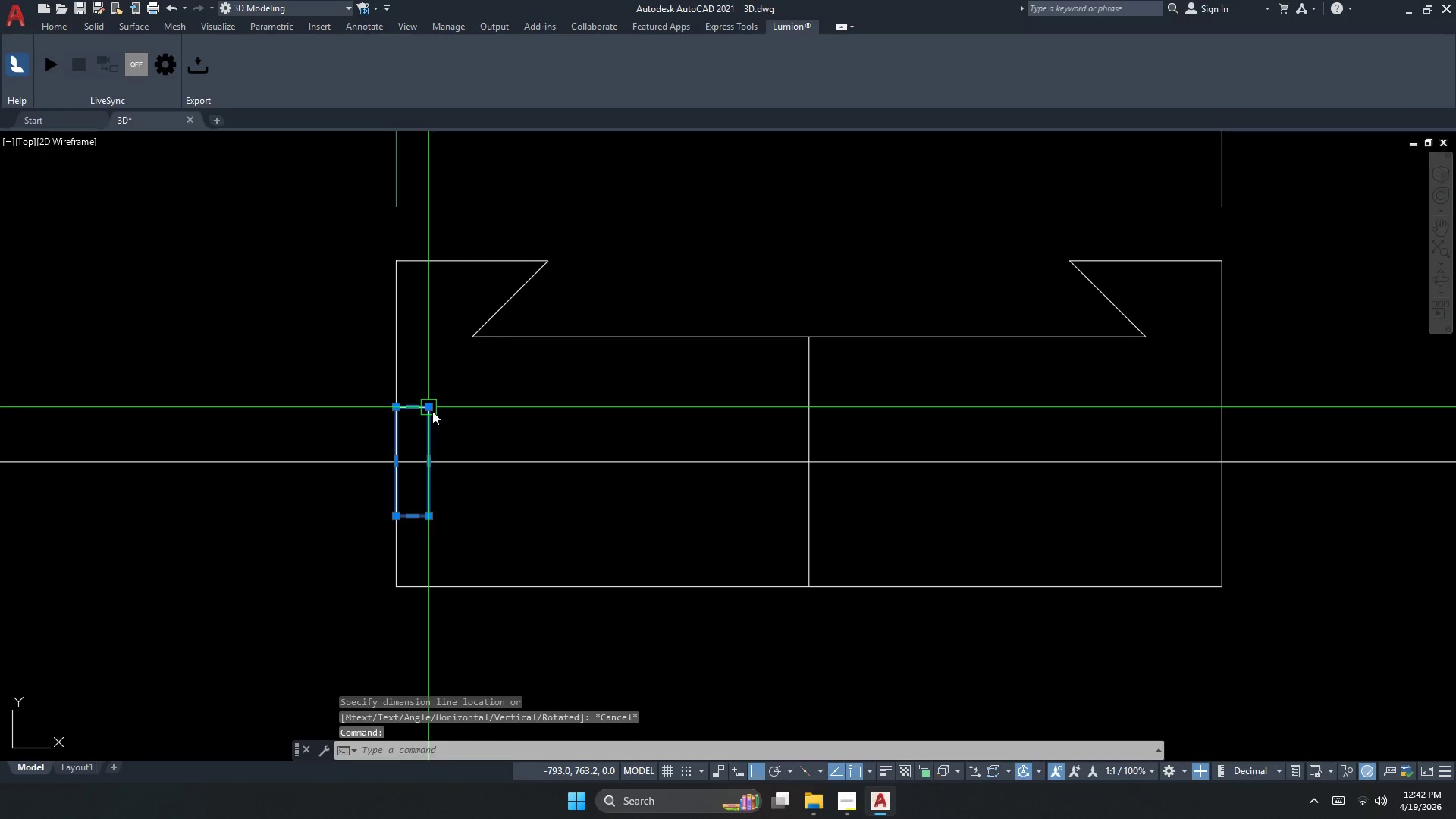 
mouse_move([415, 427])
 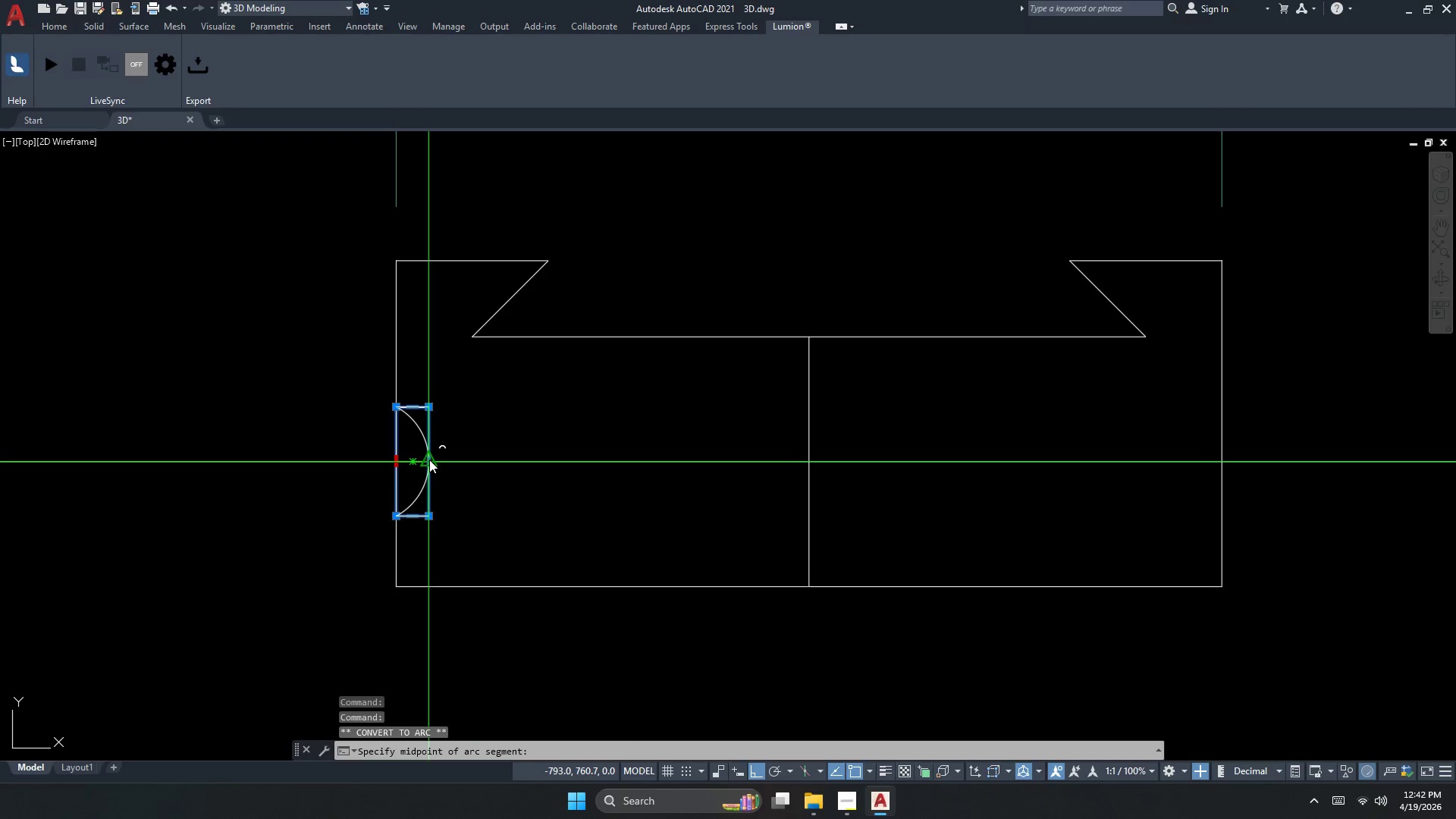 
left_click([429, 460])
 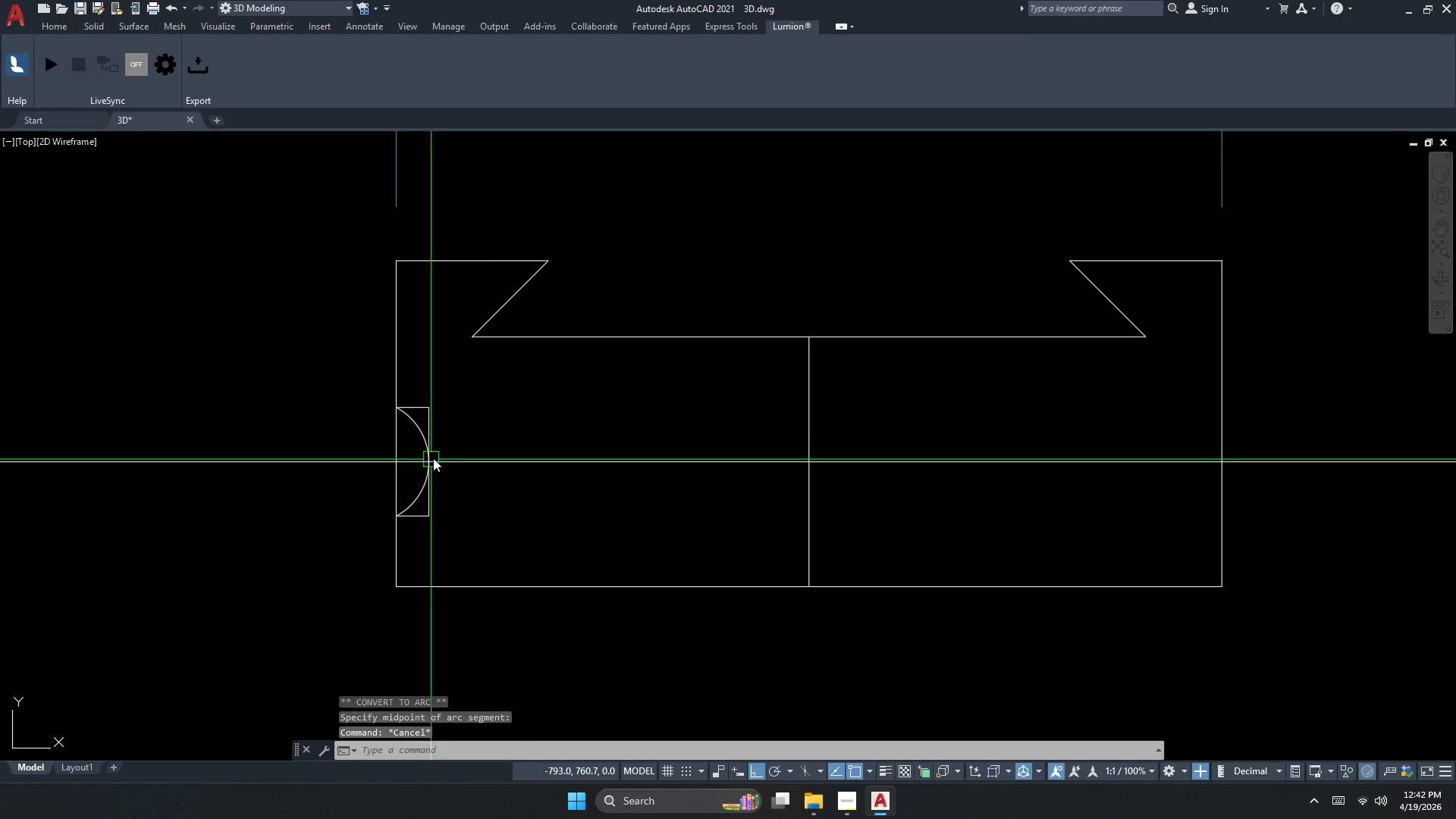 
key(Escape)
 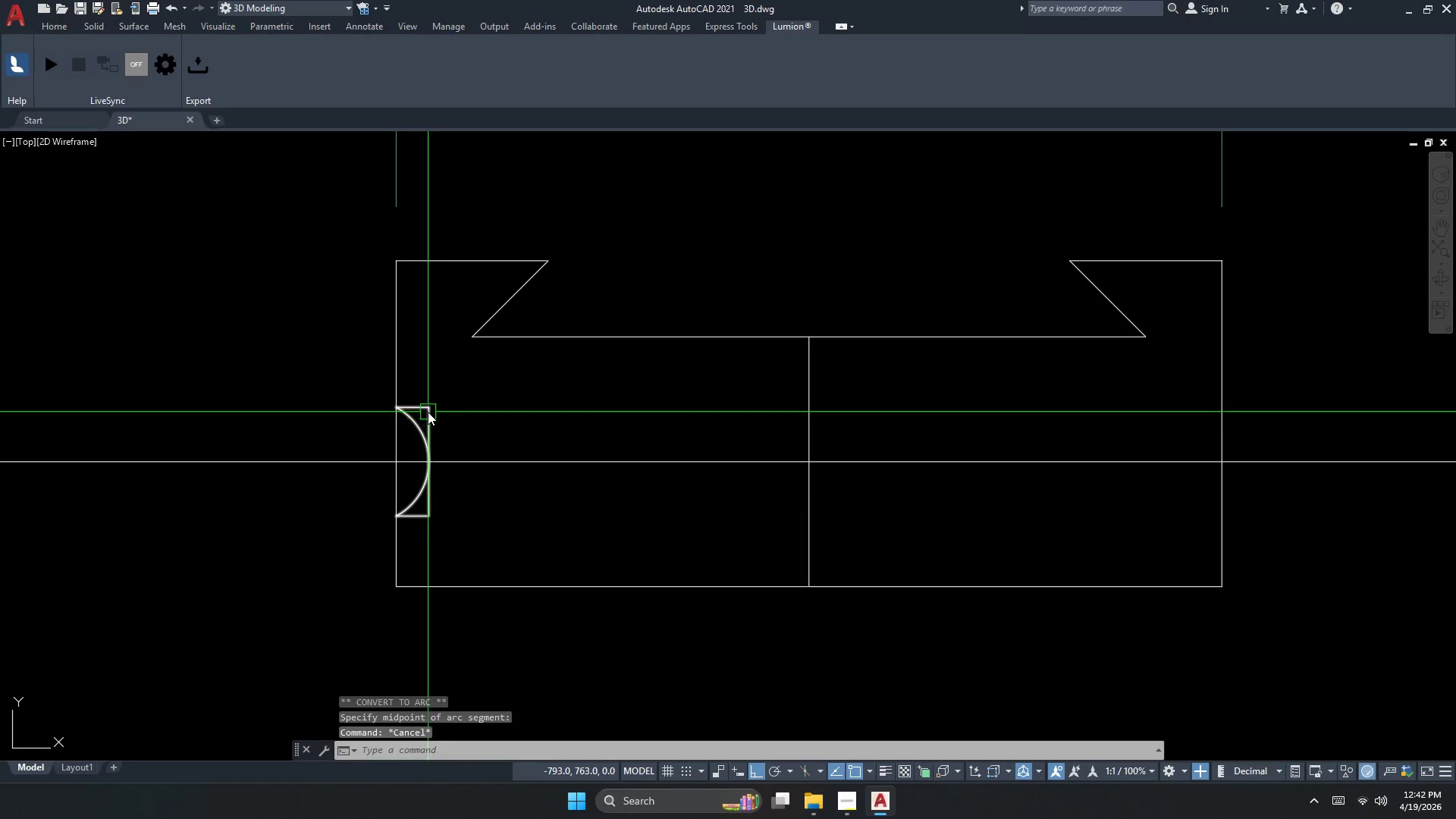 
hold_key(key=ControlLeft, duration=1.88)
left_click([403, 401])
 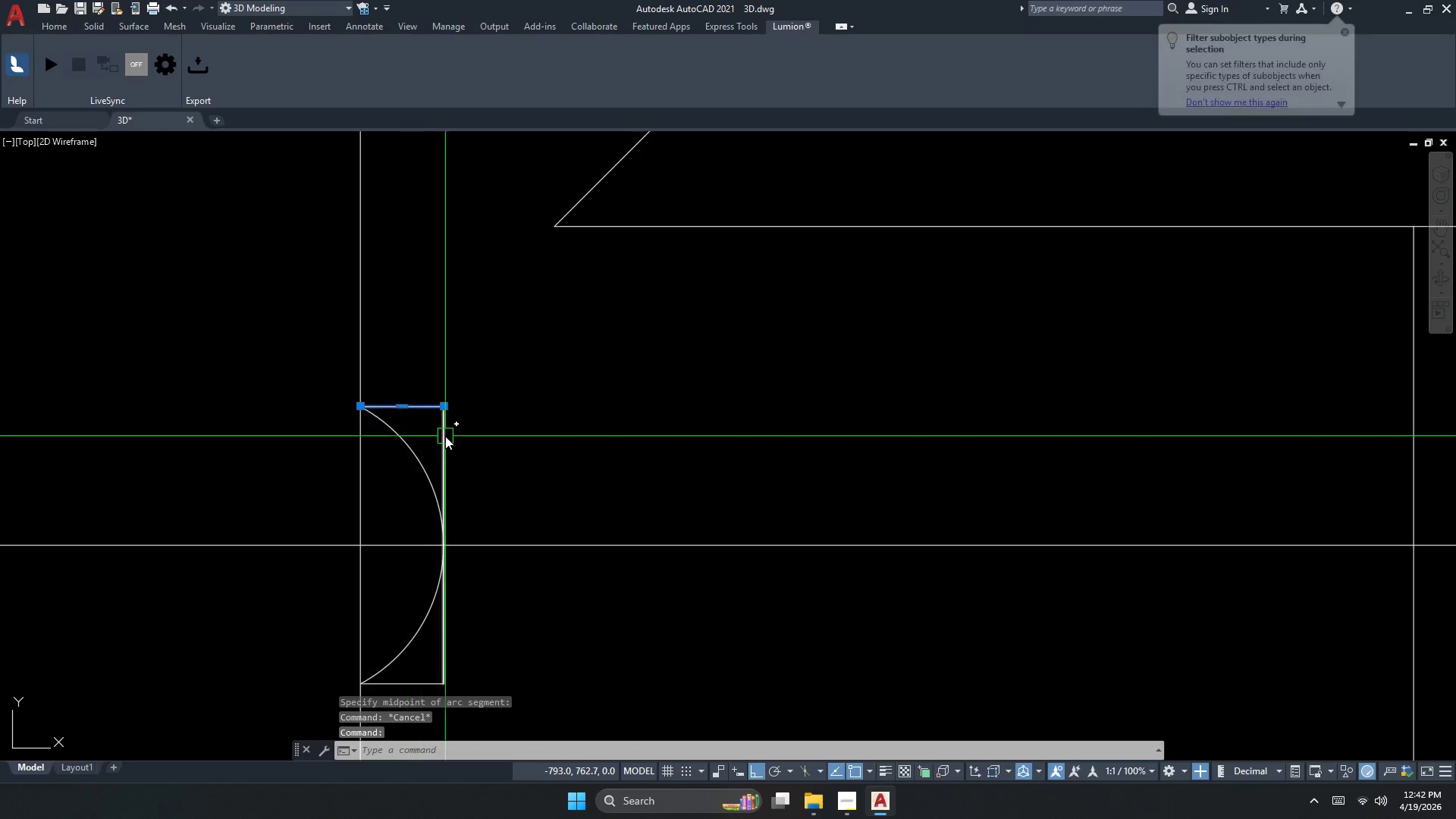 
left_click([444, 438])
 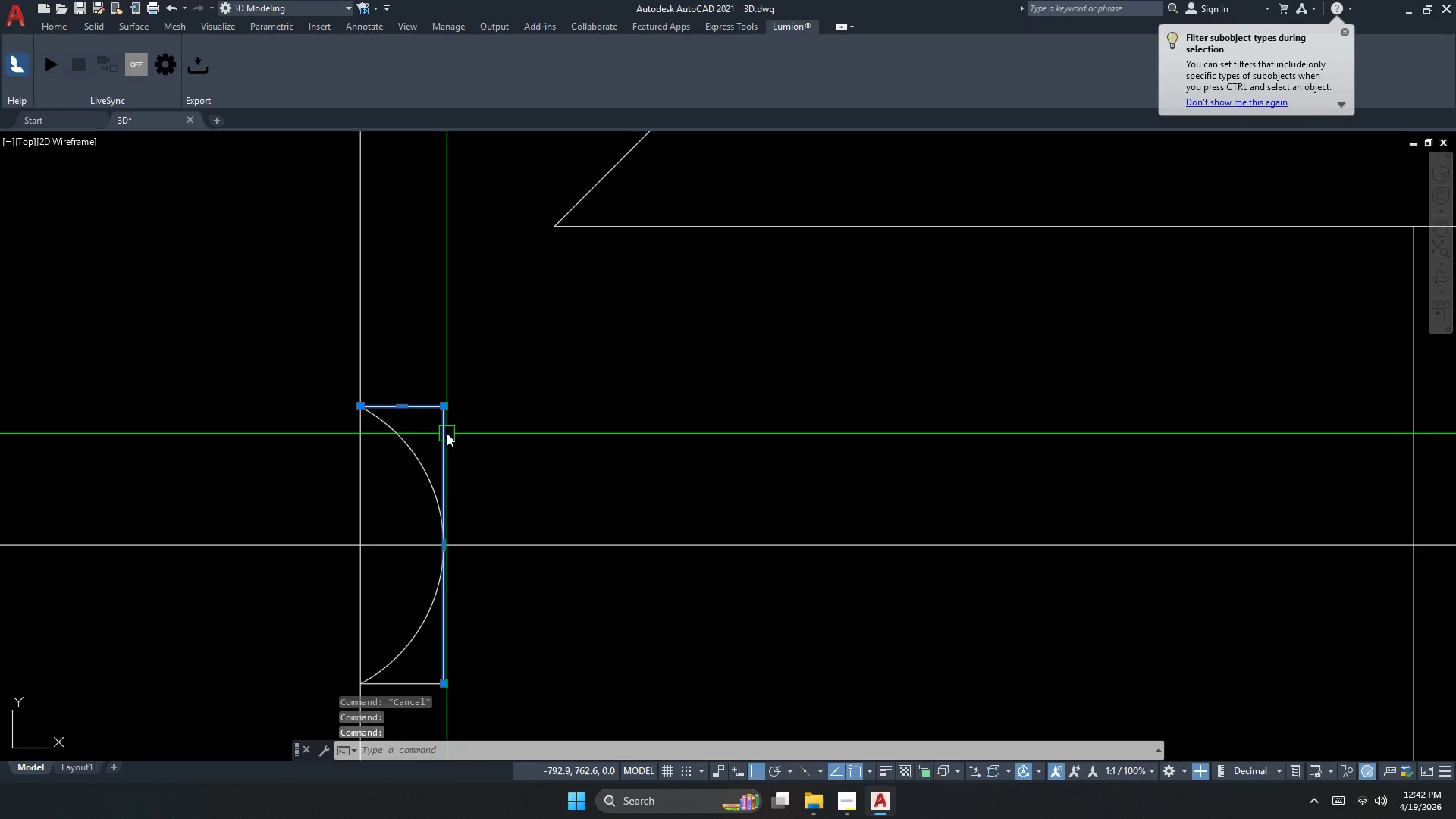 
scroll: coordinate [404, 402], scroll_direction: up, amount: 2.0
 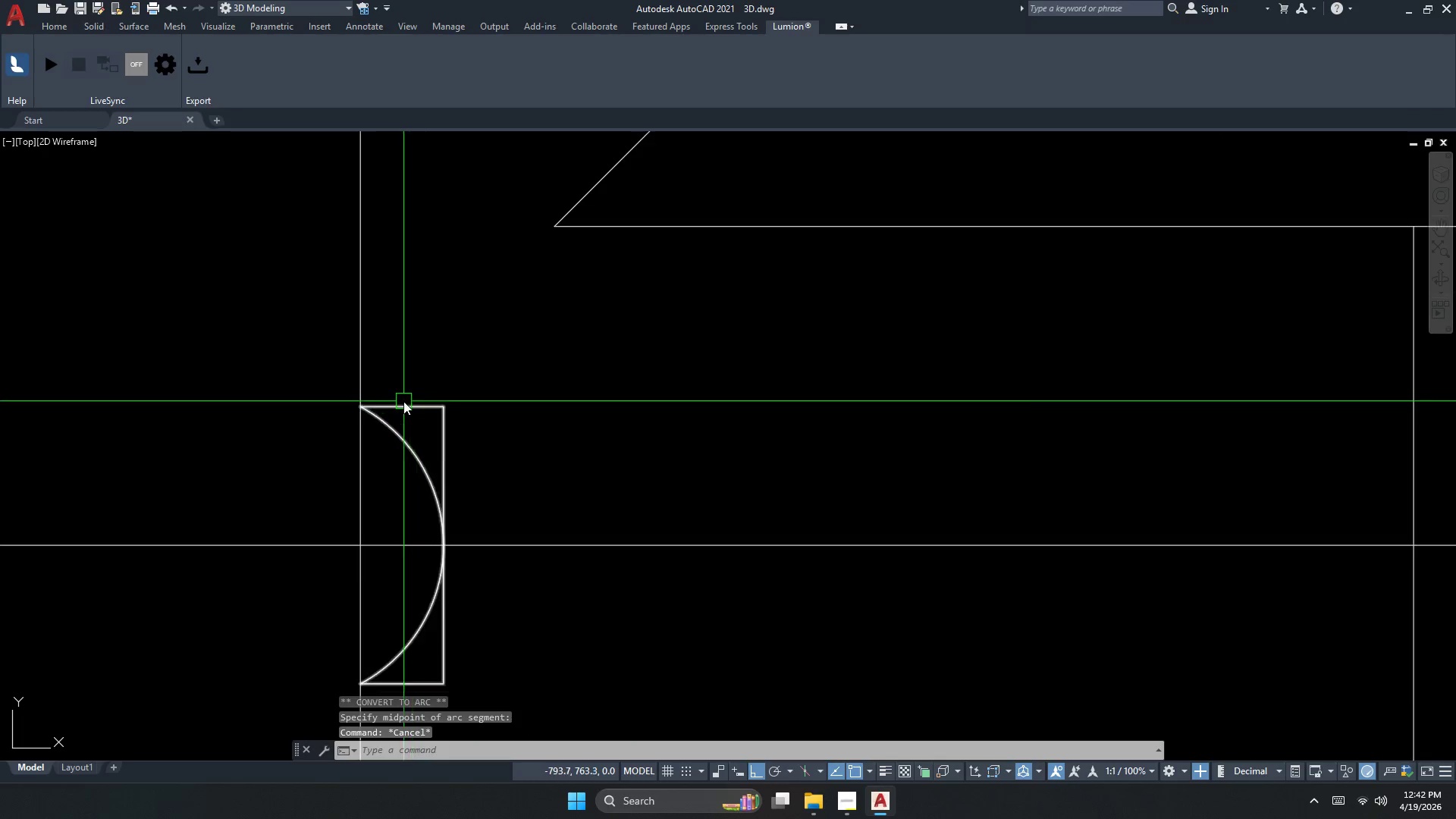 
key(E)
 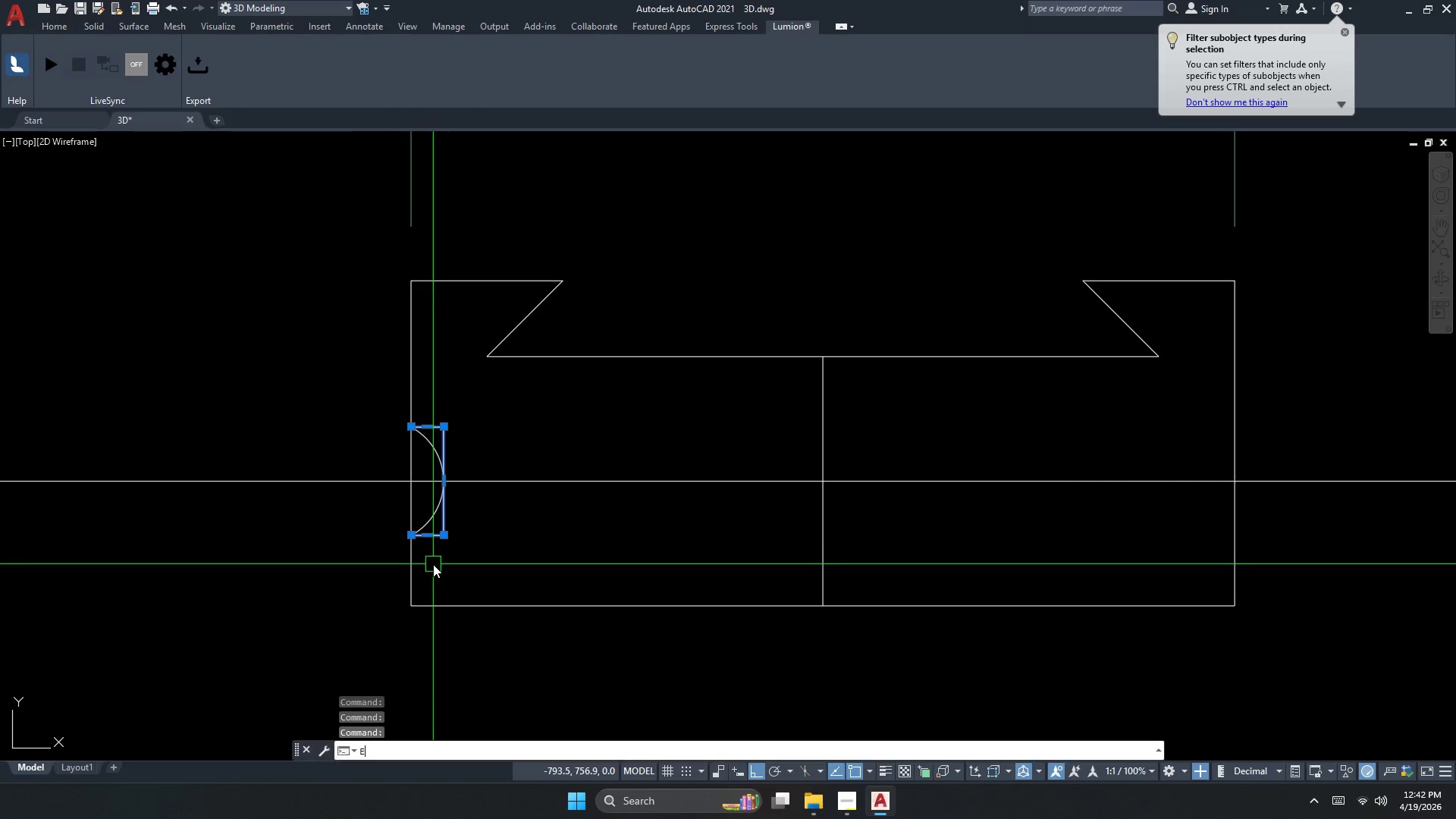 
key(Space)
 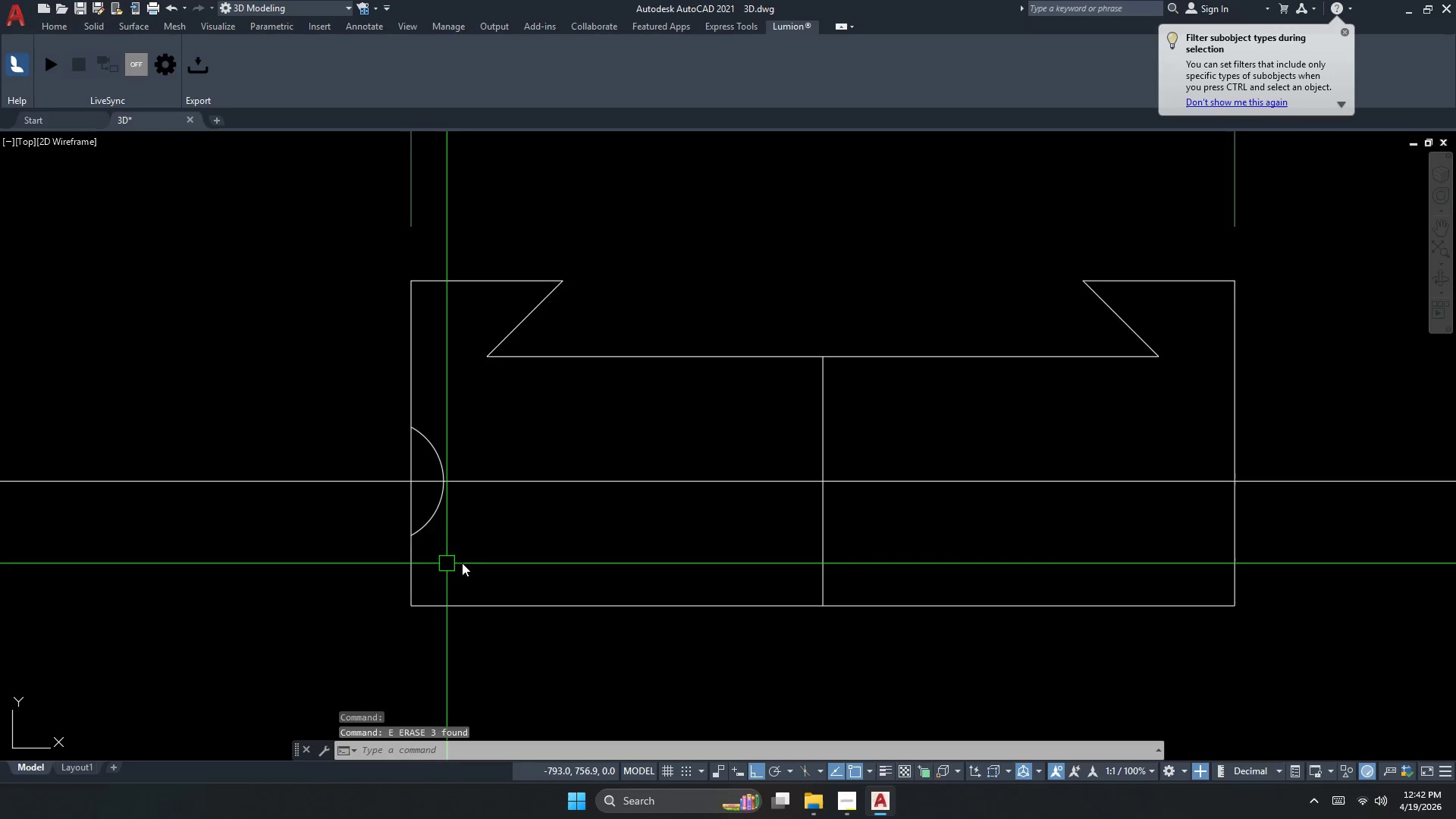 
scroll: coordinate [559, 603], scroll_direction: down, amount: 4.0
 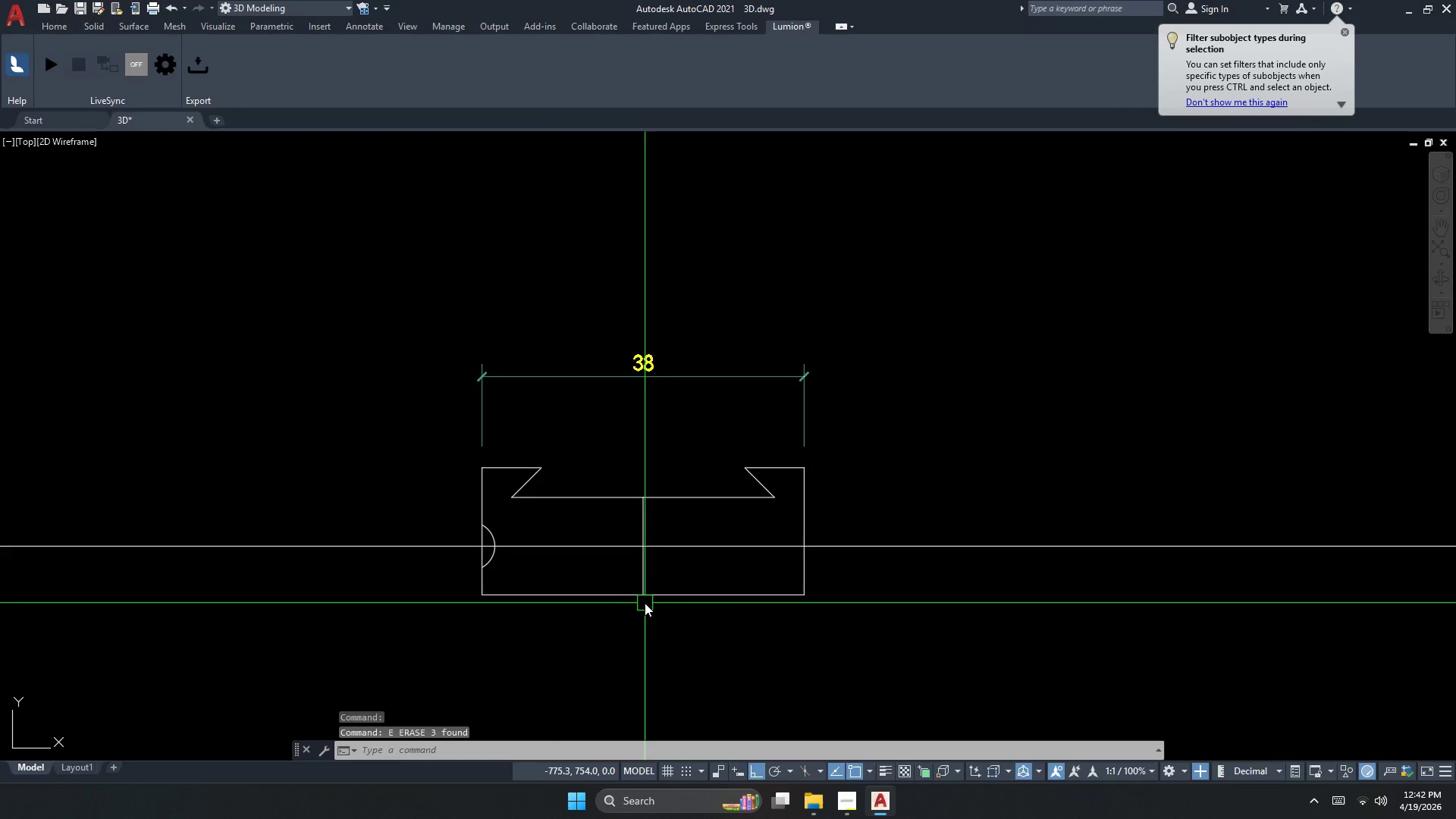 
left_click([426, 519])
 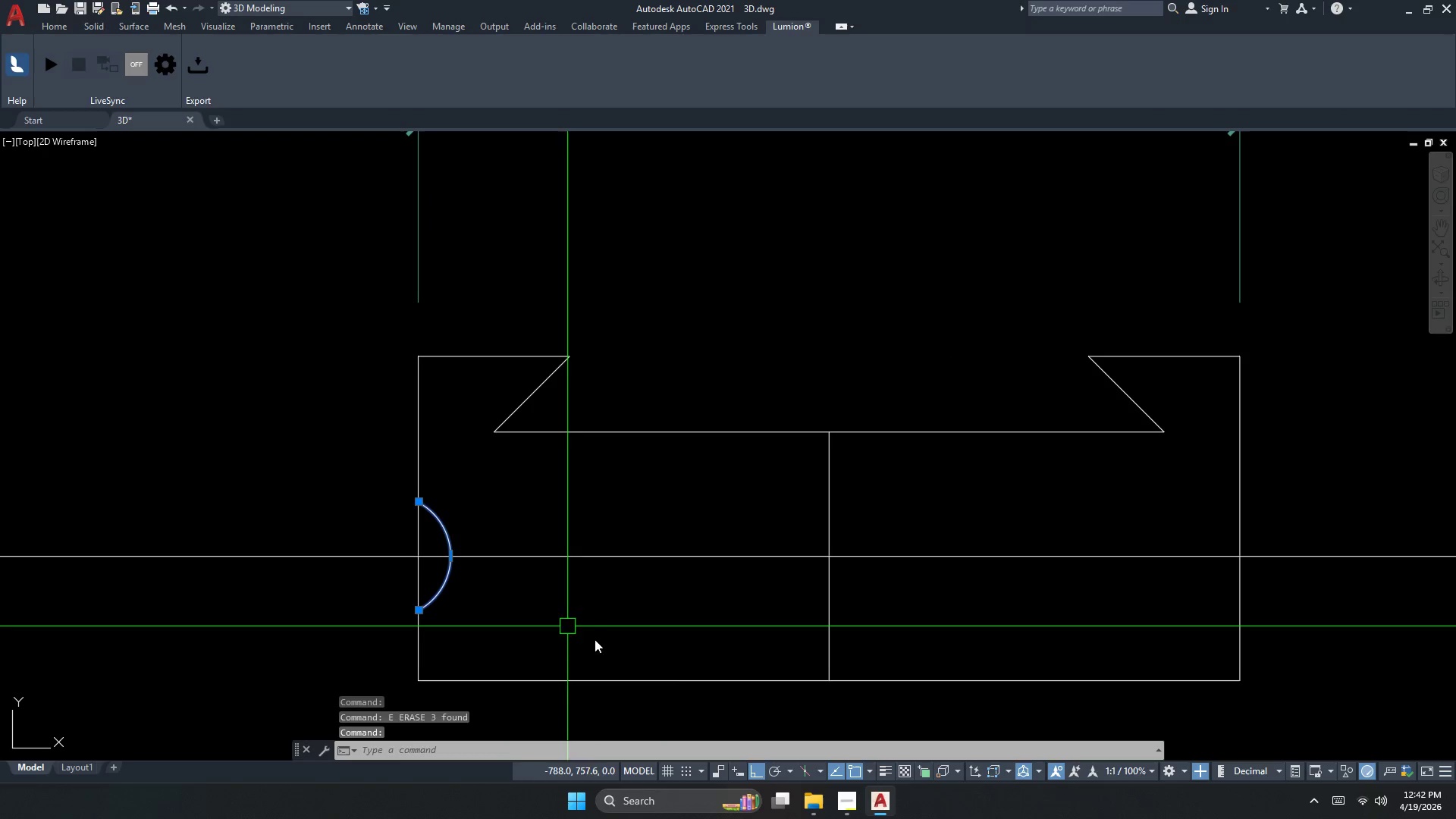 
key(Escape)
 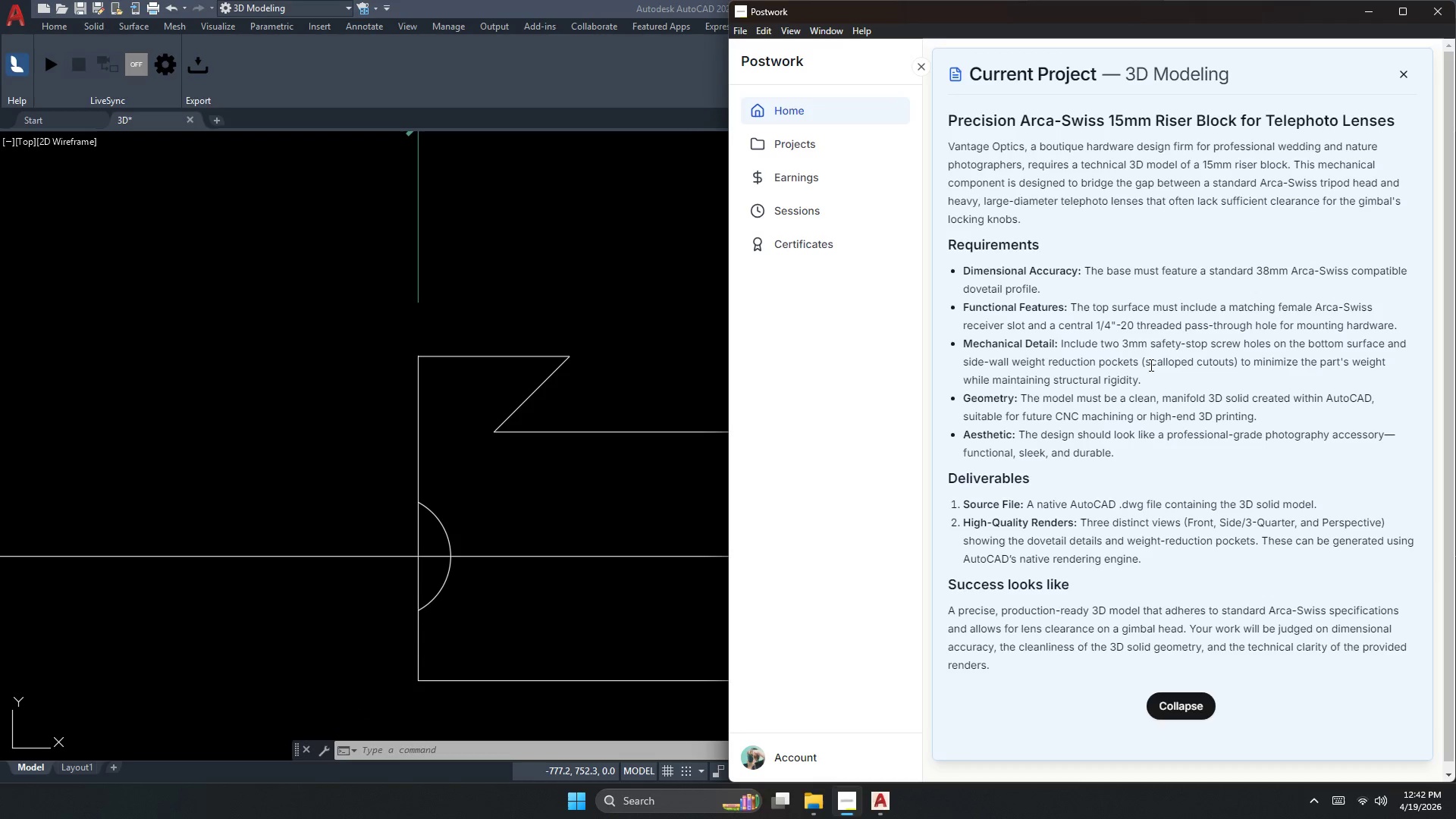 
scroll: coordinate [522, 541], scroll_direction: up, amount: 2.0
 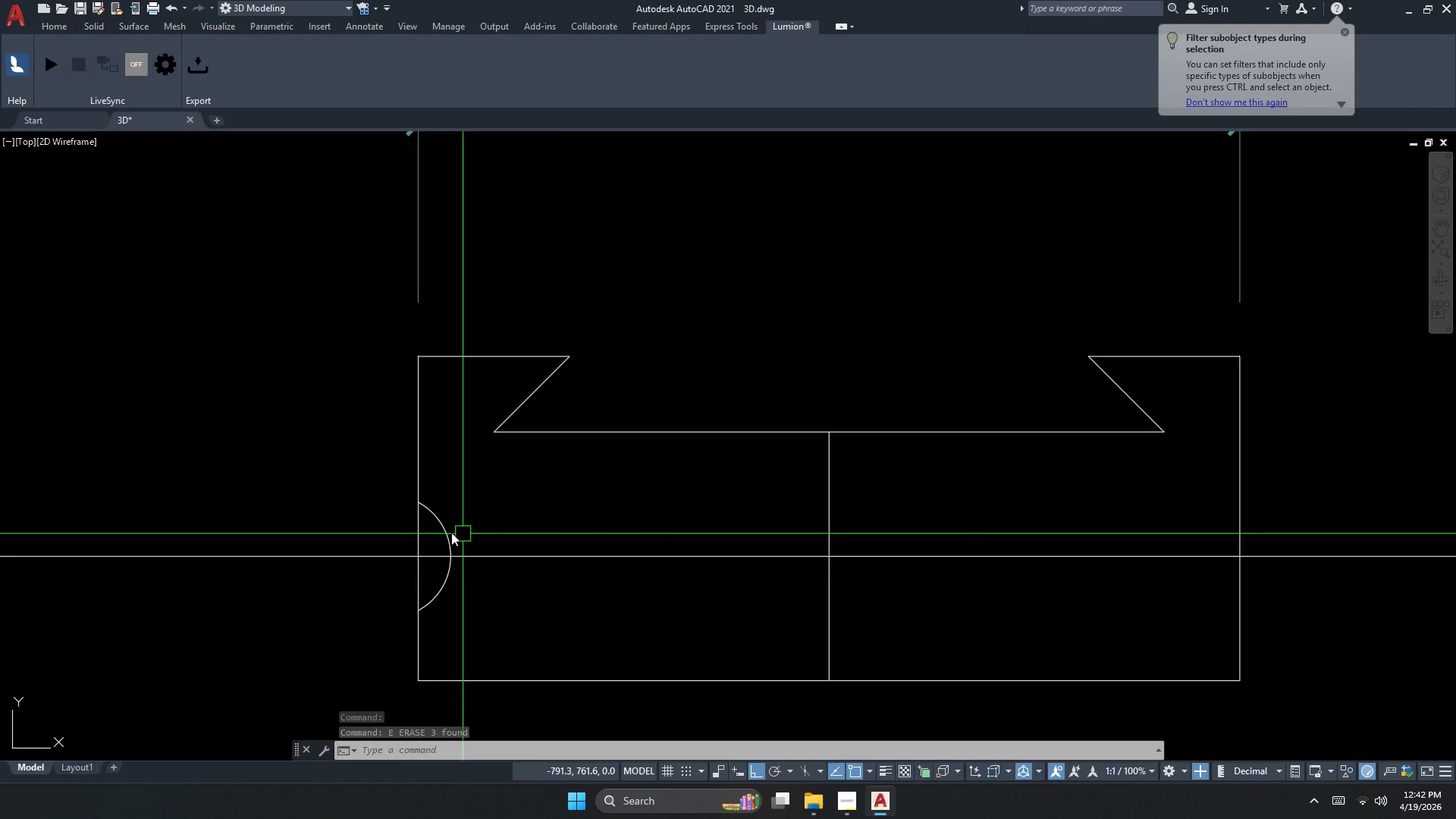 
wait(12.11)
 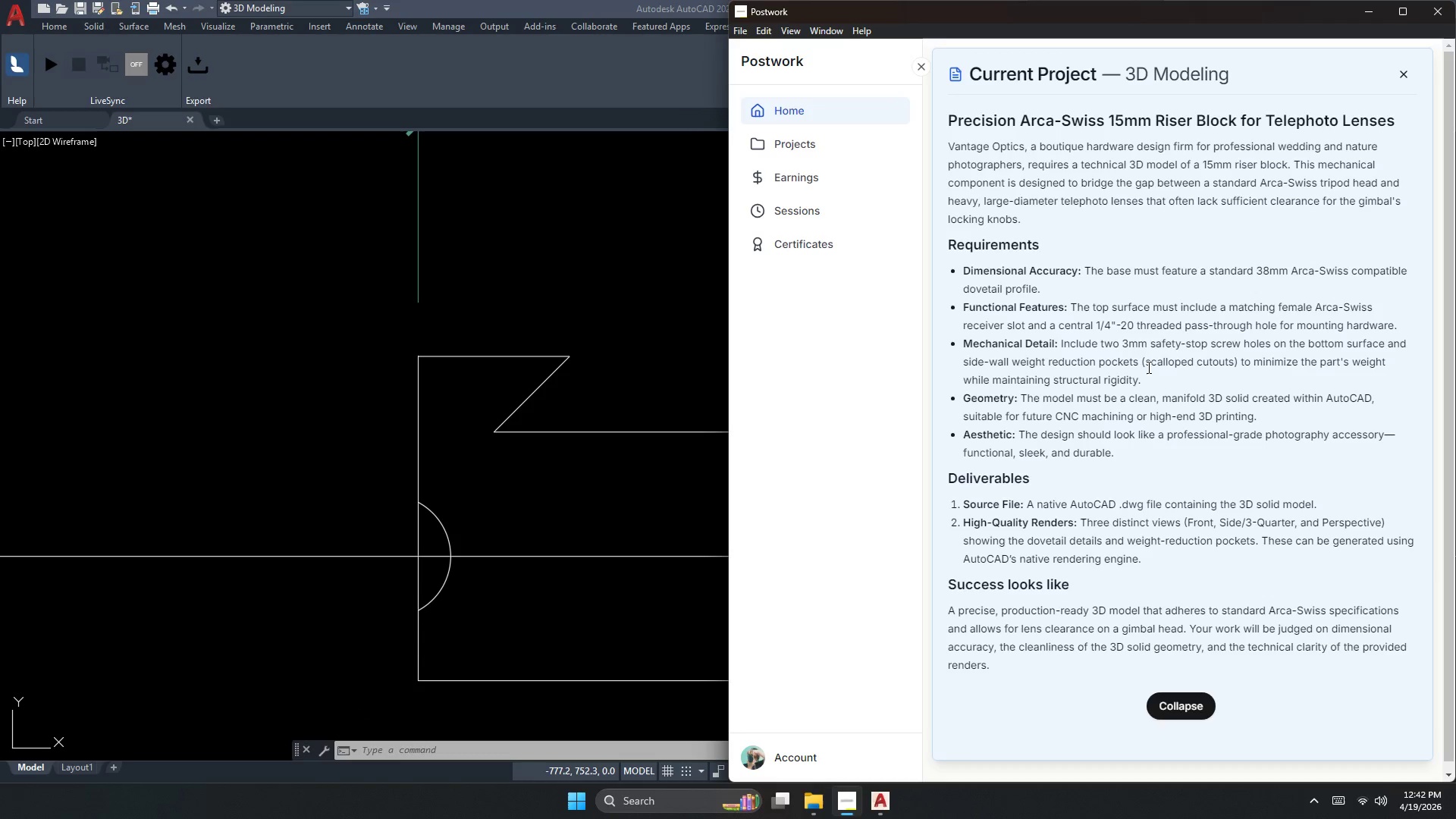 
key(Escape)
 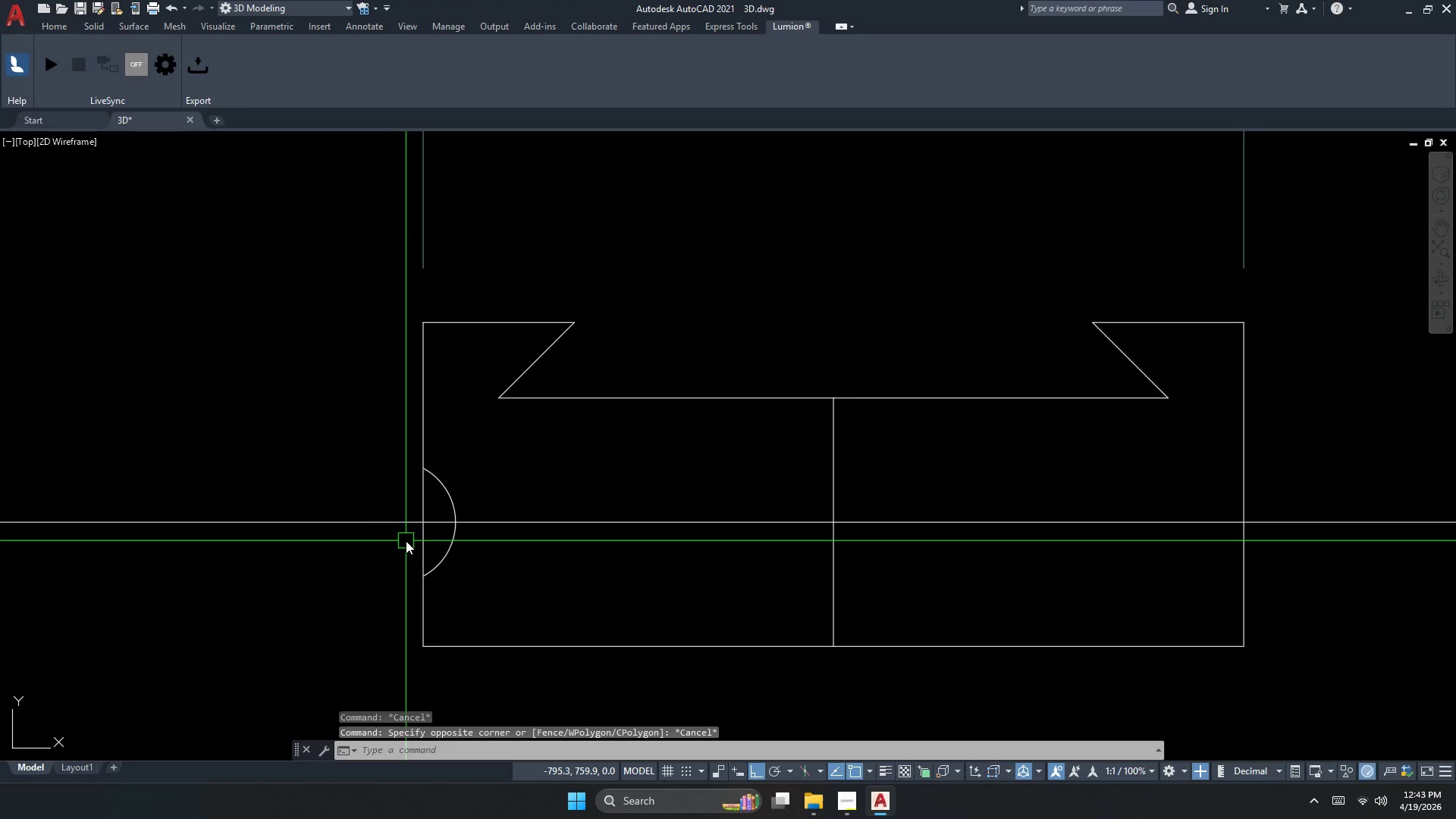 
key(C)
 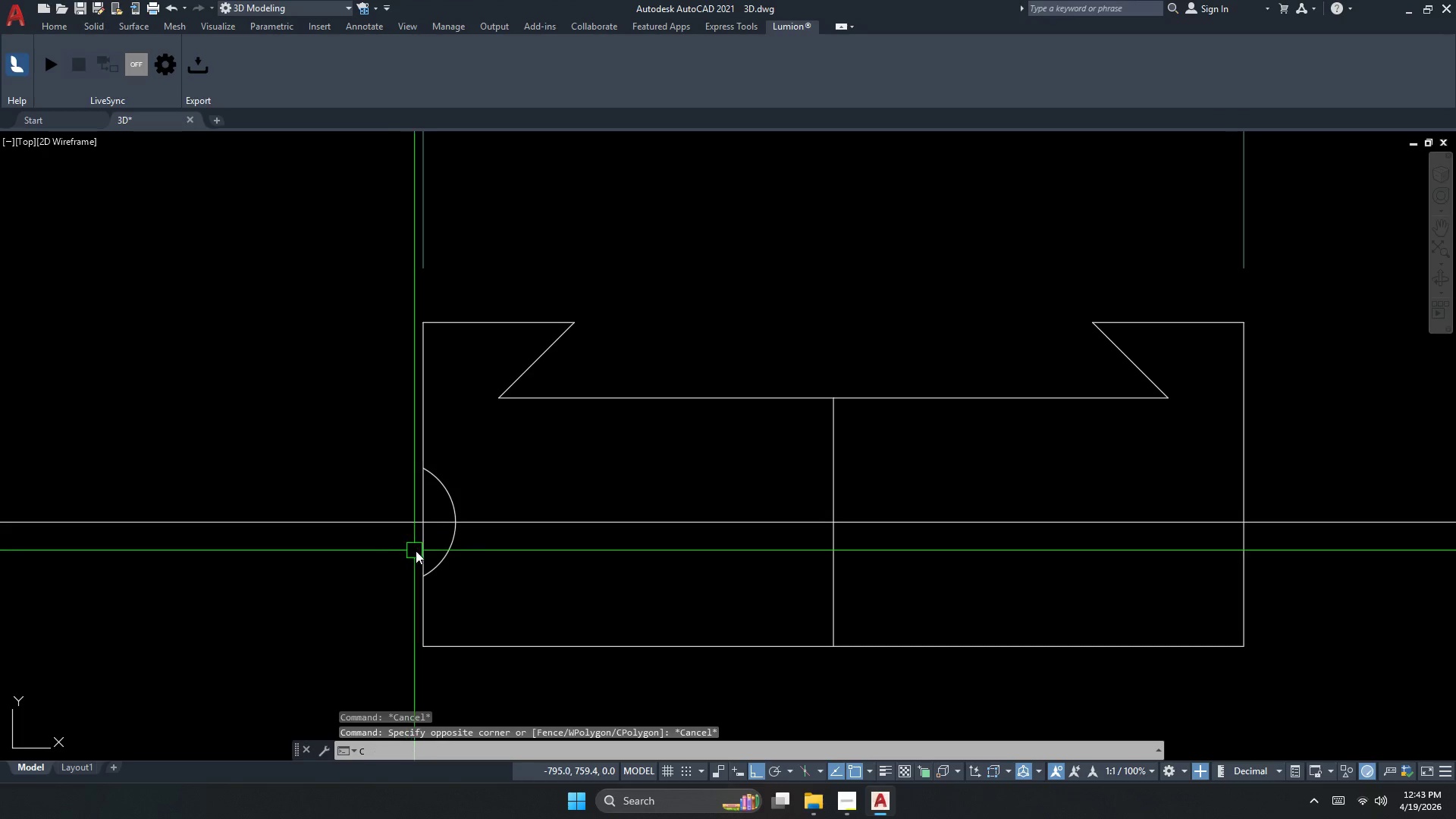 
key(Space)
 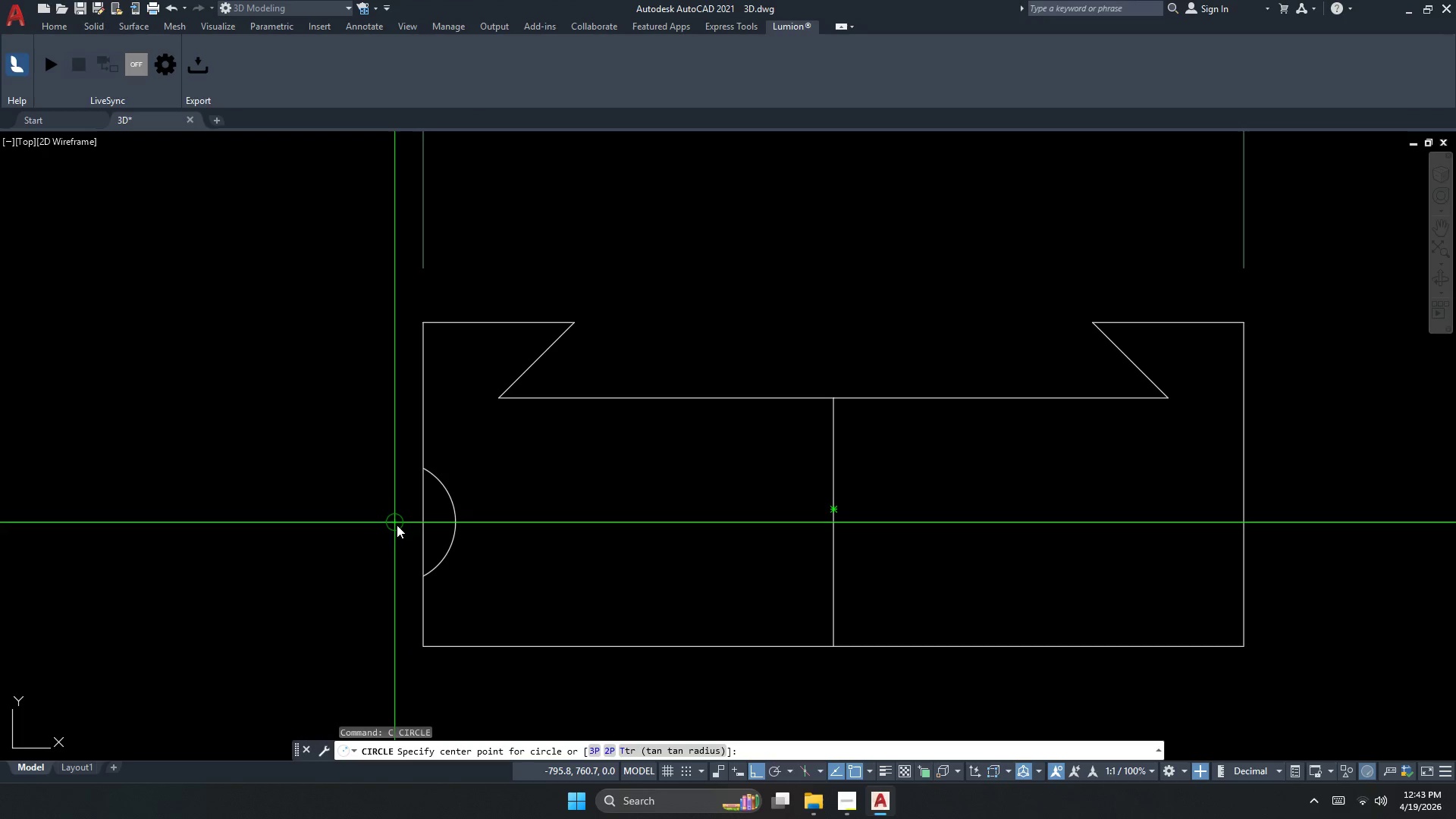 
left_click_drag(start_coordinate=[397, 522], to_coordinate=[400, 518])
 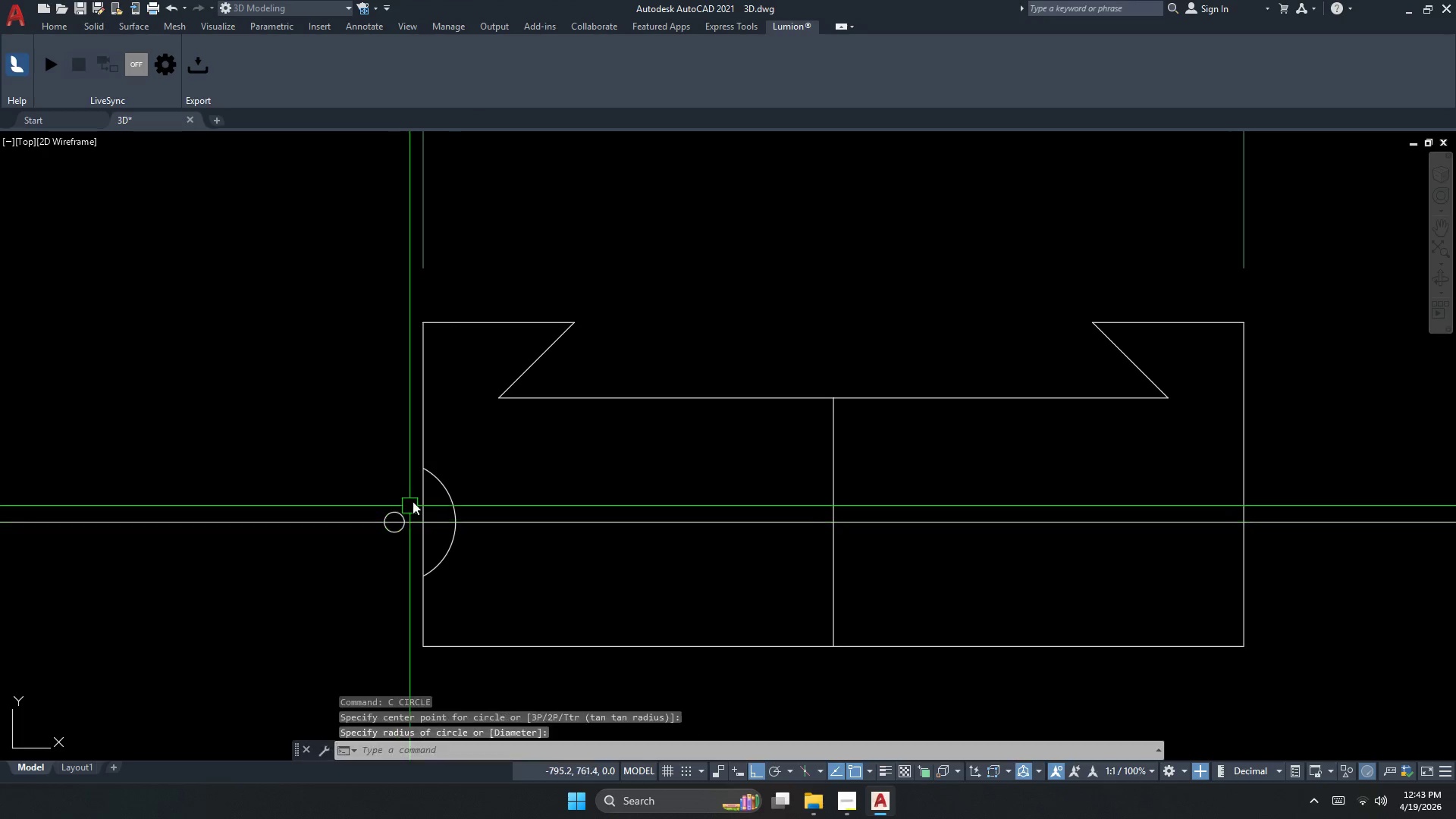 
left_click_drag(start_coordinate=[404, 513], to_coordinate=[395, 515])
 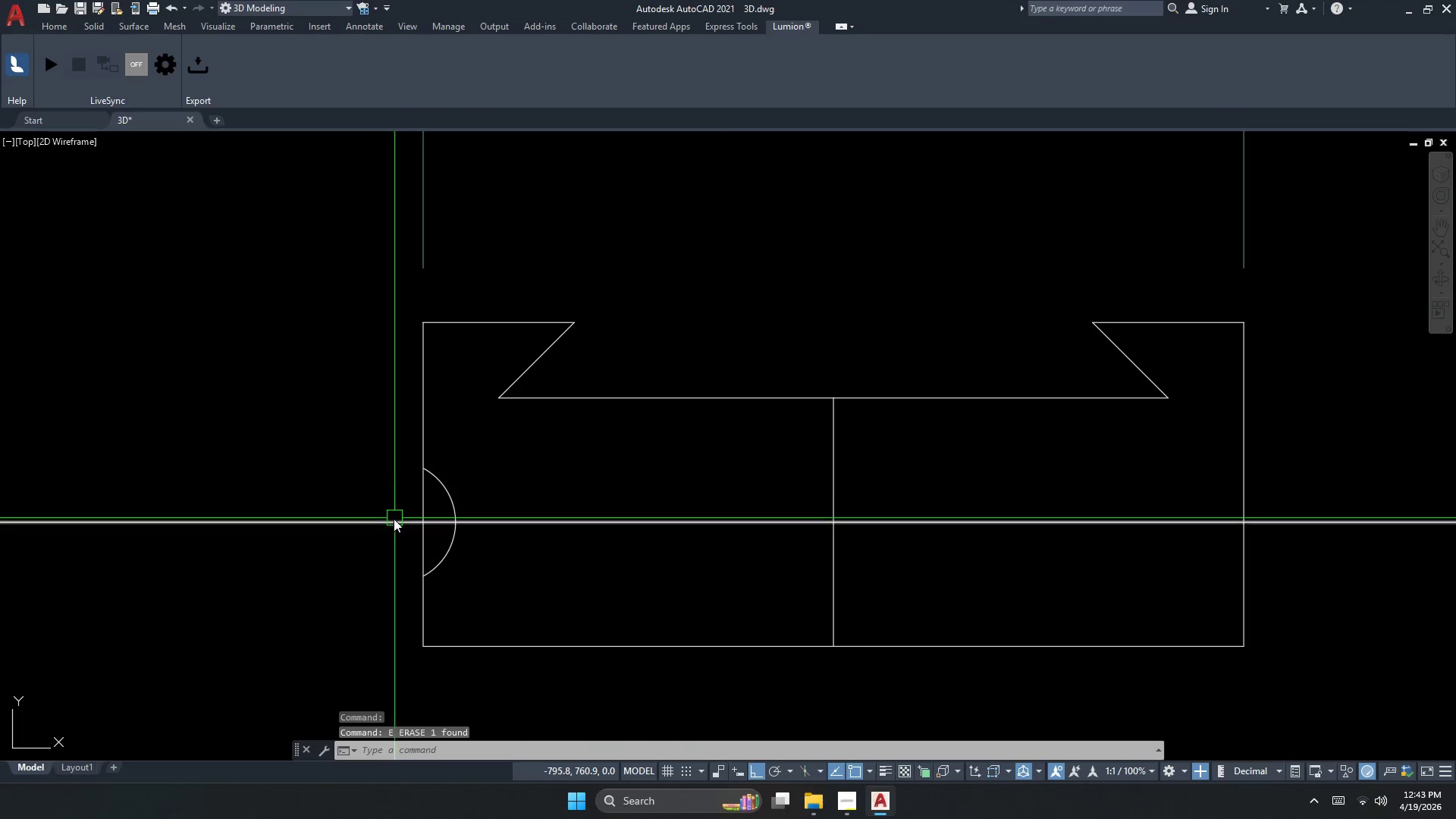 
scroll: coordinate [405, 537], scroll_direction: none, amount: 0.0
 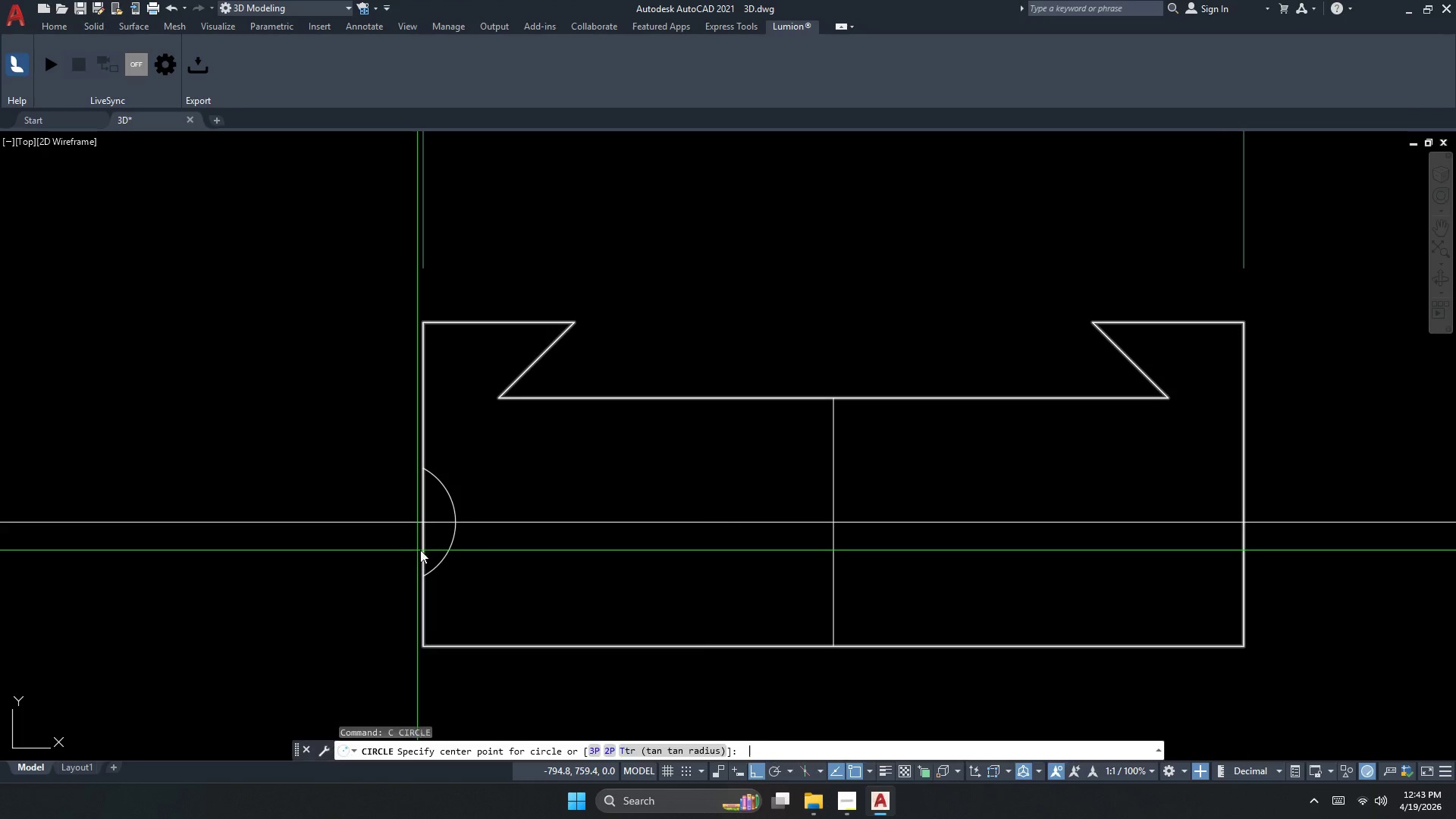 
left_click([395, 515])
 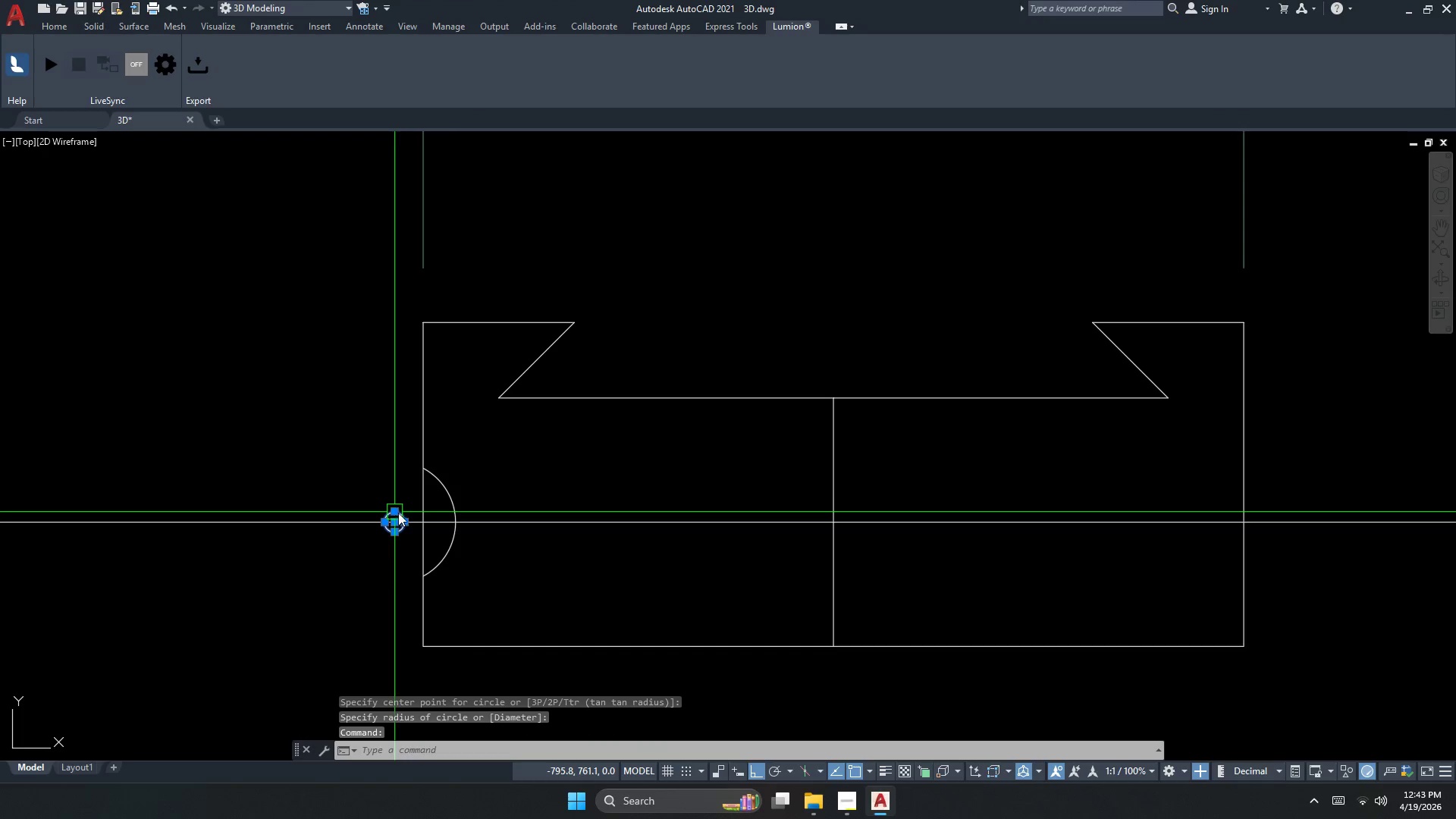 
key(E)
 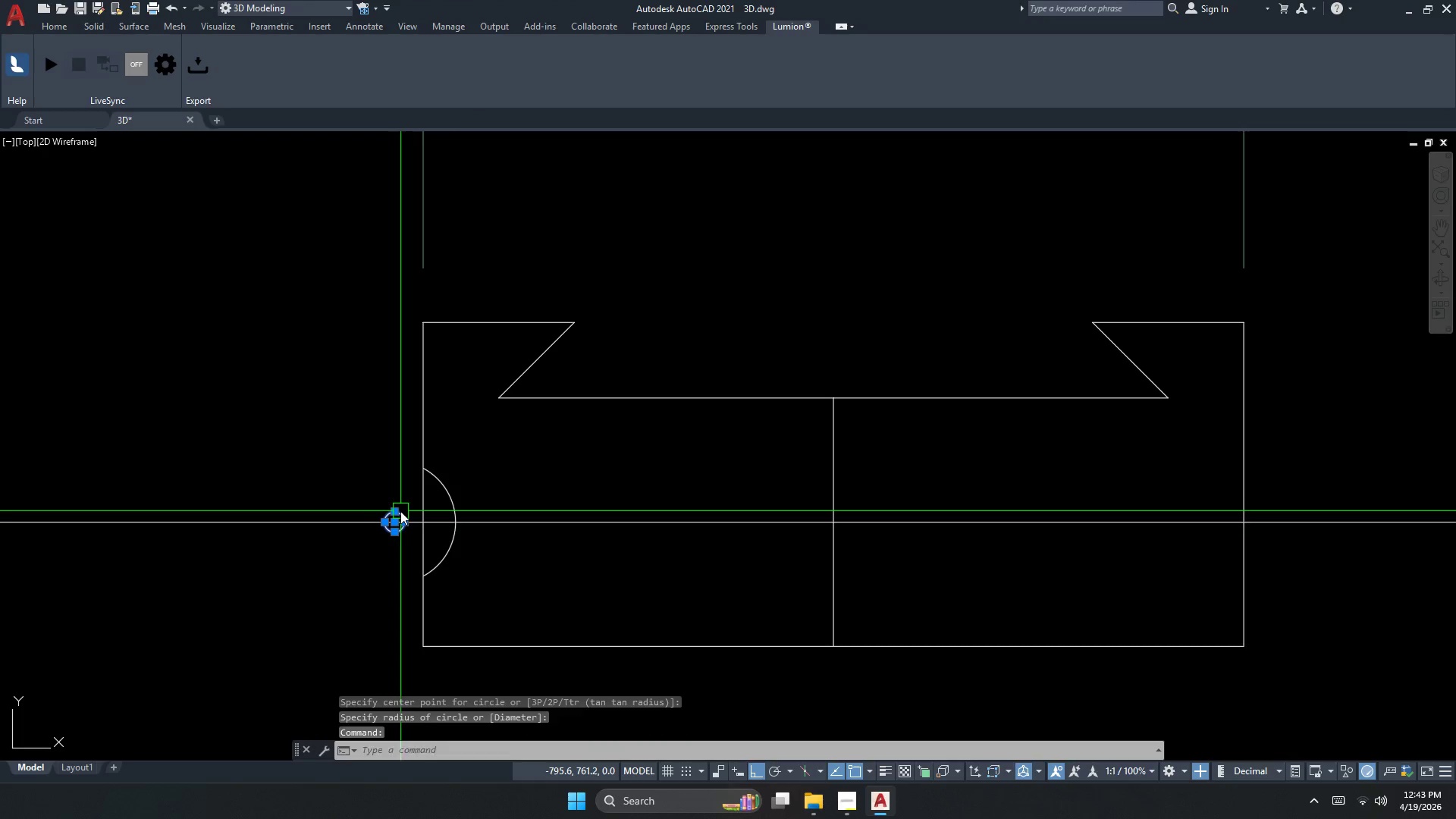 
key(Space)
 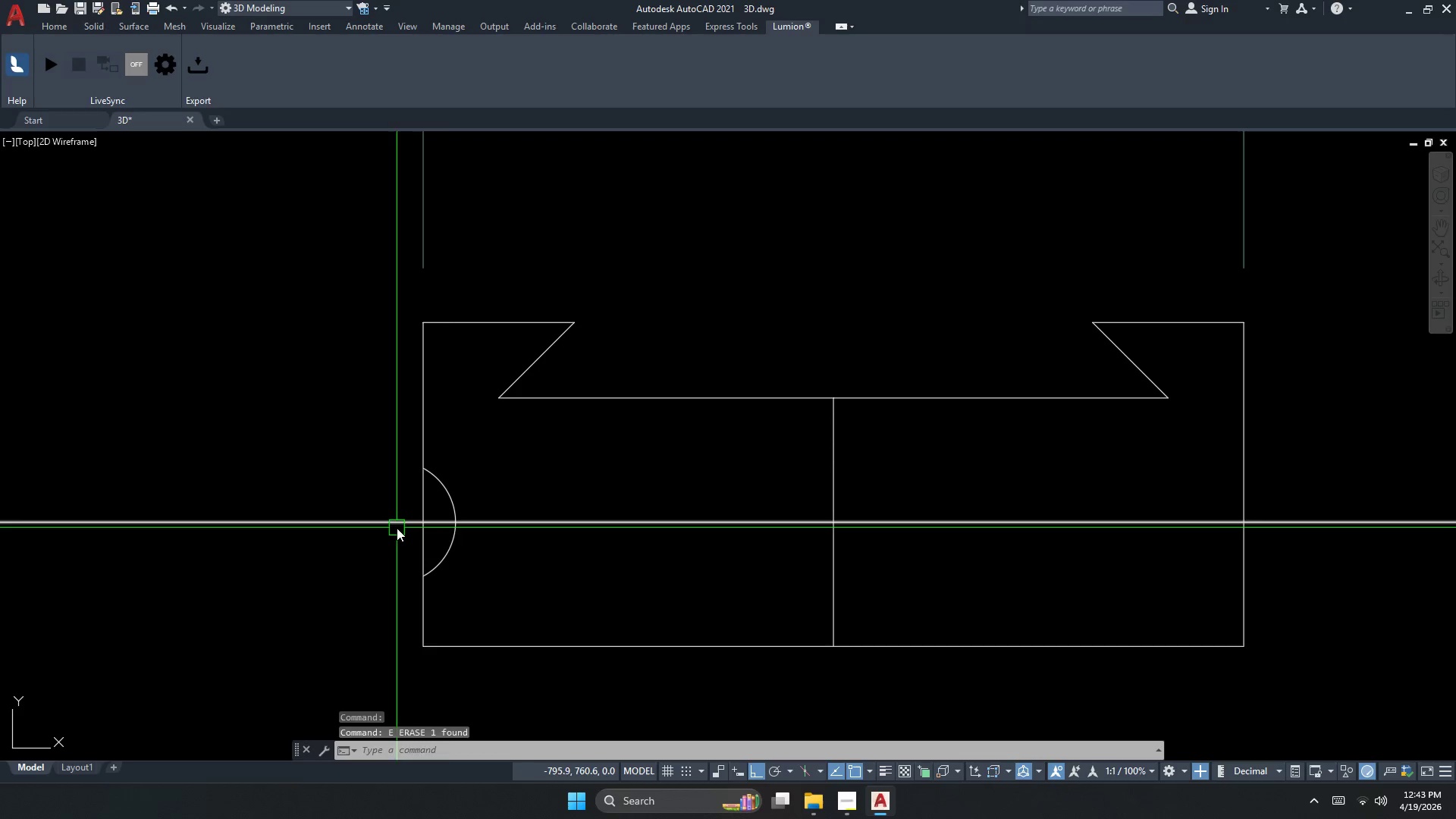 
key(Escape)
 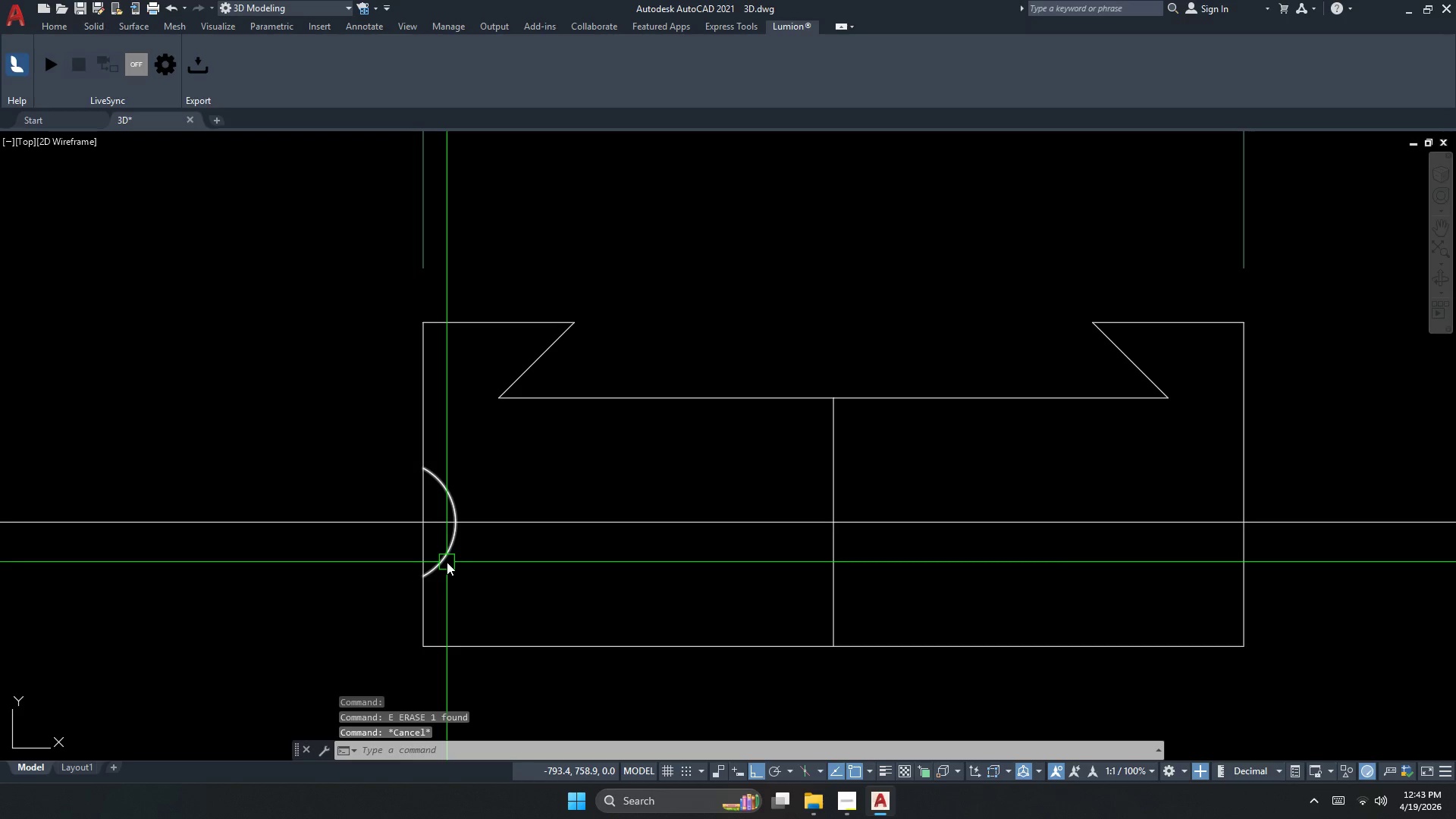 
key(C)
 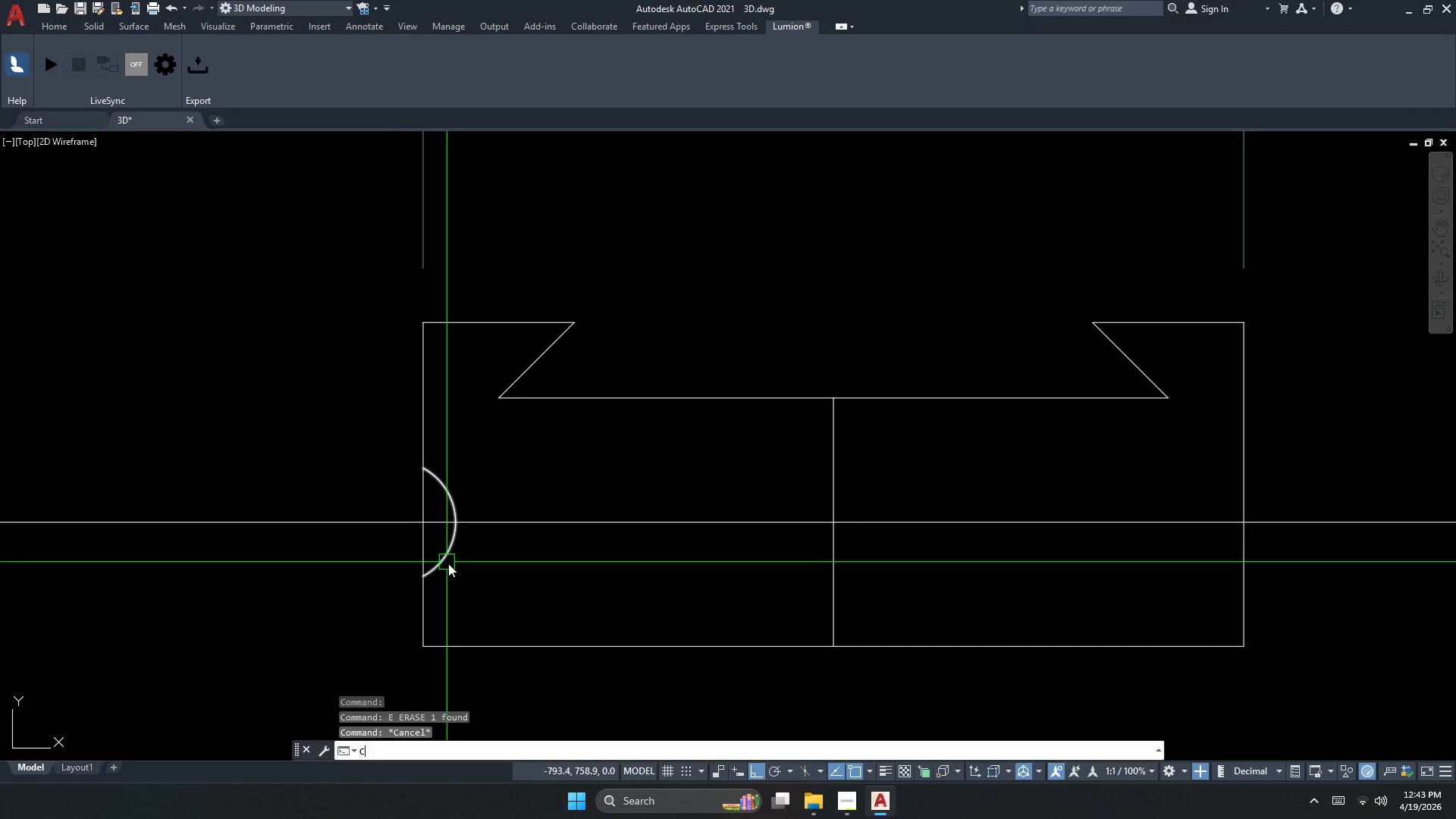 
key(Space)
 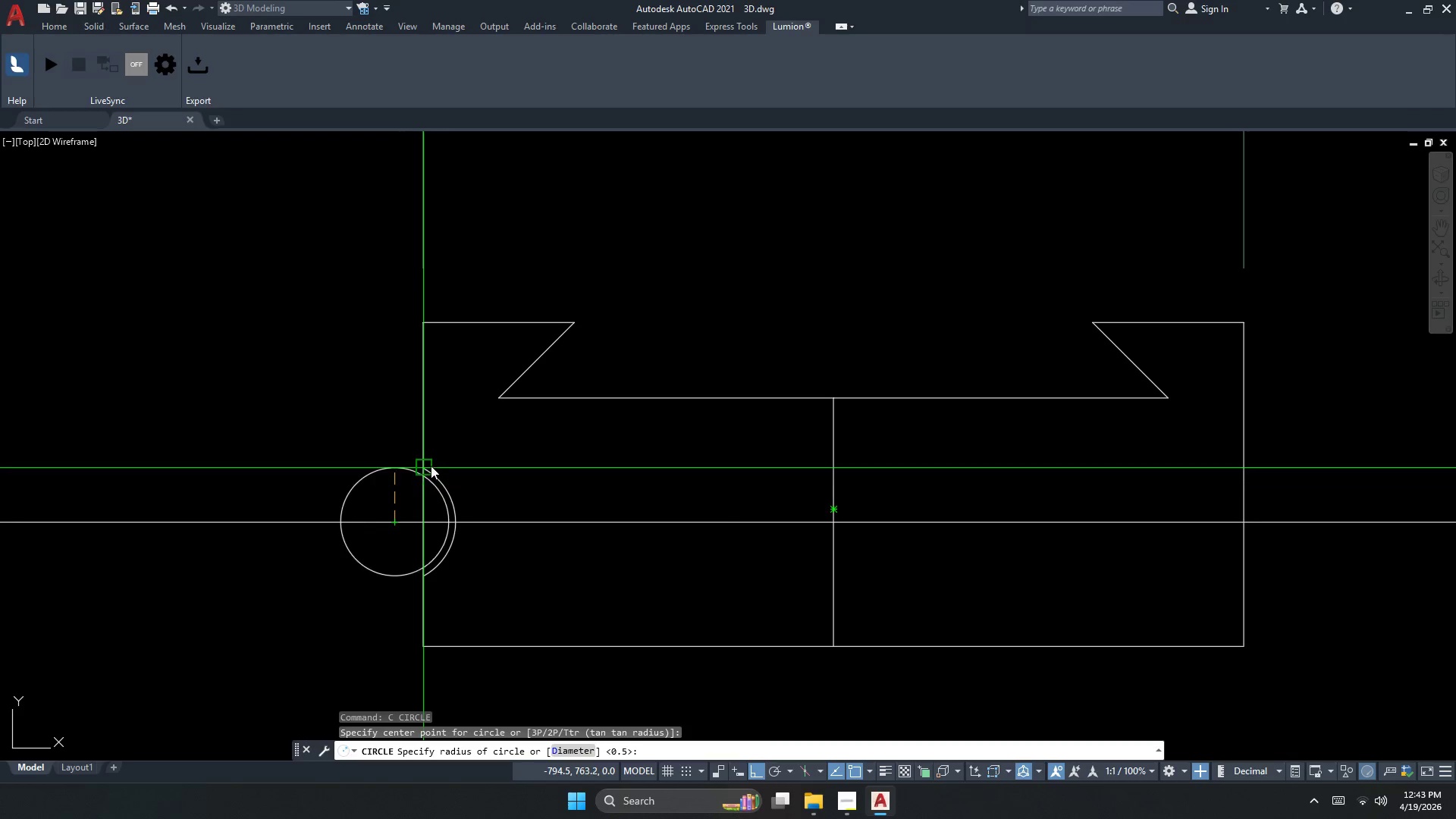 
left_click([431, 466])
 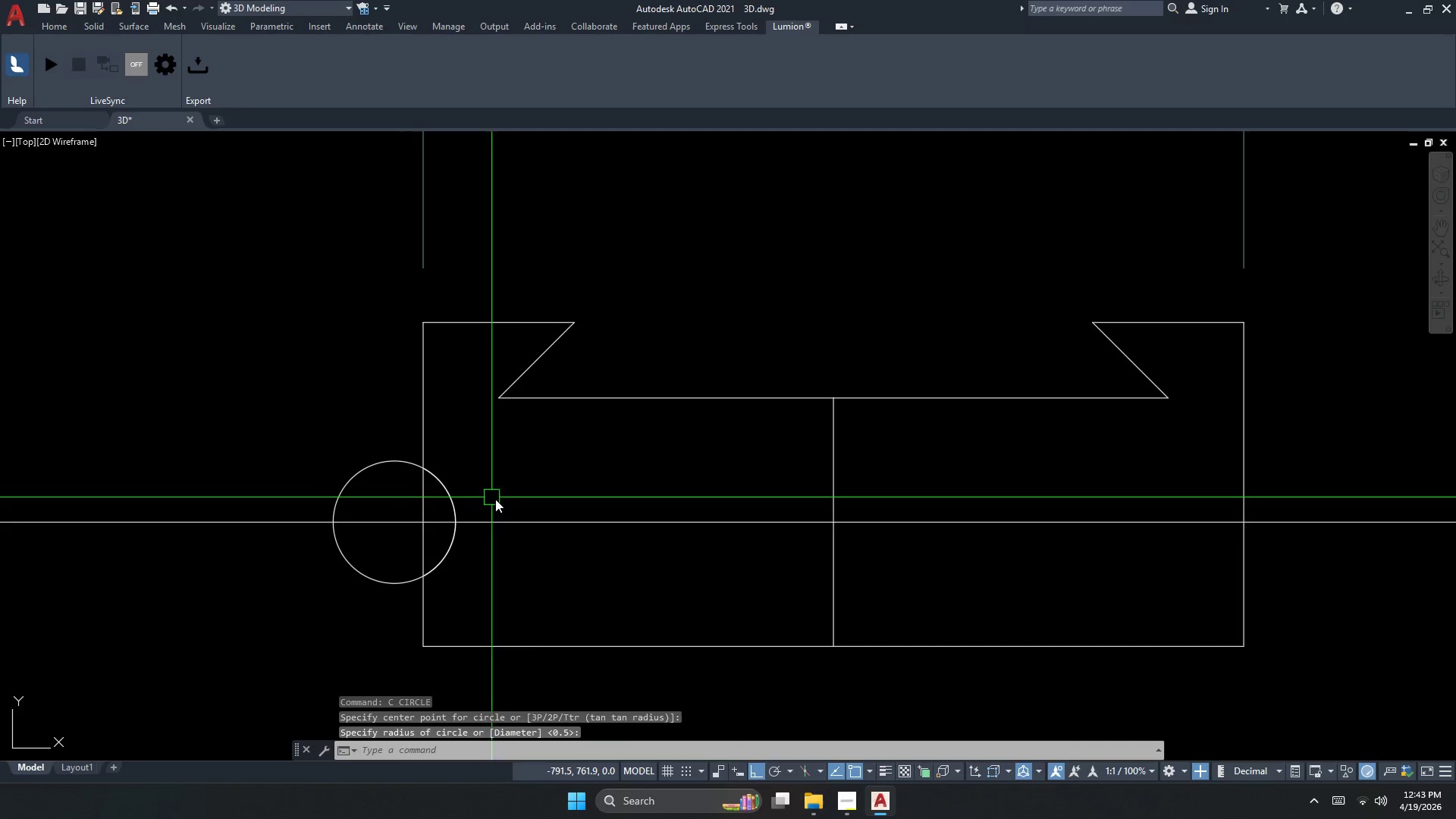 
key(Escape)
 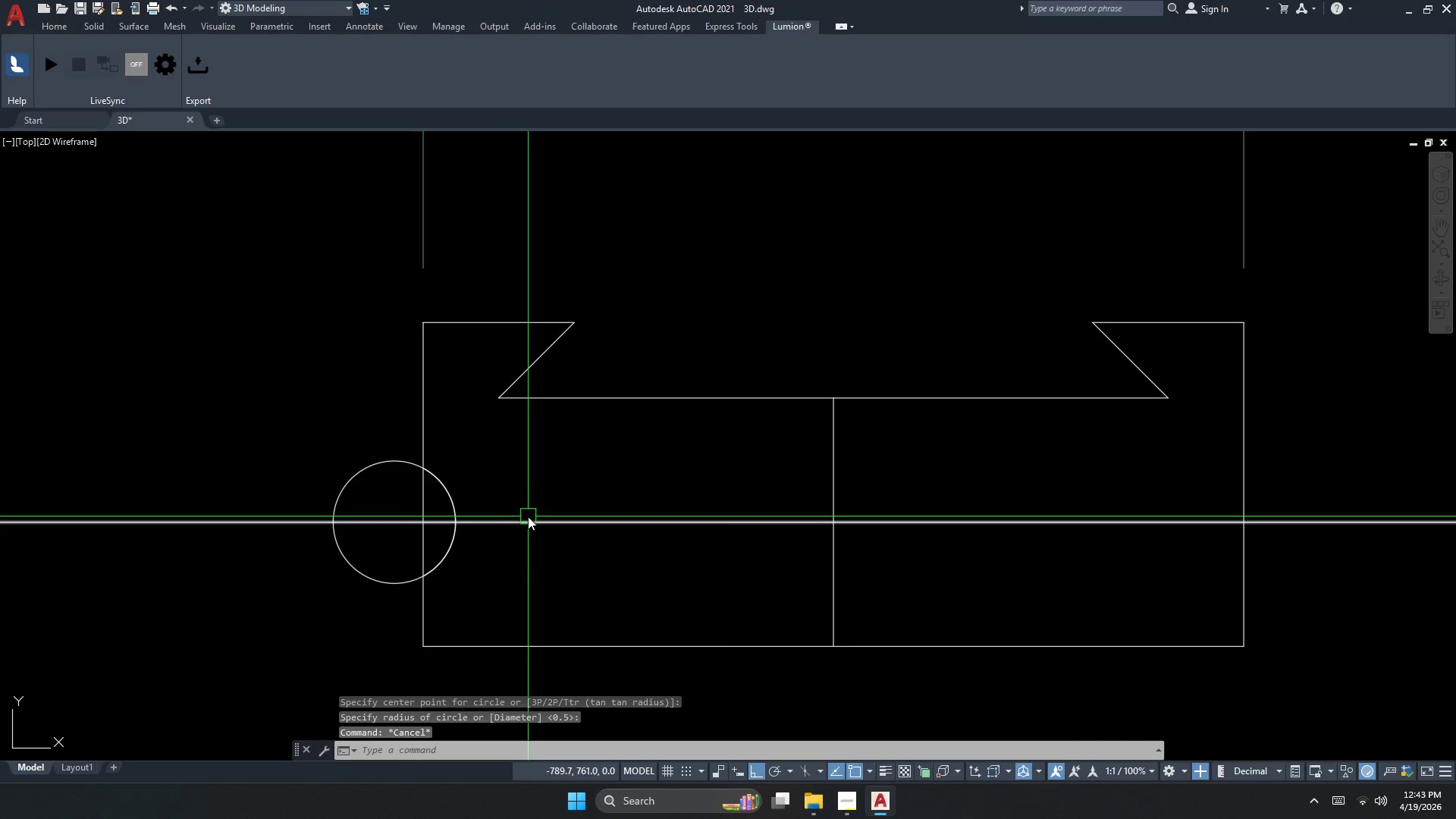 
double_click([551, 581])
 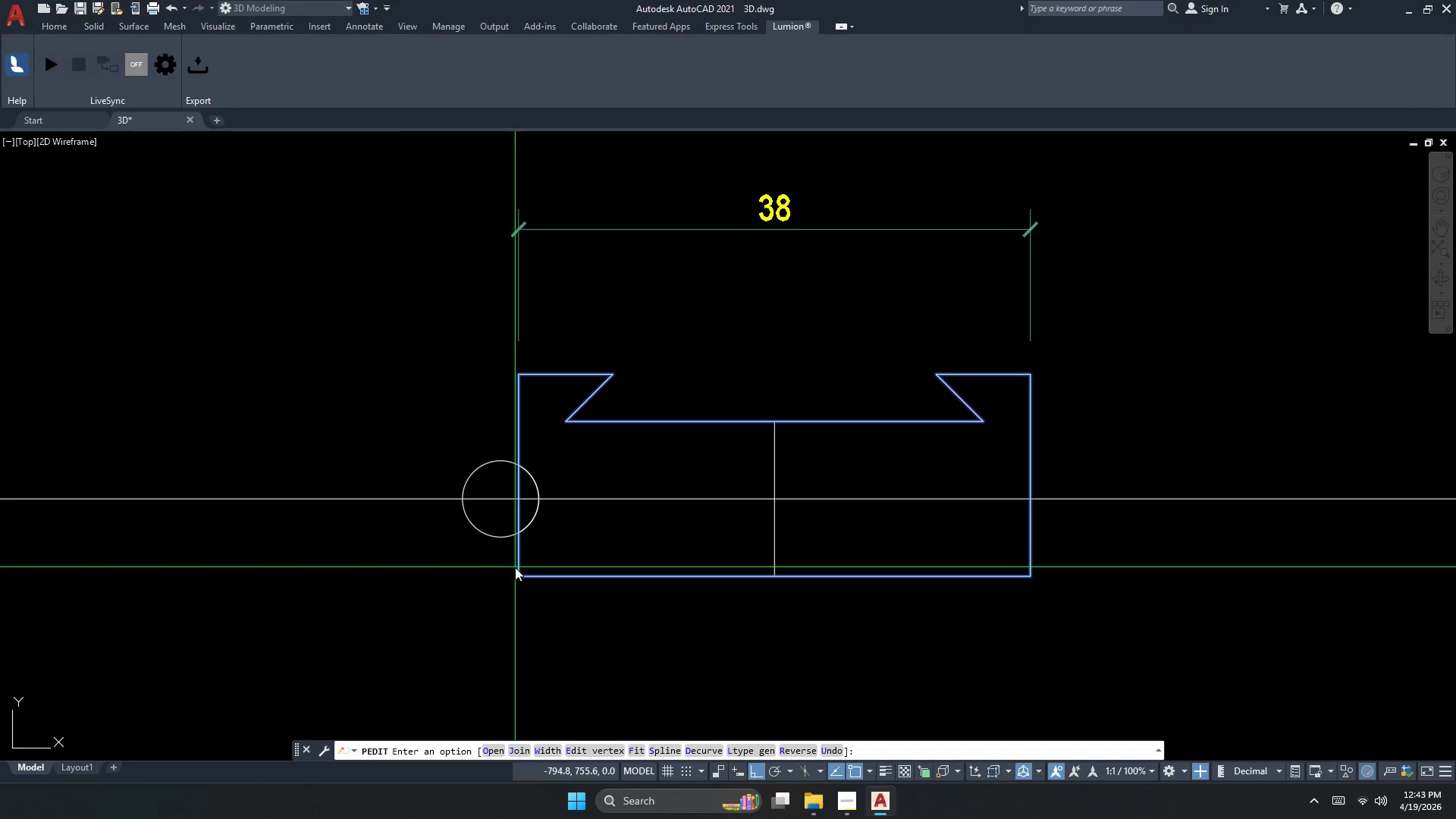 
scroll: coordinate [525, 529], scroll_direction: down, amount: 3.0
 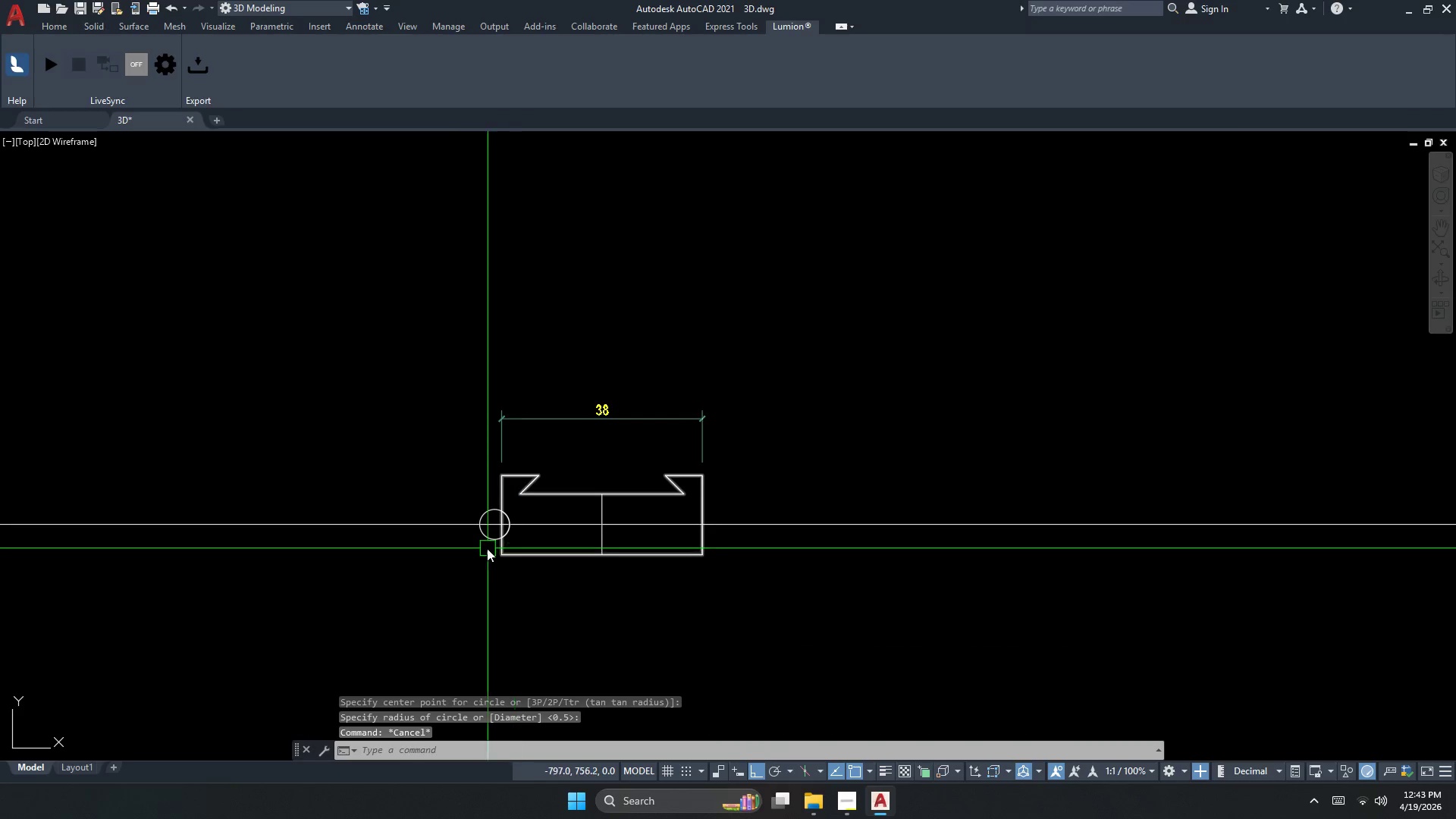 
key(Escape)
 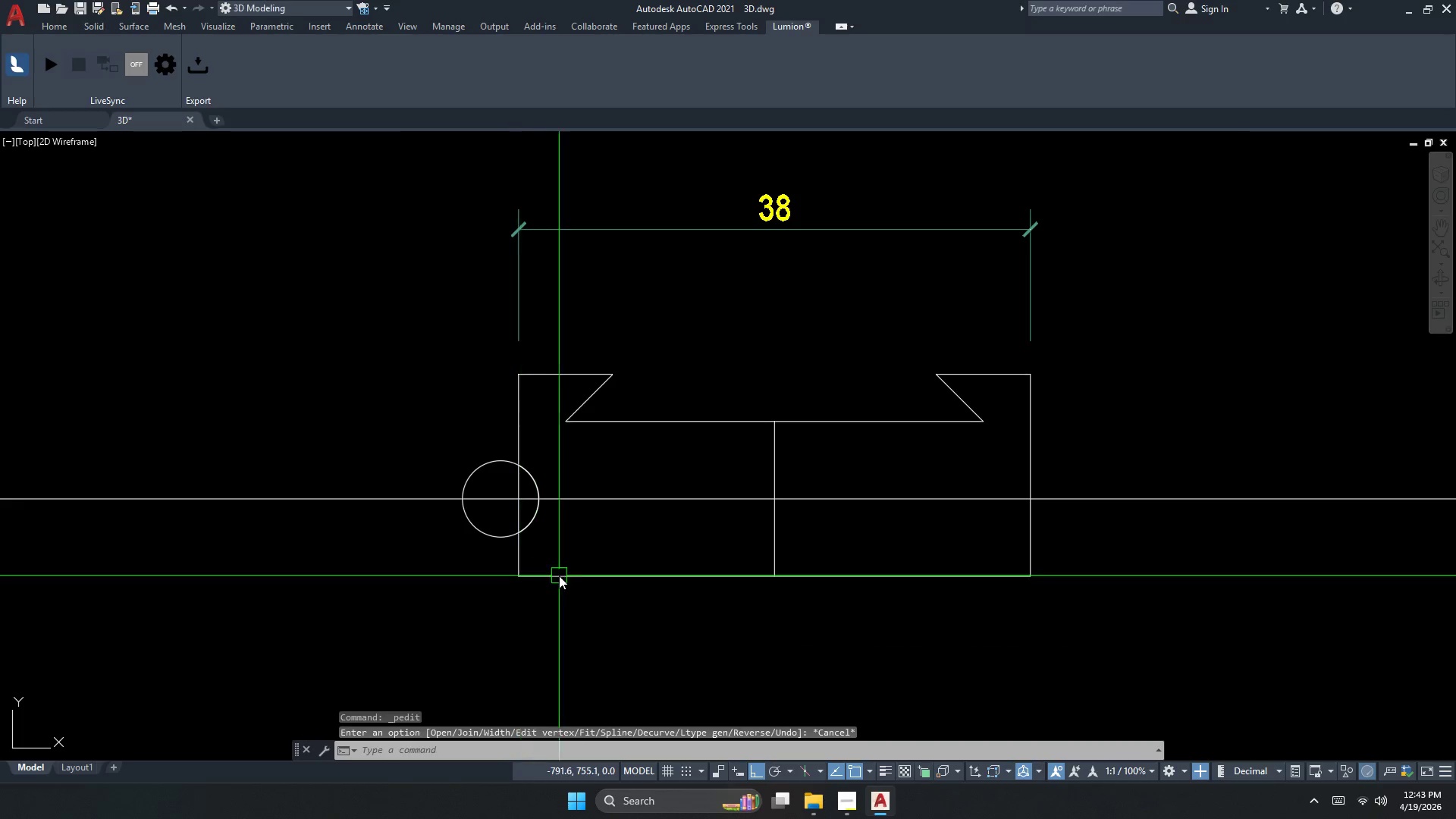 
scroll: coordinate [490, 541], scroll_direction: up, amount: 2.0
 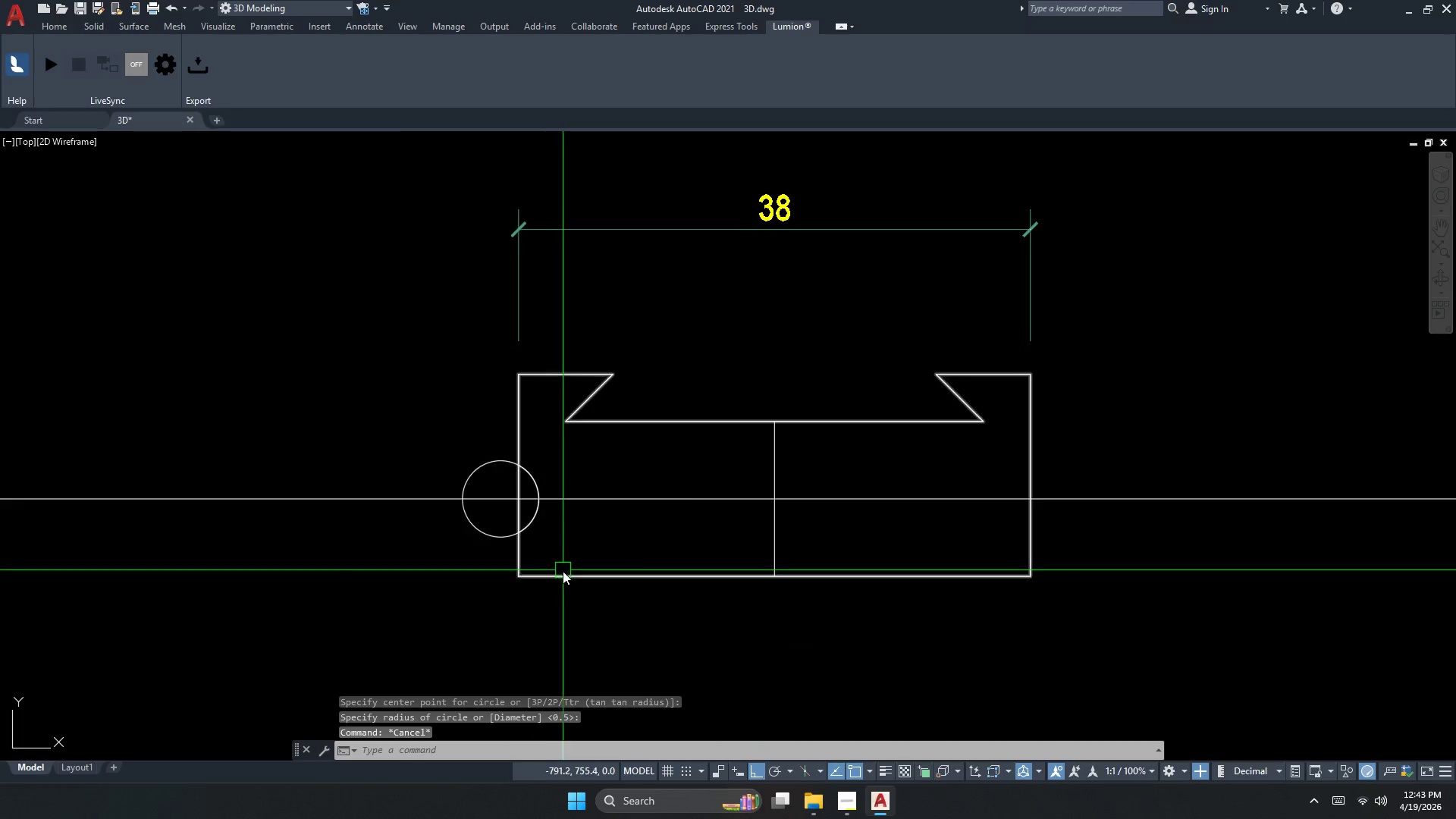 
left_click([576, 579])
 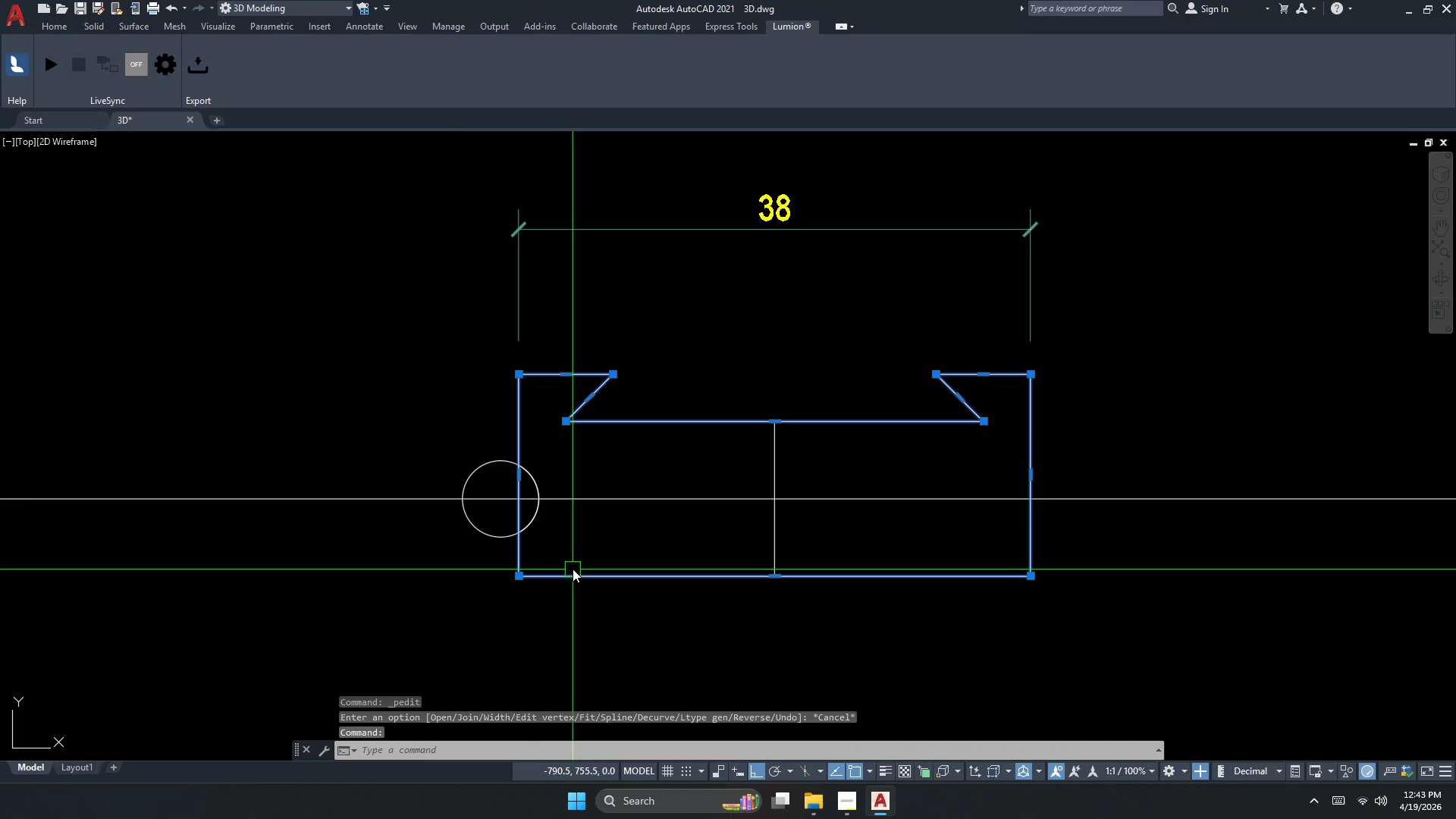 
type(CO )
 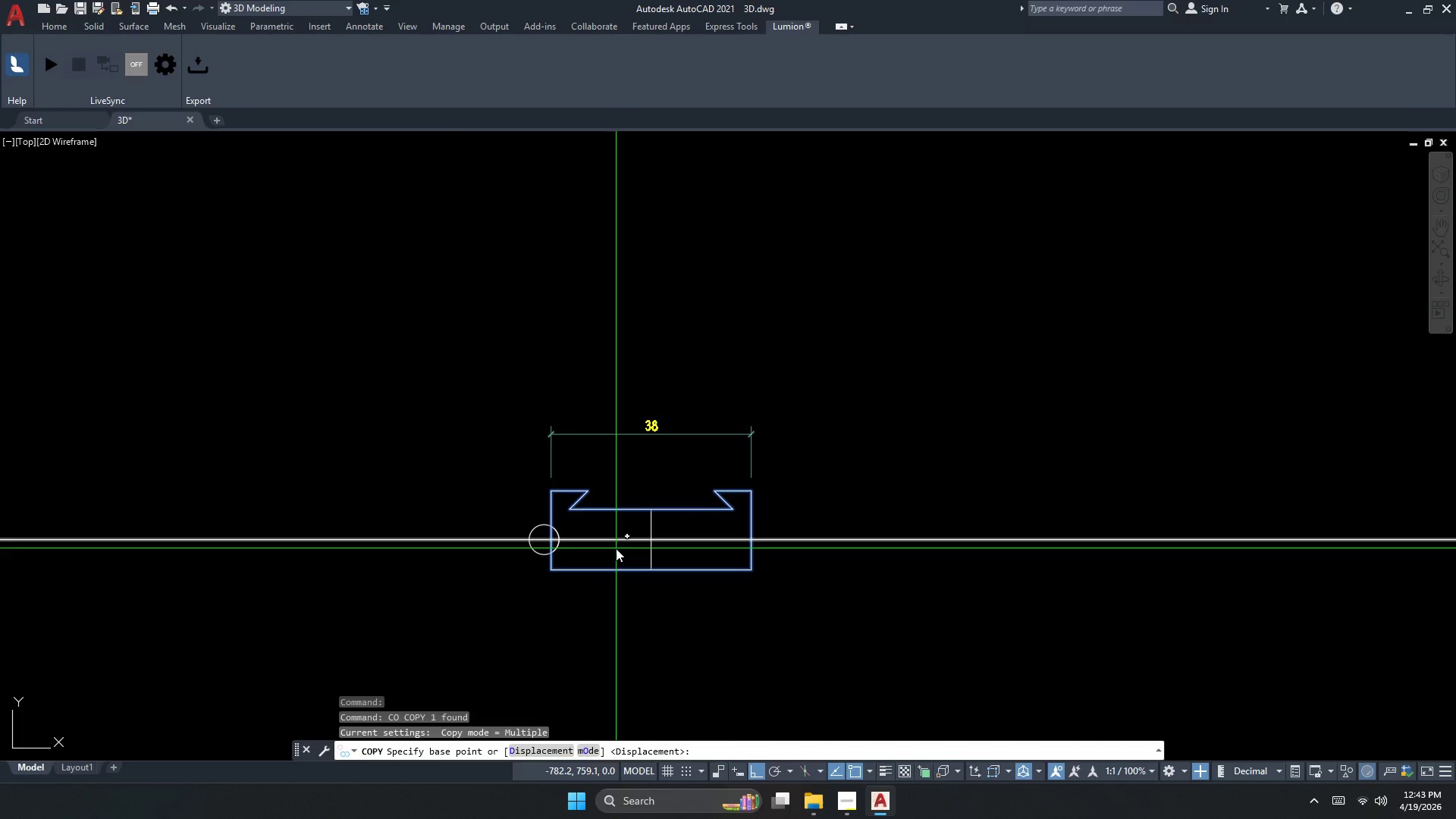 
left_click_drag(start_coordinate=[616, 548], to_coordinate=[617, 507])
 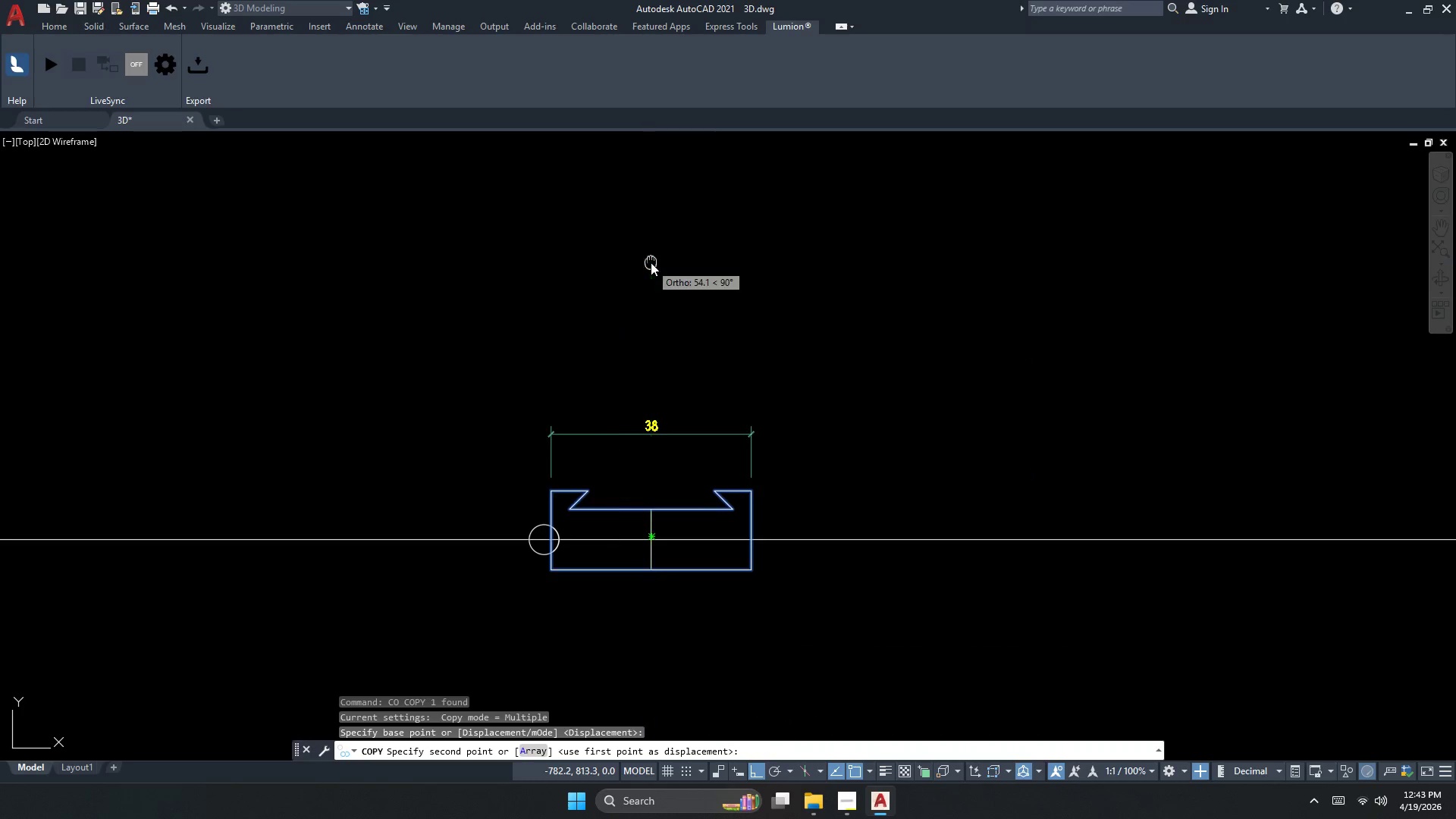 
scroll: coordinate [572, 566], scroll_direction: down, amount: 2.0
 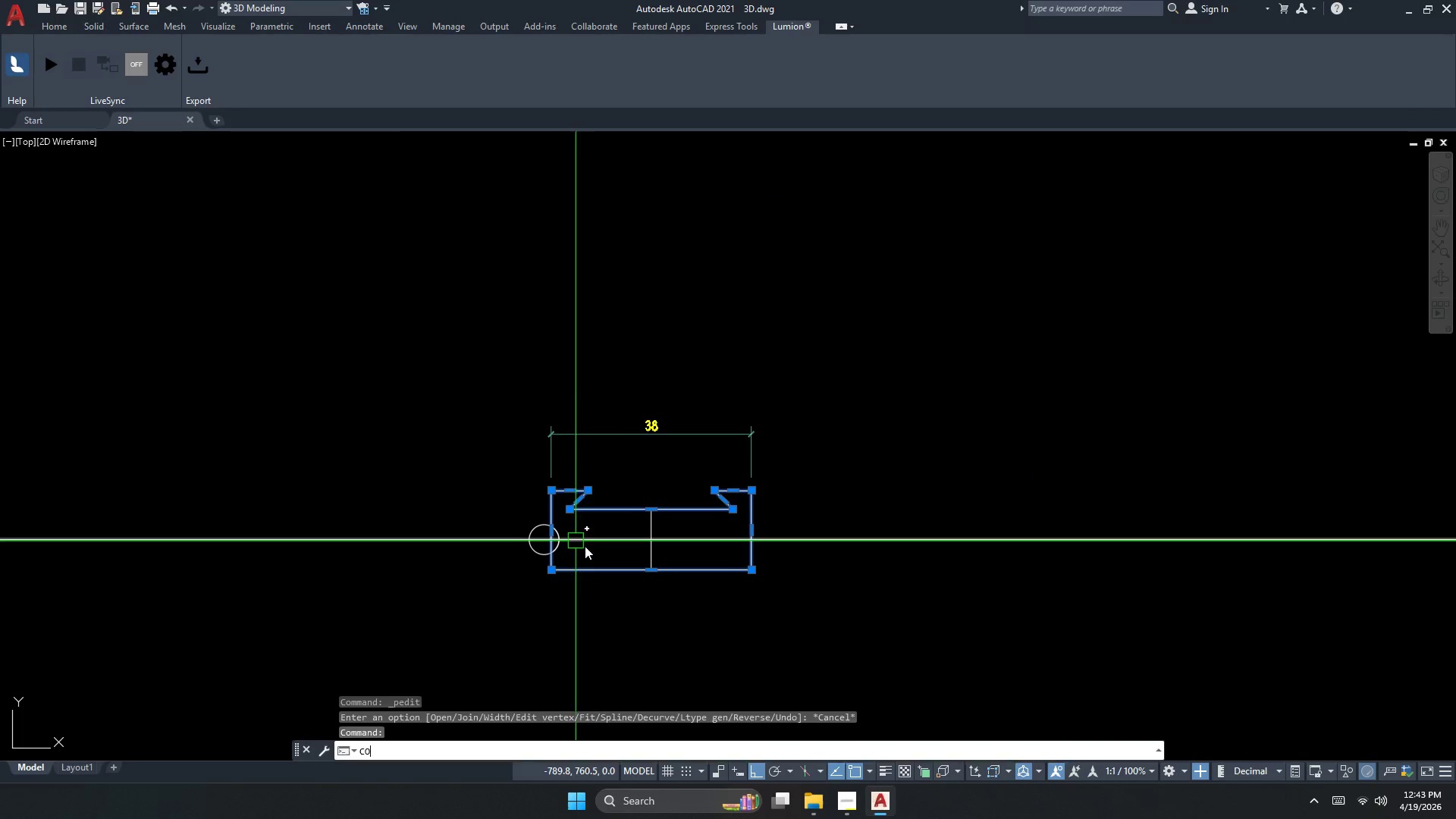 
left_click([655, 364])
 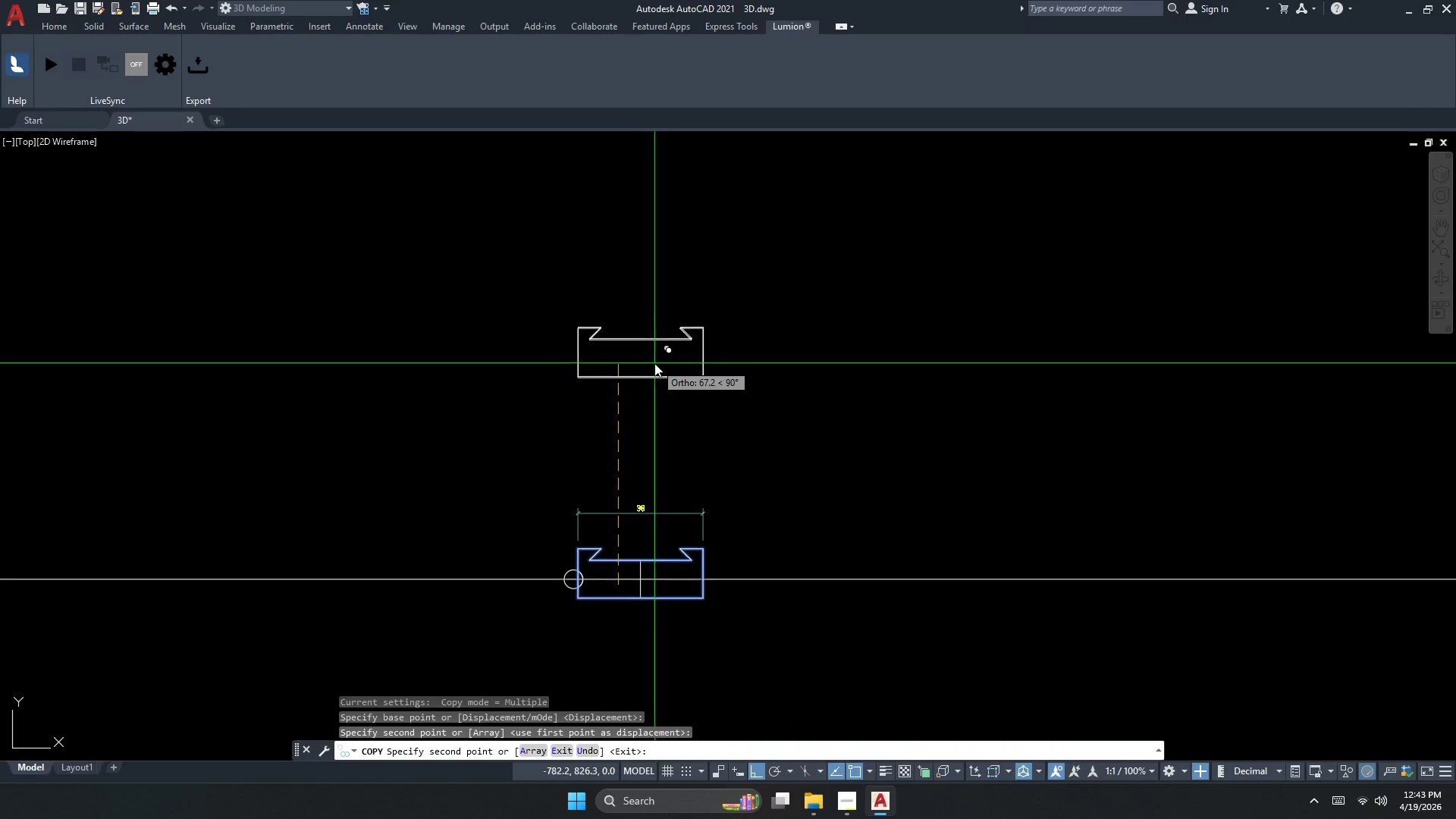 
key(Escape)
 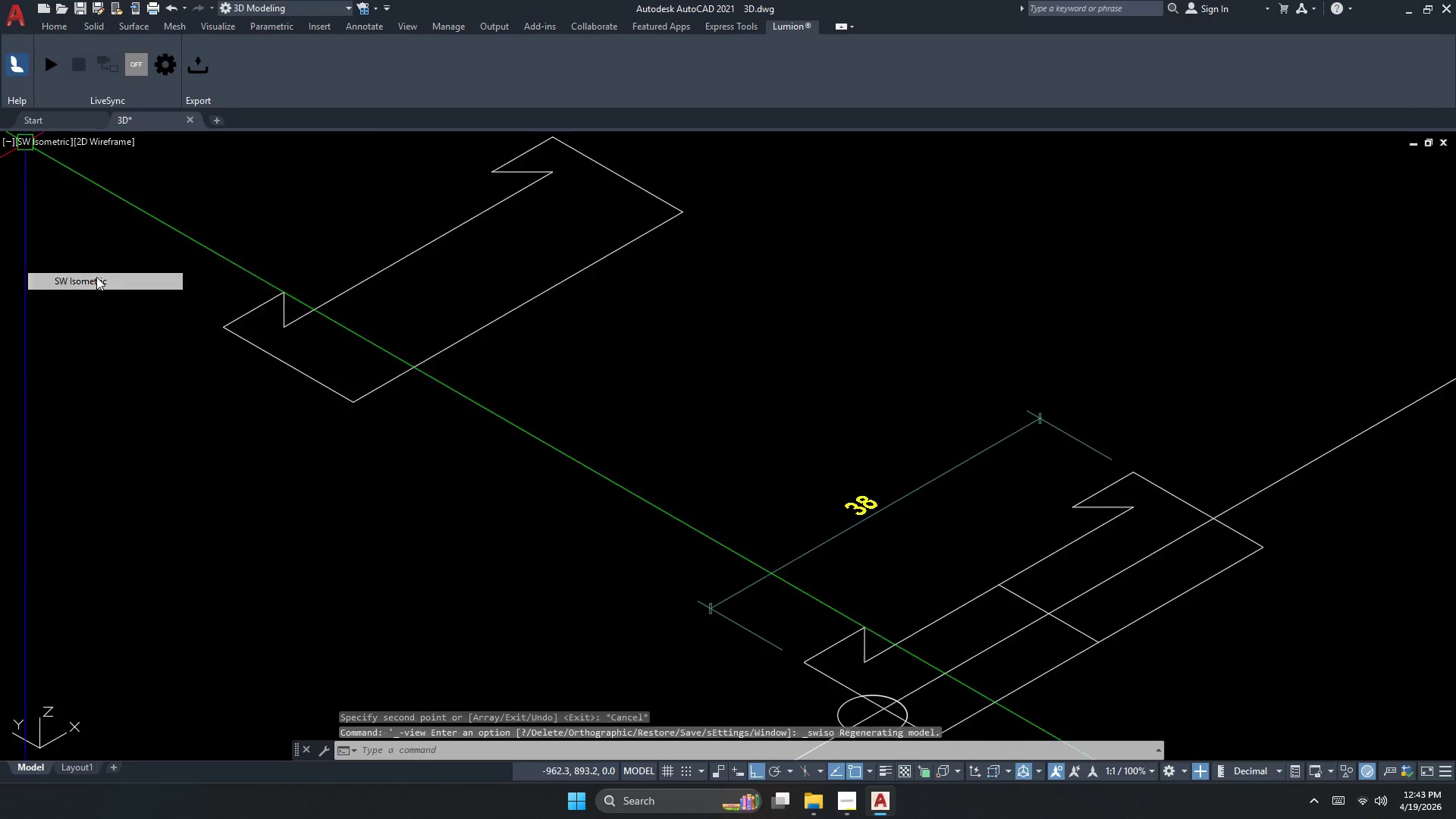 
scroll: coordinate [640, 406], scroll_direction: down, amount: 1.0
 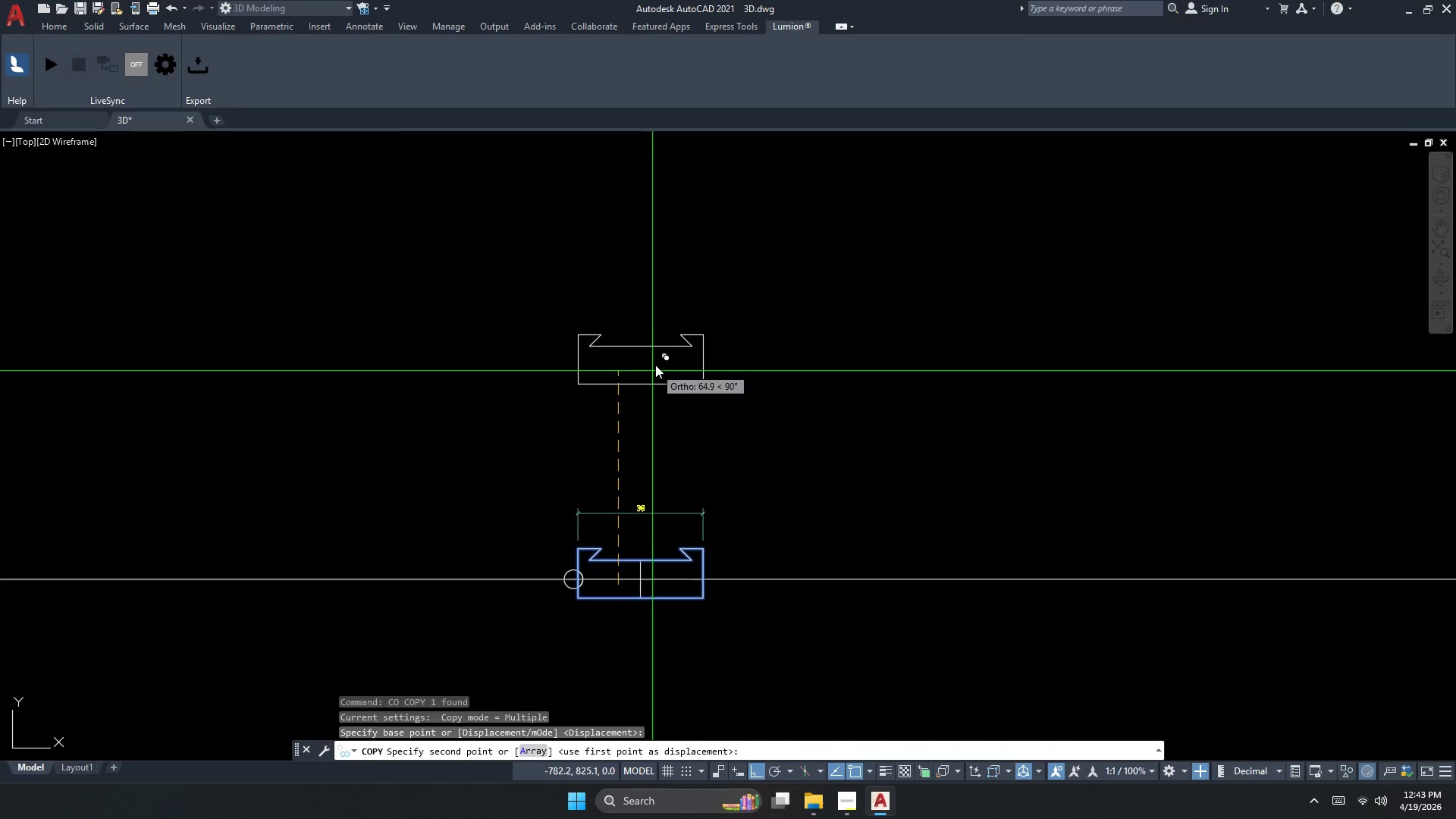 
key(Escape)
key(Escape)
type(EXT )
 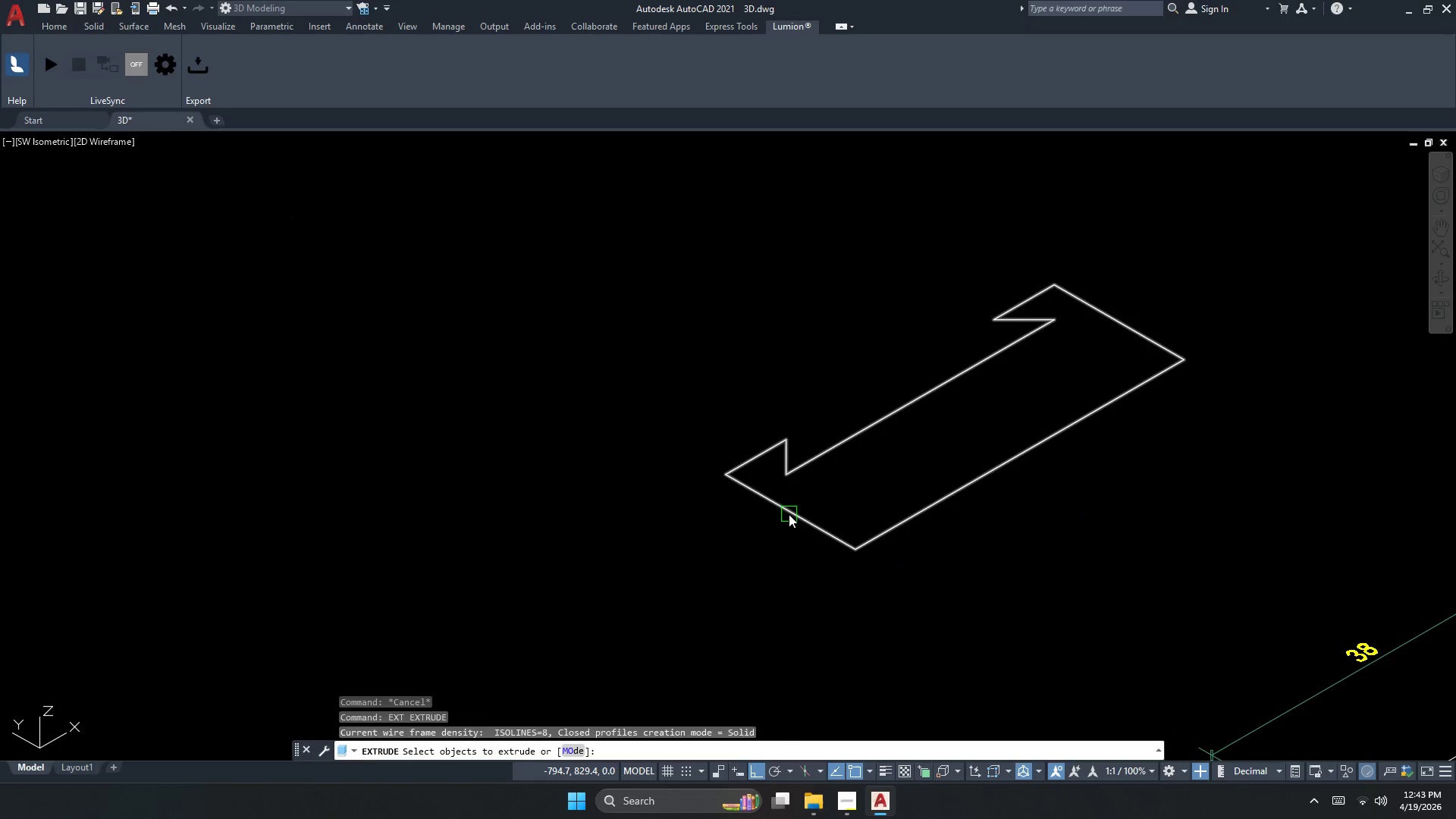 
scroll: coordinate [751, 488], scroll_direction: none, amount: 0.0
 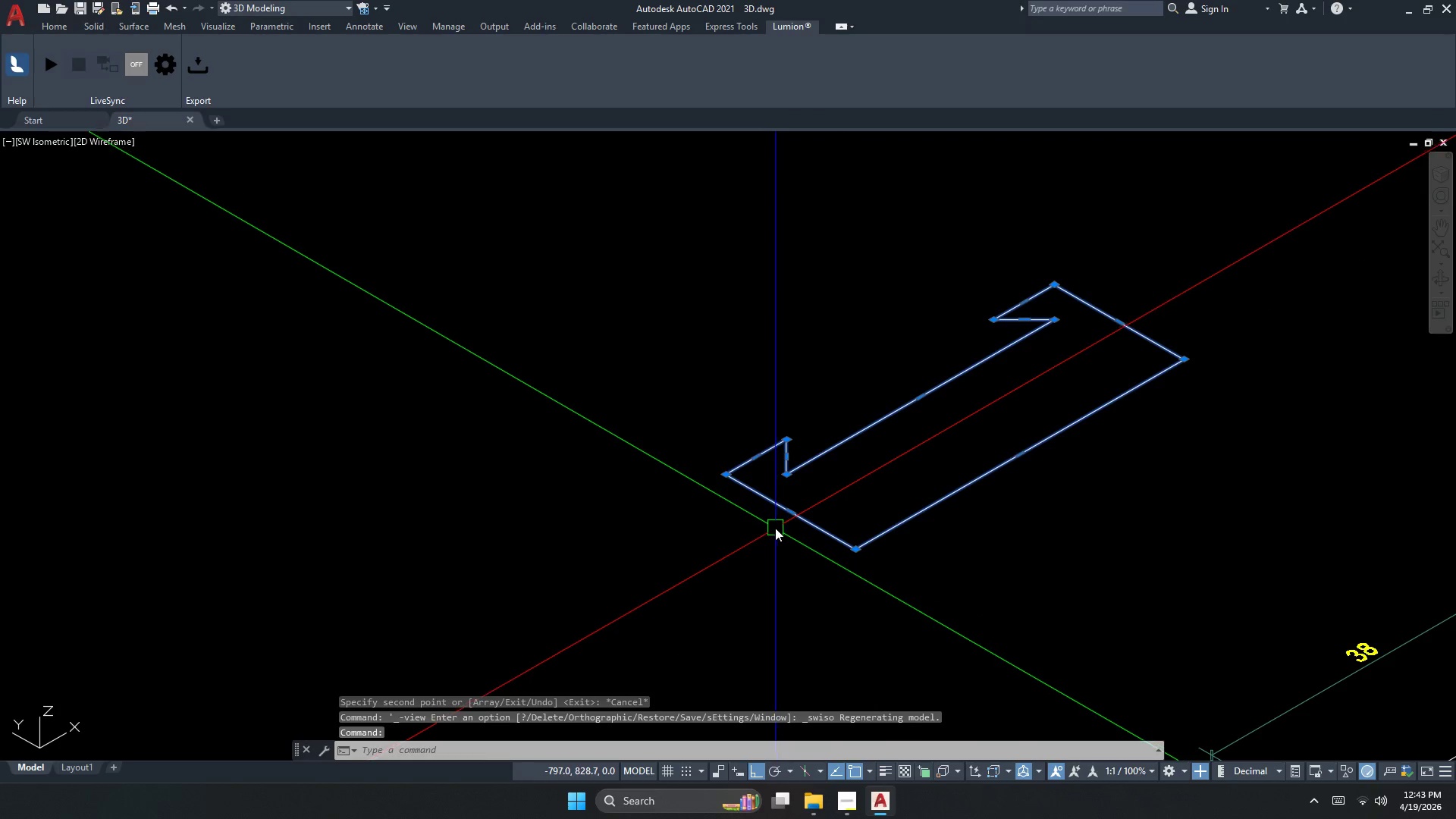 
left_click([789, 515])
 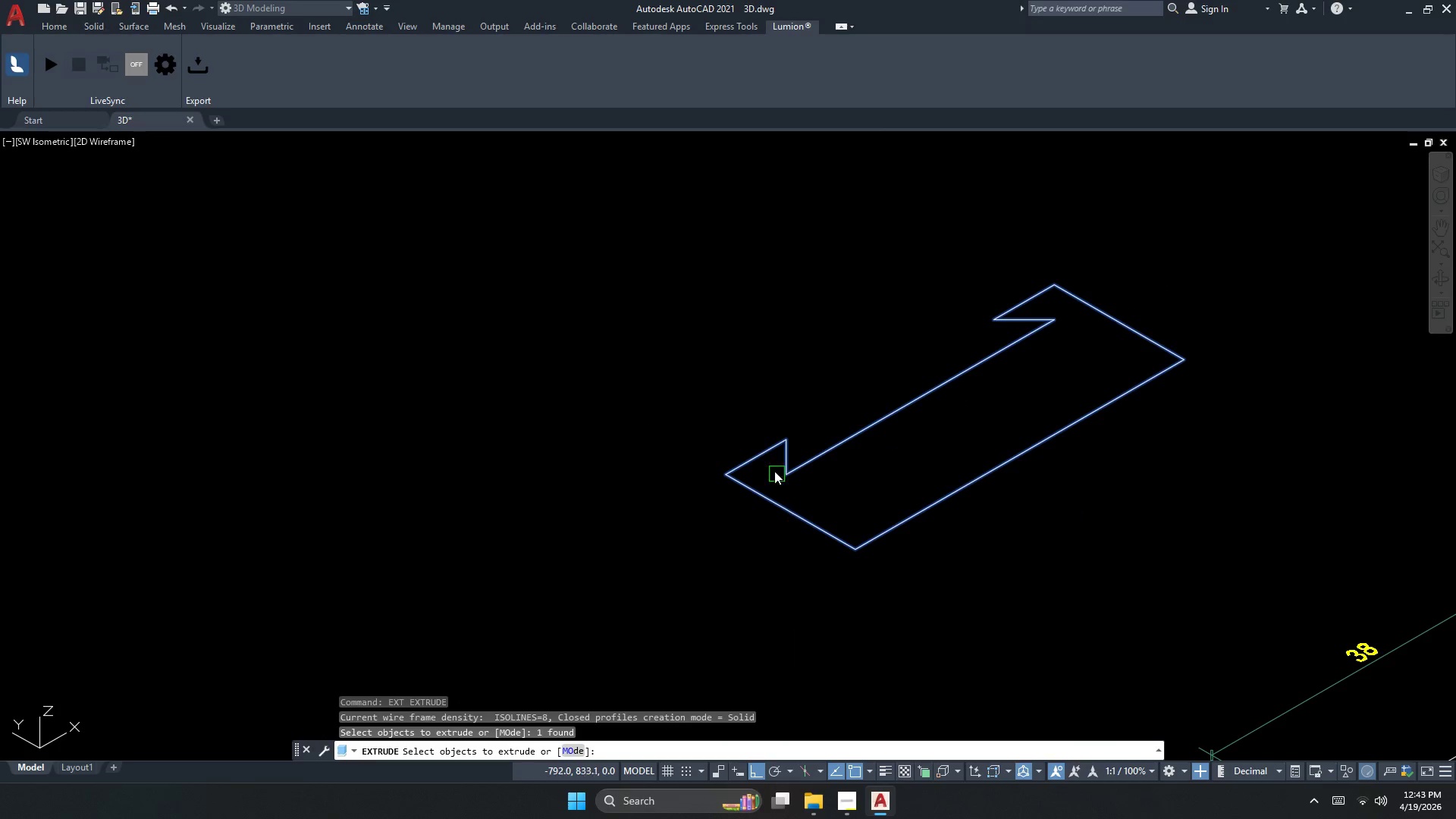 
key(Space)
 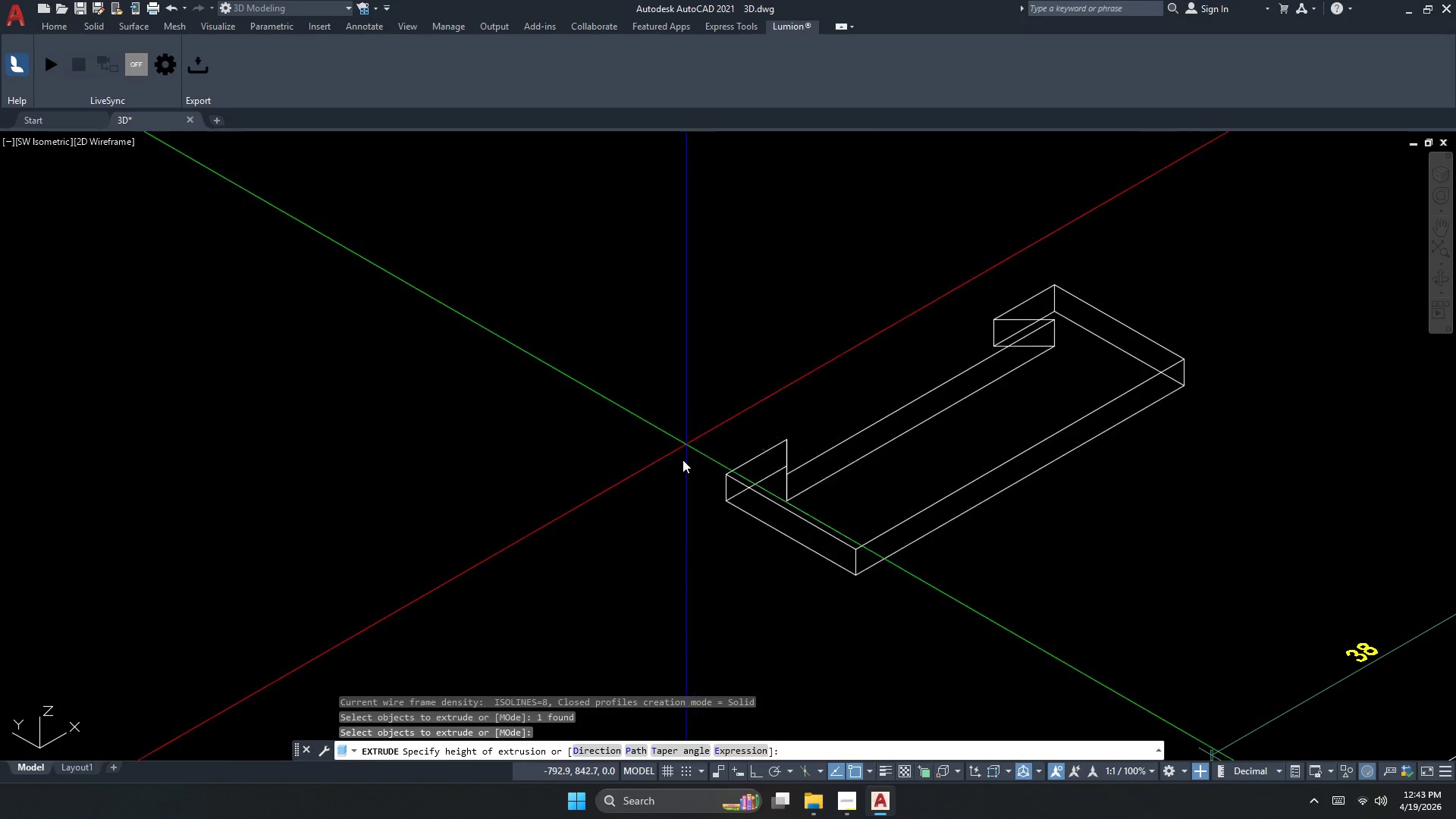 
key(Numpad3)
 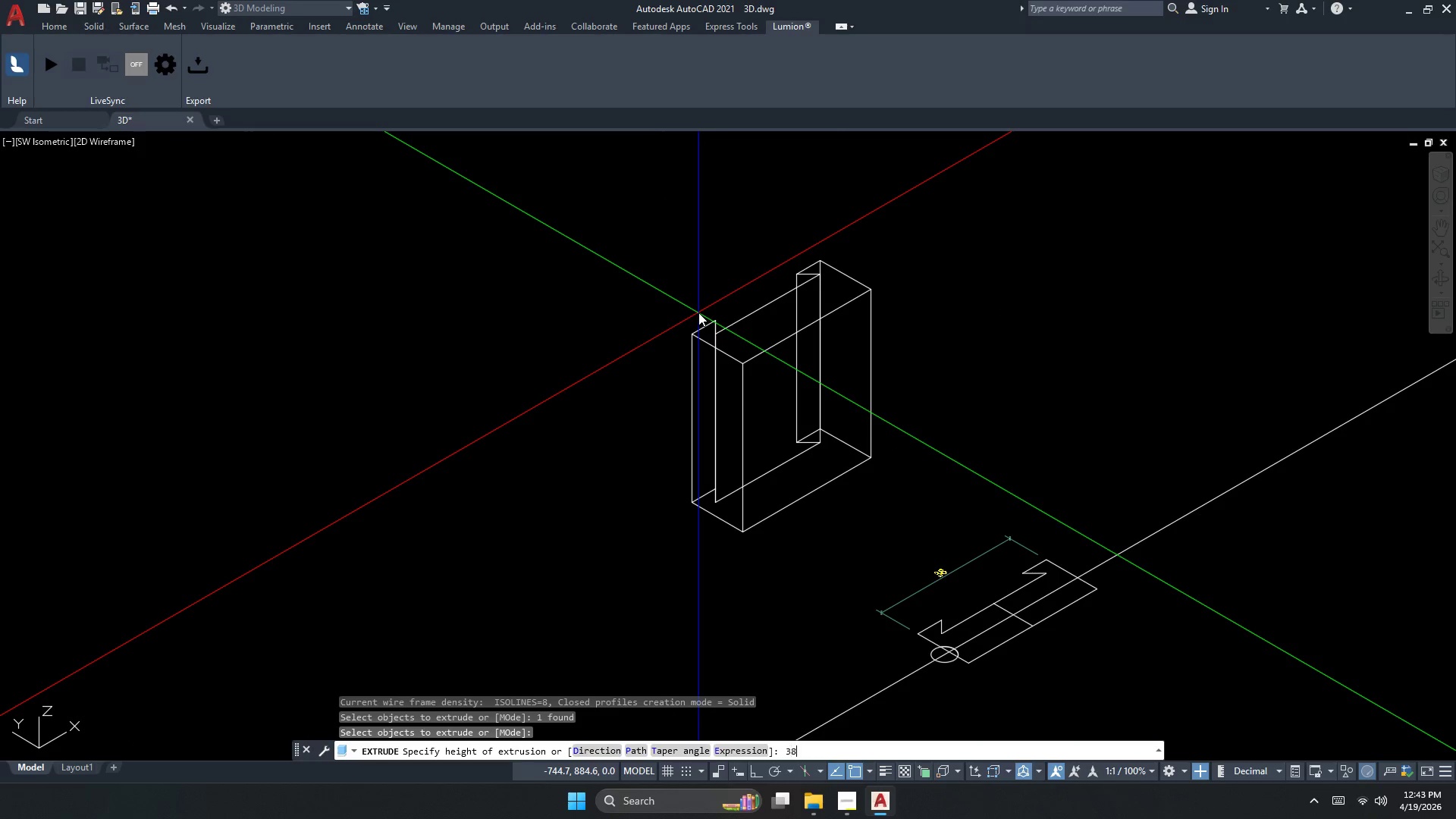 
key(Numpad8)
 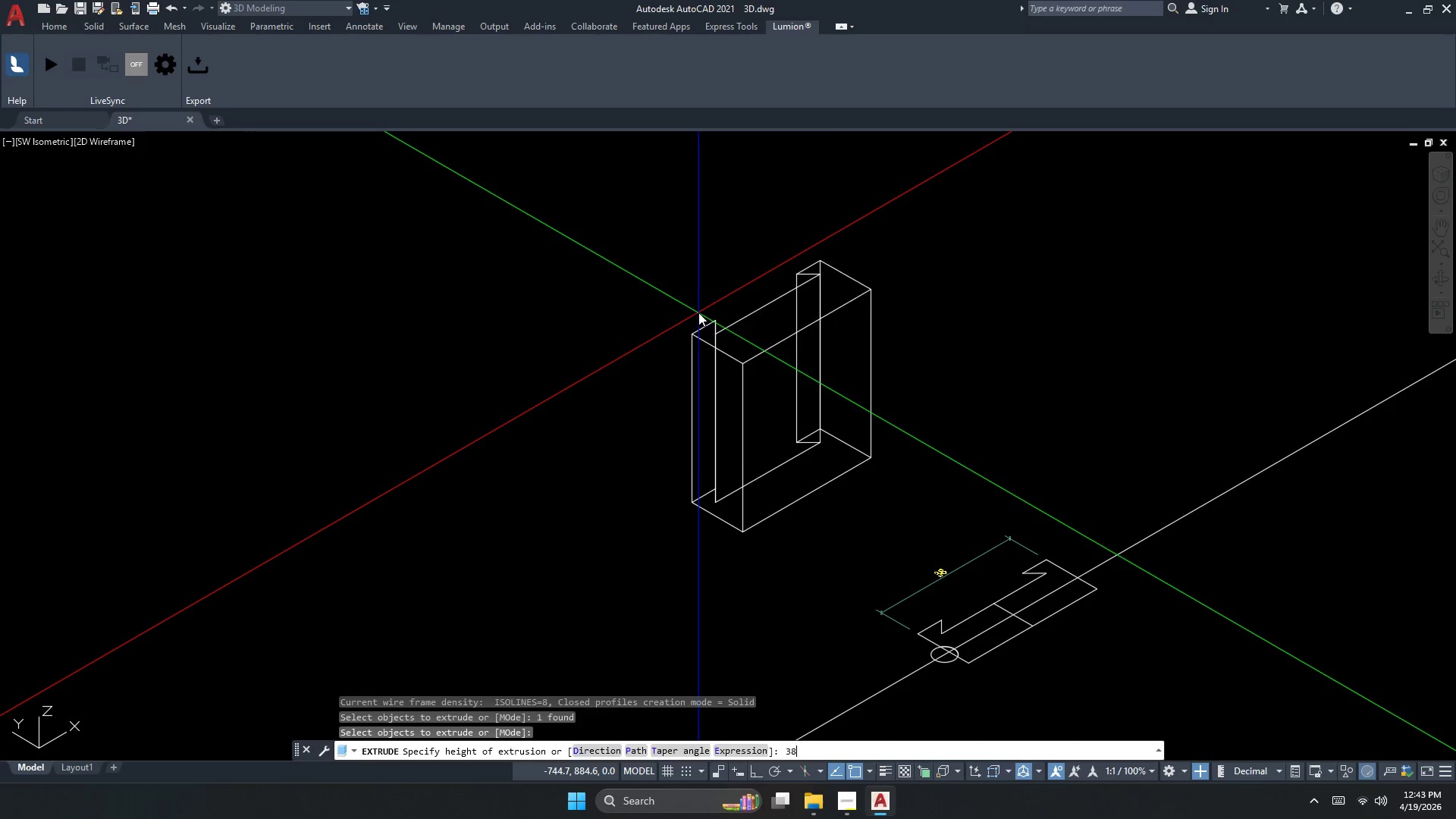 
key(NumpadEnter)
 